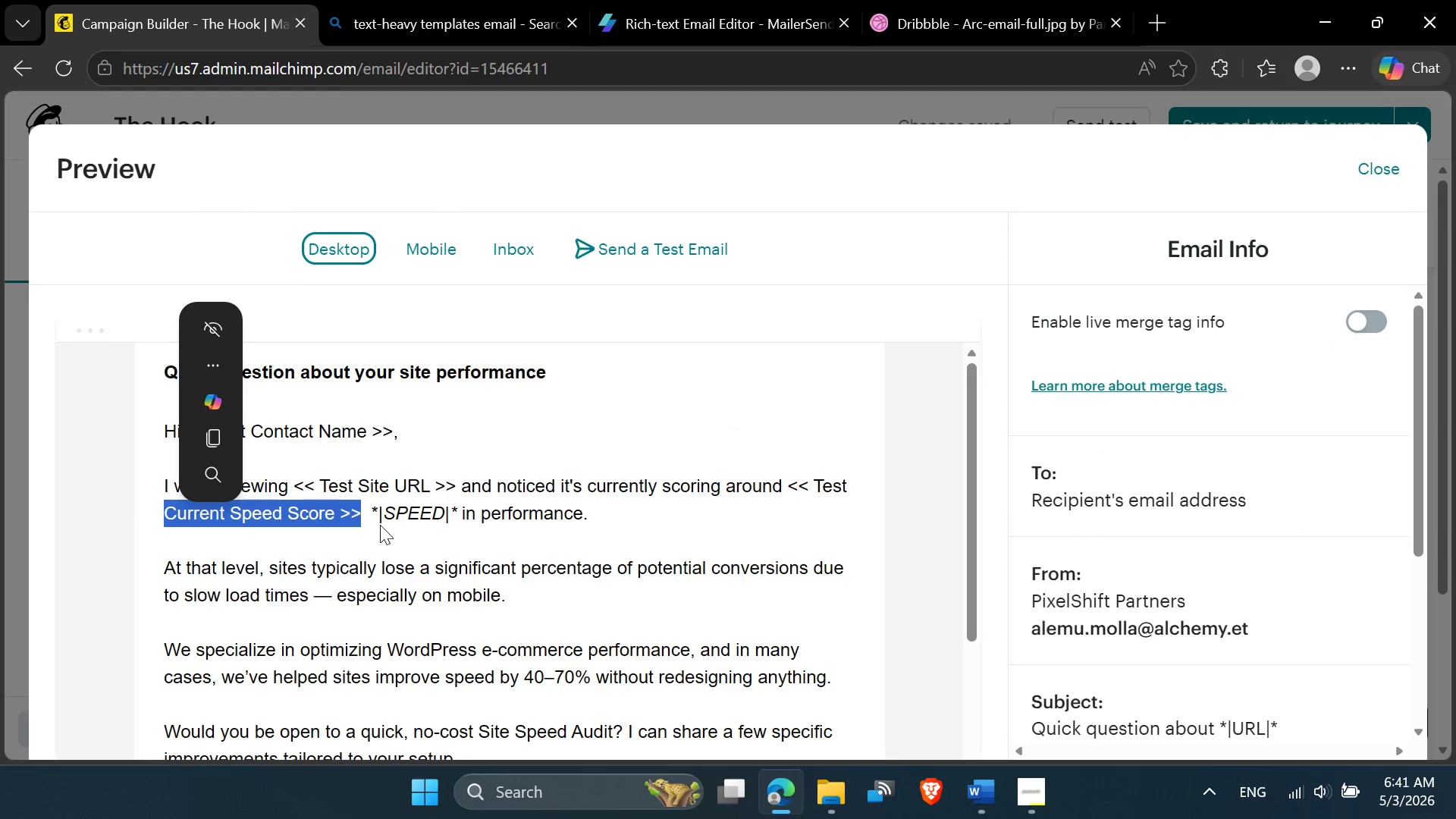 
left_click([382, 522])
 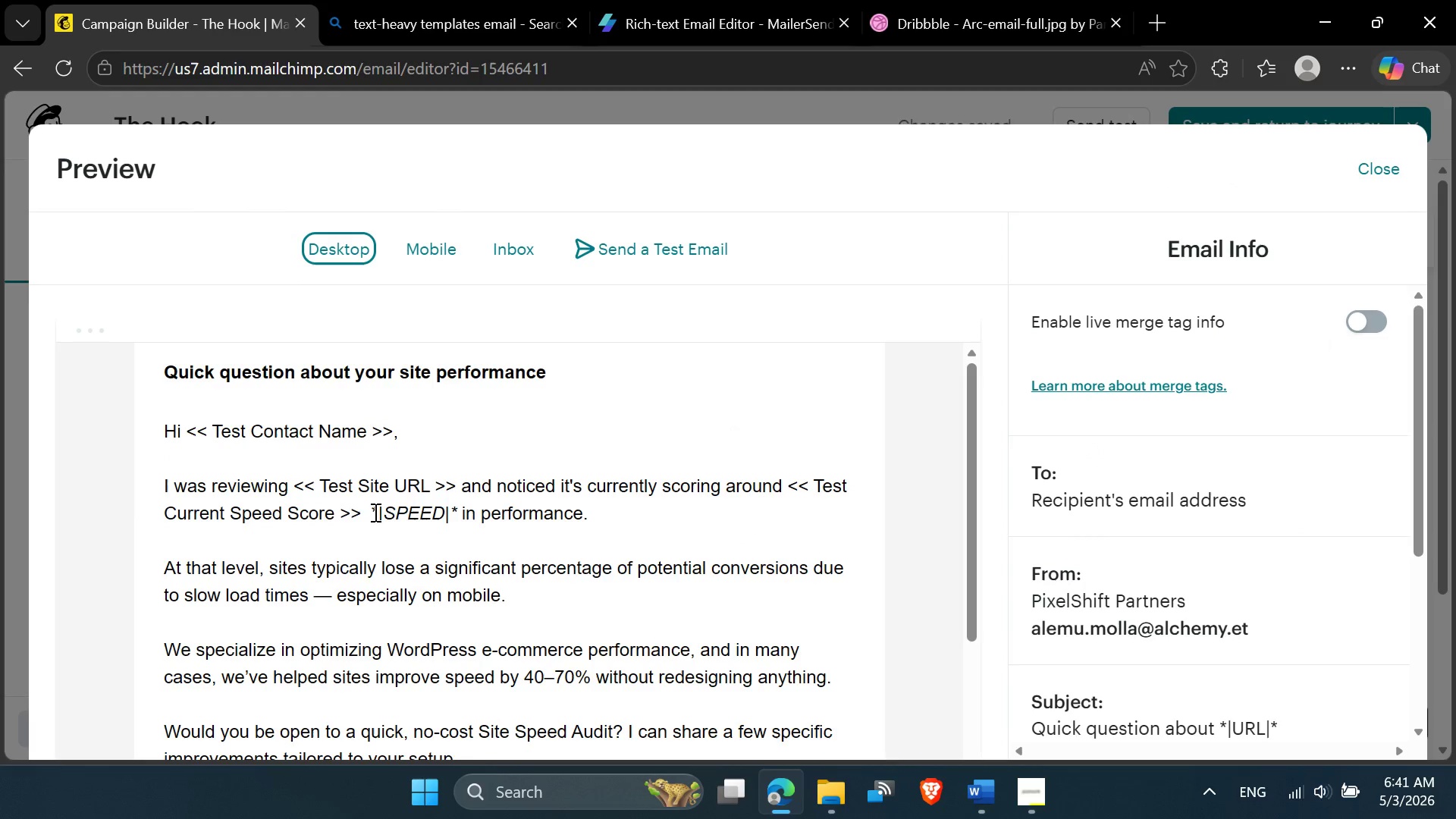 
left_click_drag(start_coordinate=[374, 512], to_coordinate=[467, 512])
 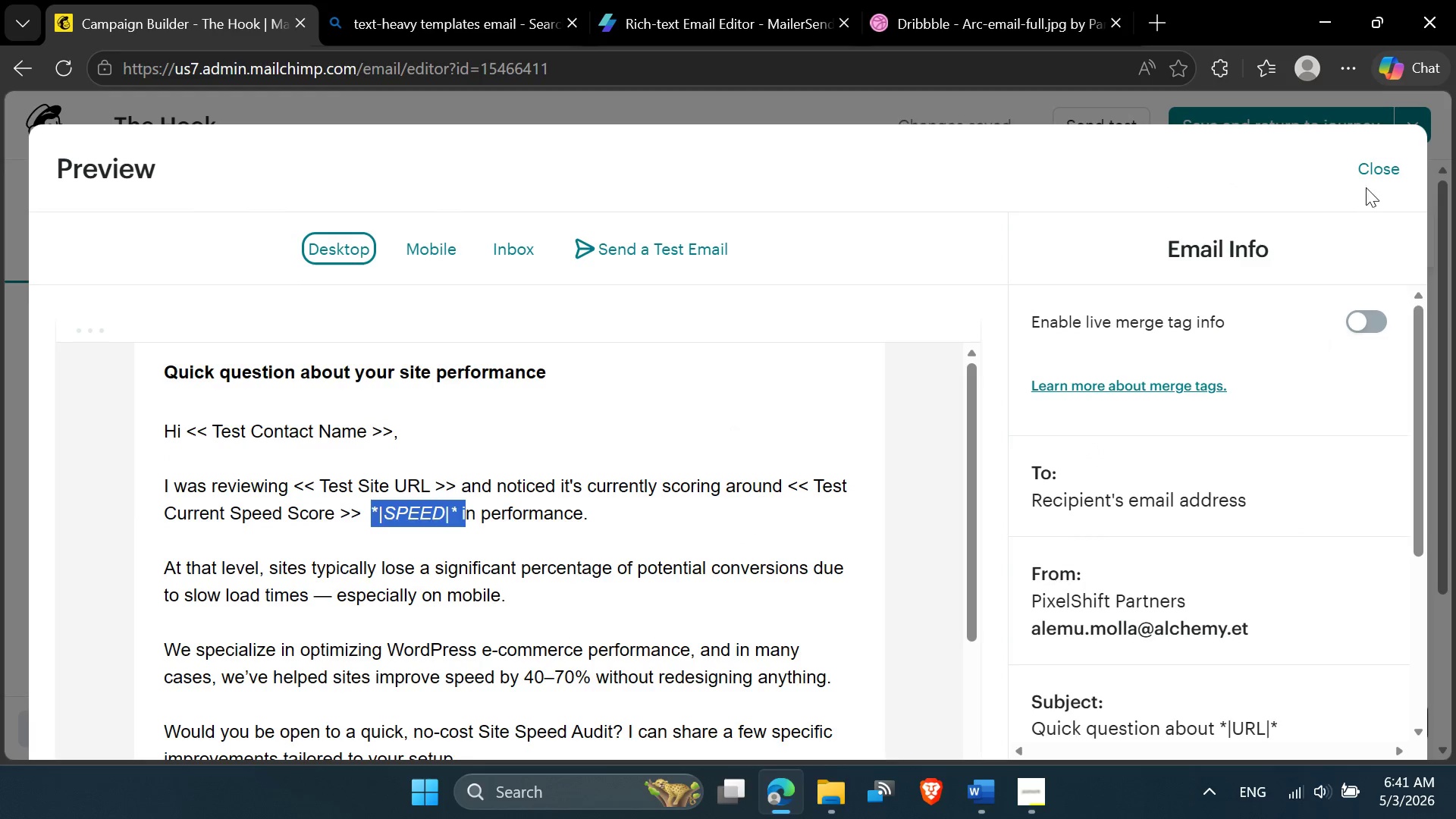 
left_click([1376, 168])
 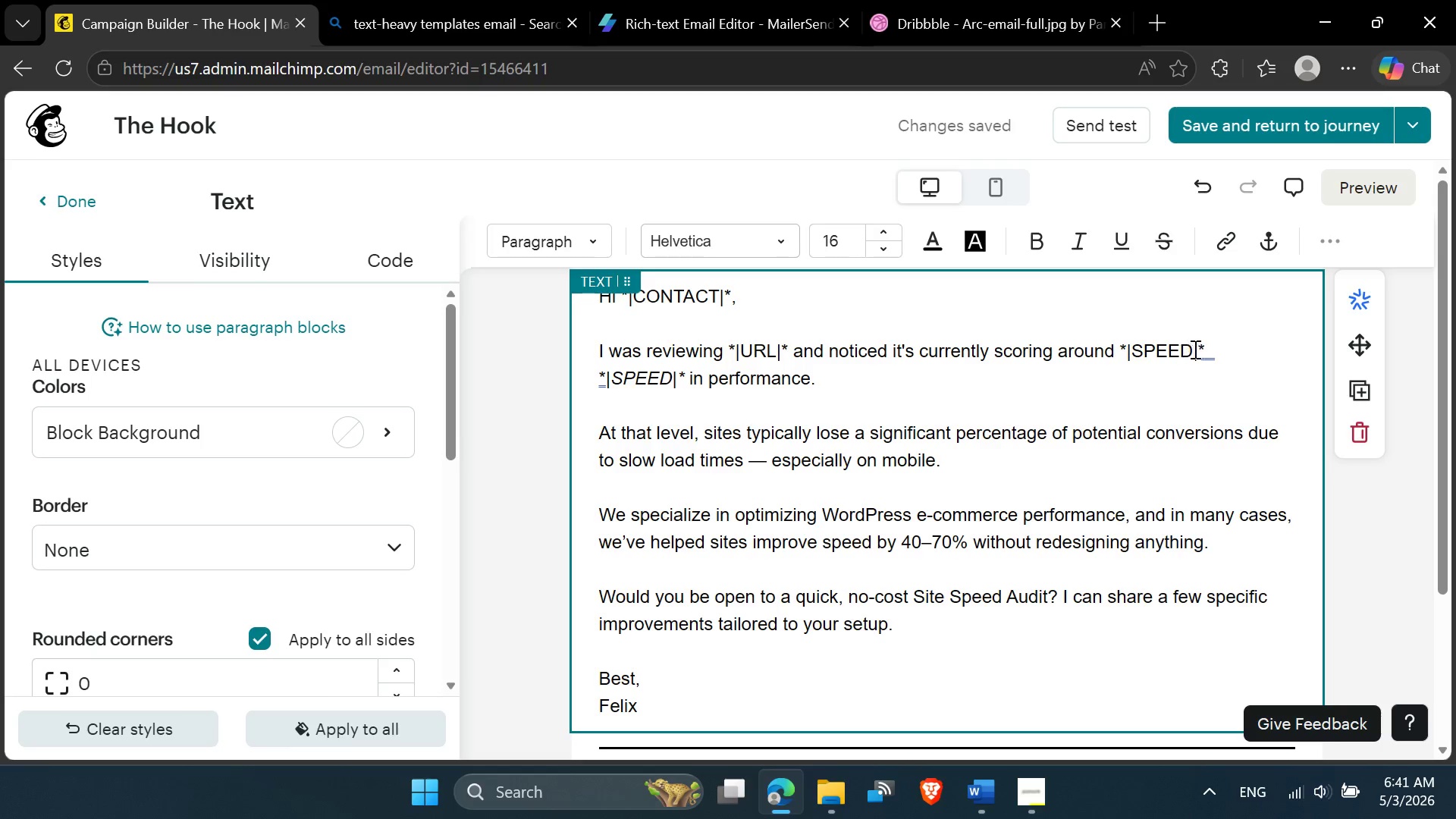 
left_click_drag(start_coordinate=[1212, 348], to_coordinate=[681, 378])
 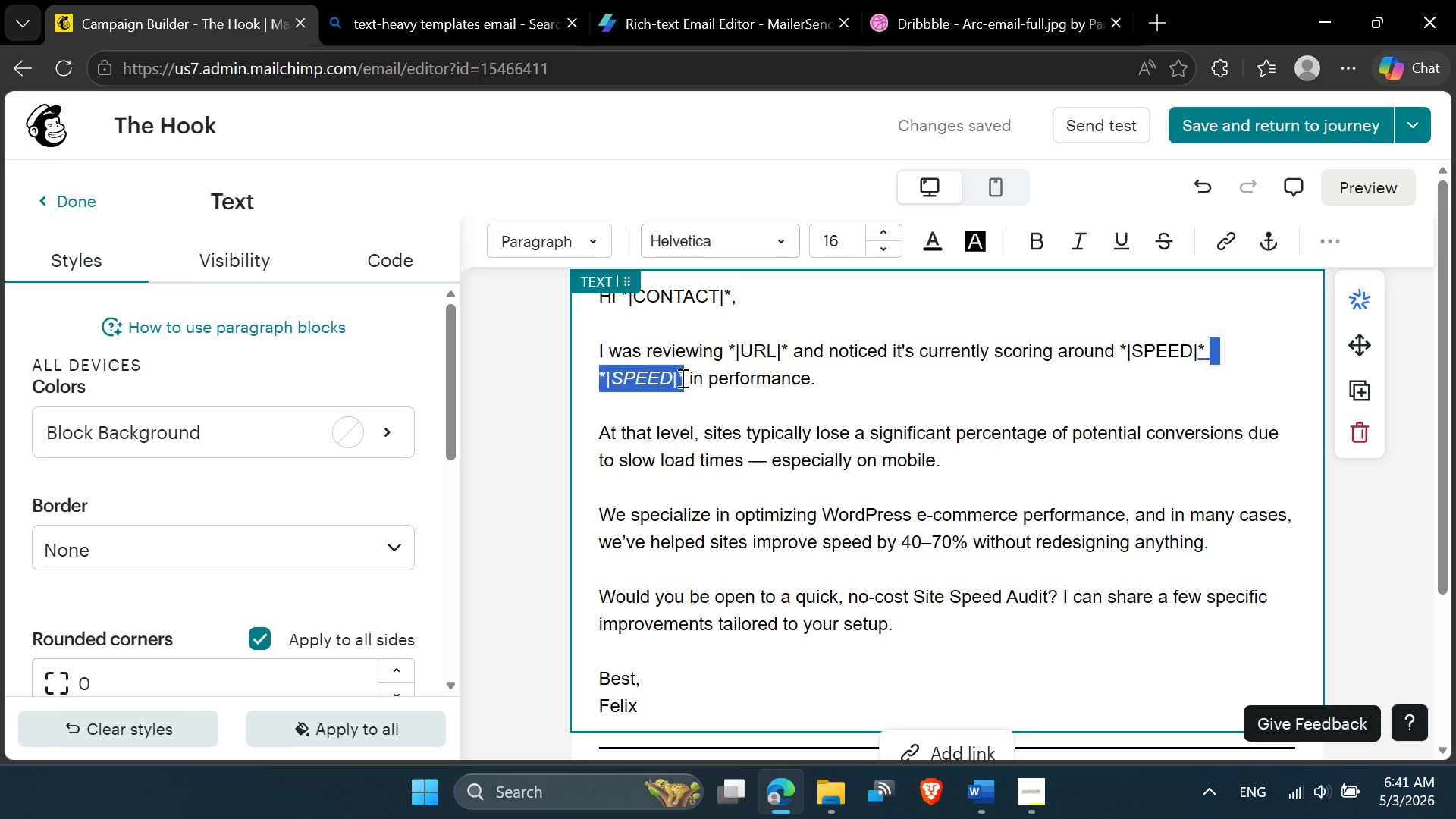 
key(Backspace)
 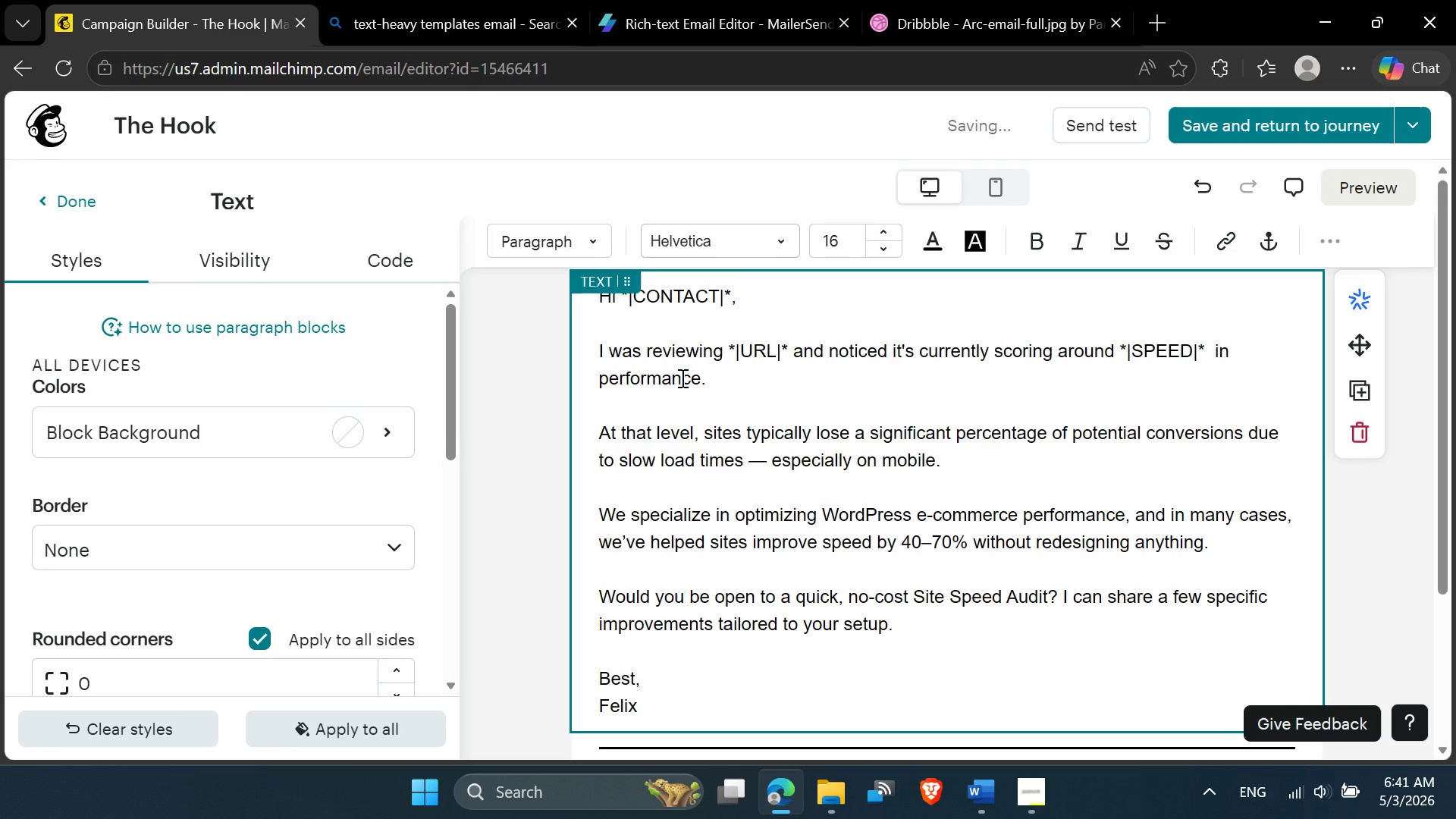 
key(Backspace)
 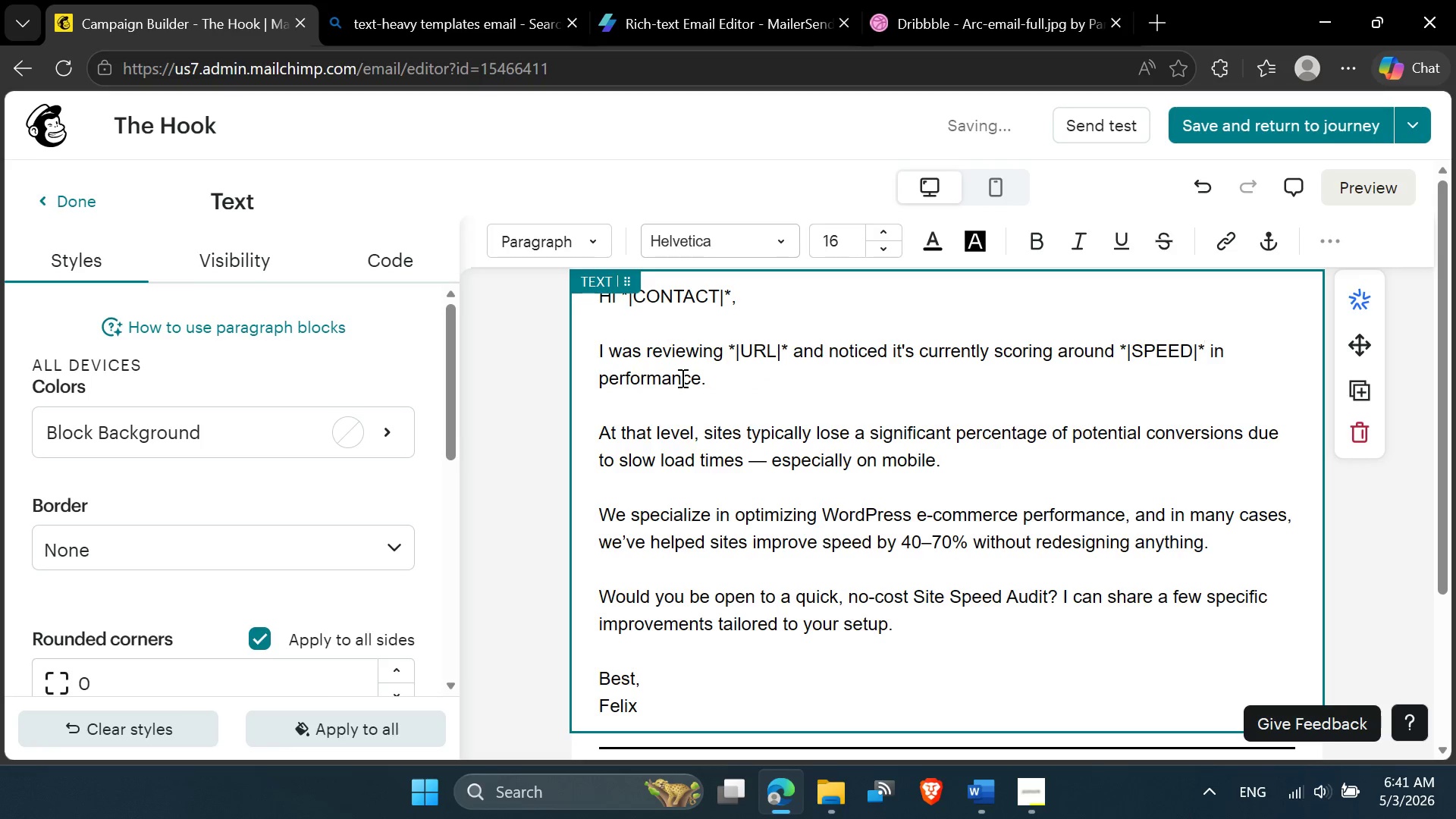 
left_click([692, 416])
 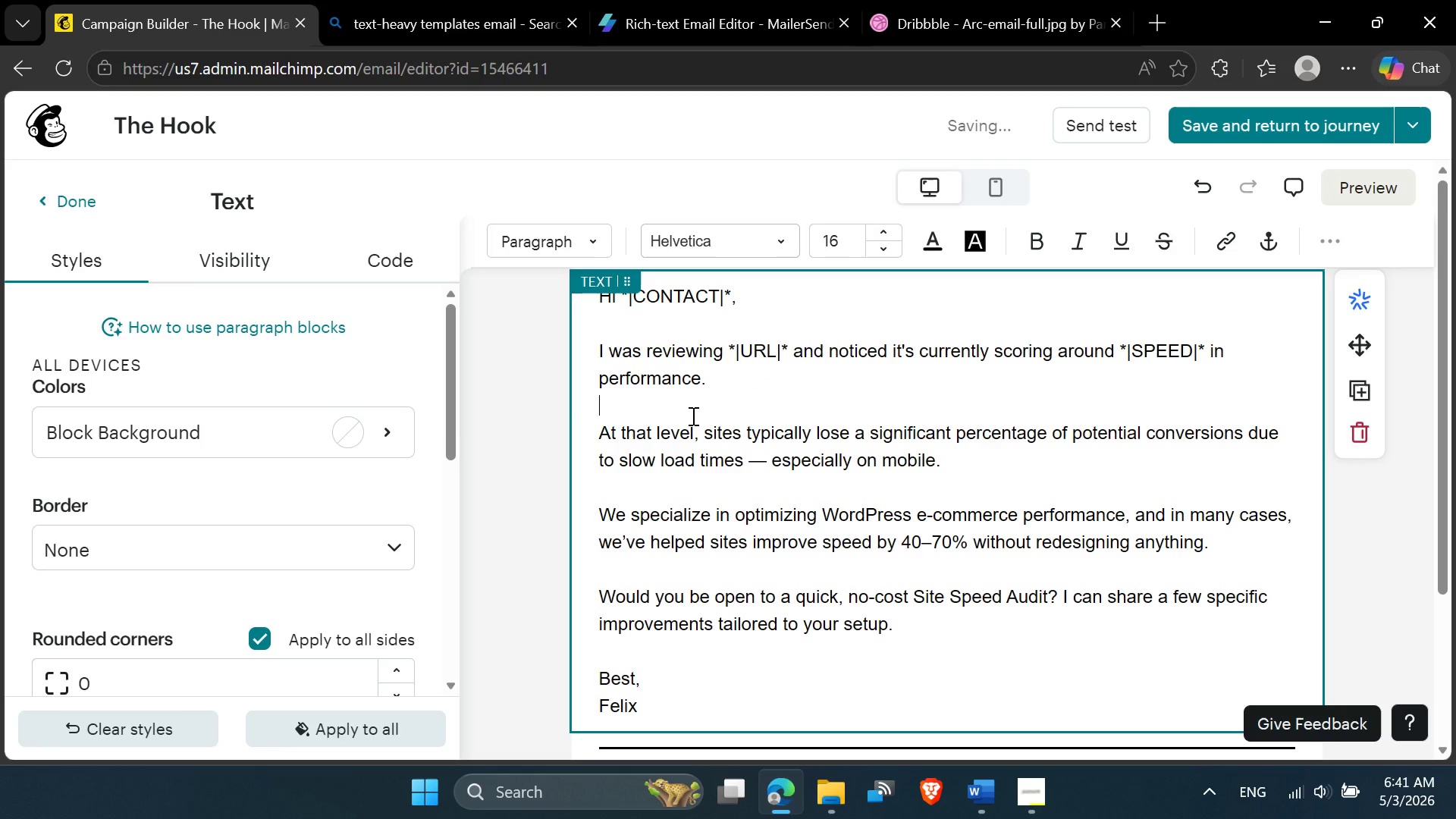 
left_click([679, 358])
 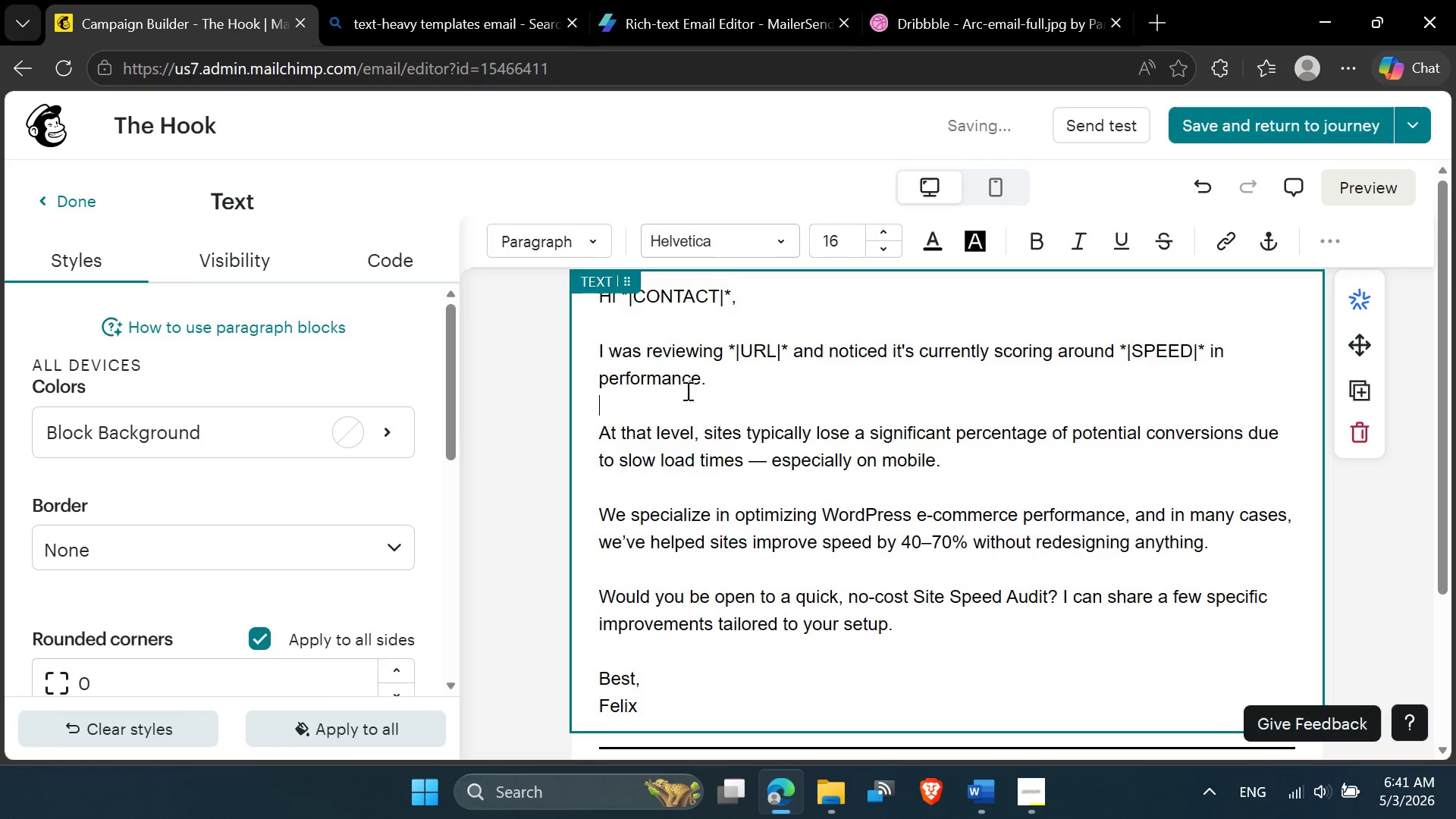 
scroll: coordinate [692, 416], scroll_direction: up, amount: 3.0
 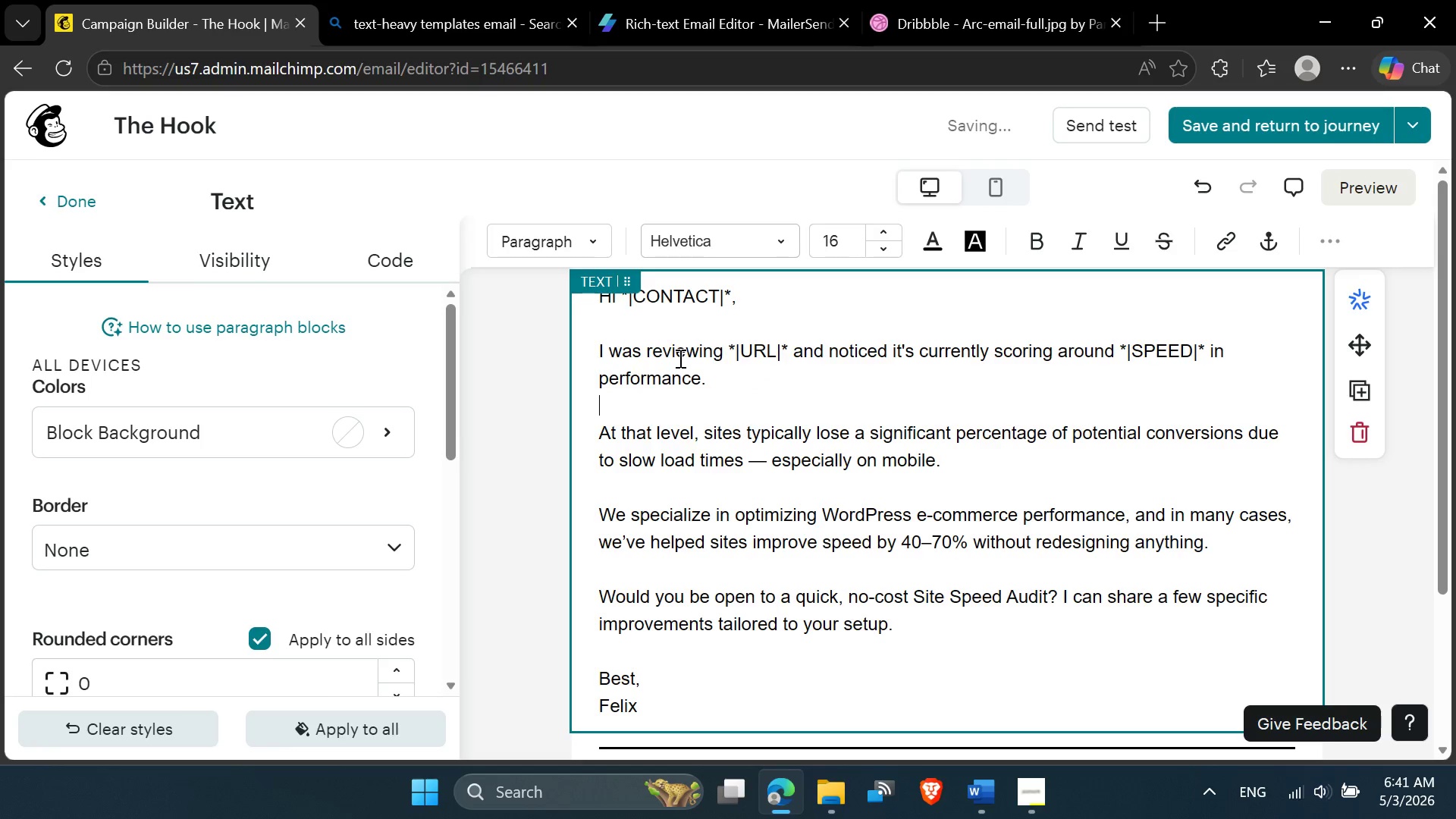 
scroll: coordinate [686, 406], scroll_direction: down, amount: 2.0
 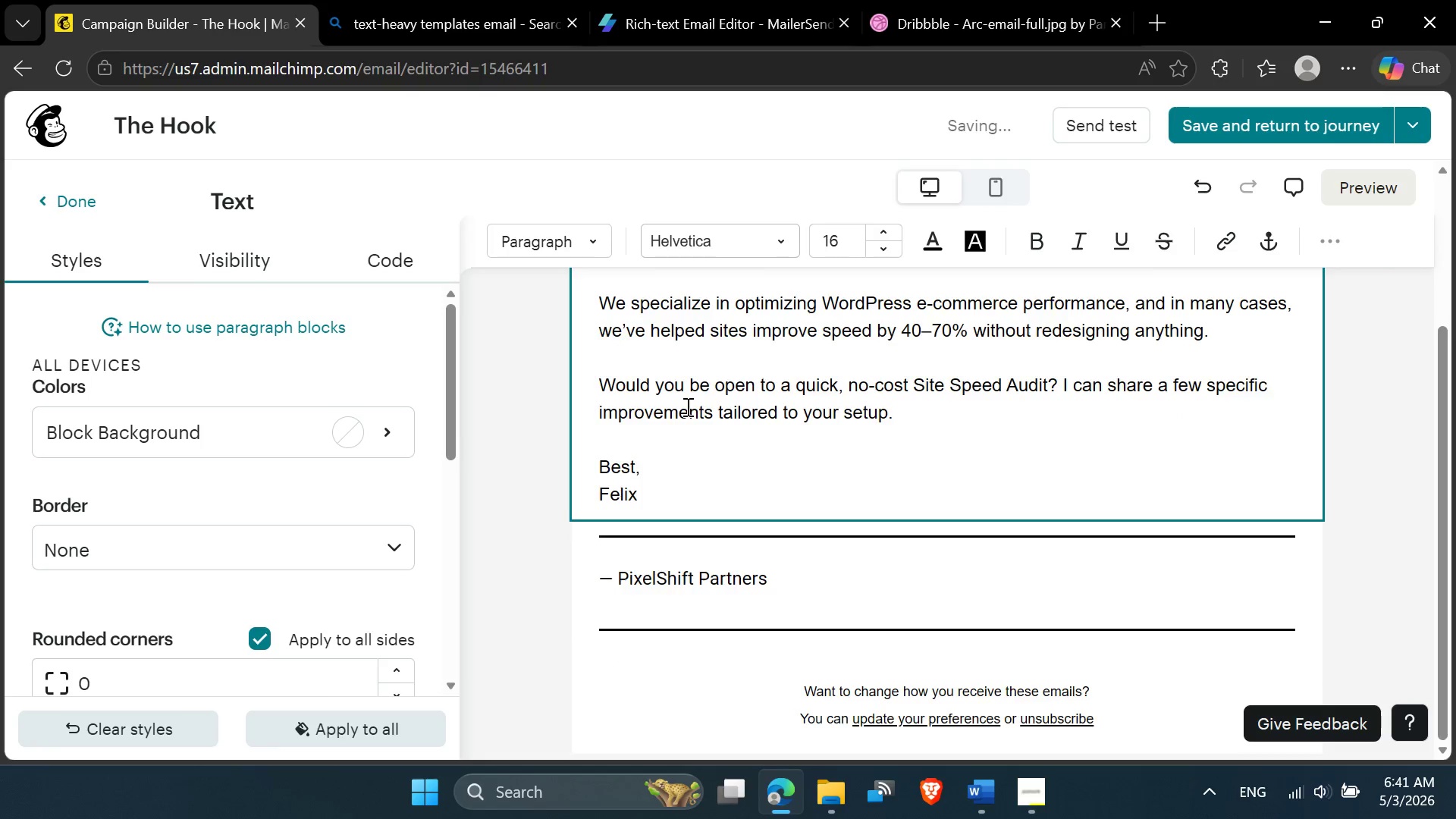 
scroll: coordinate [686, 406], scroll_direction: up, amount: 1.0
 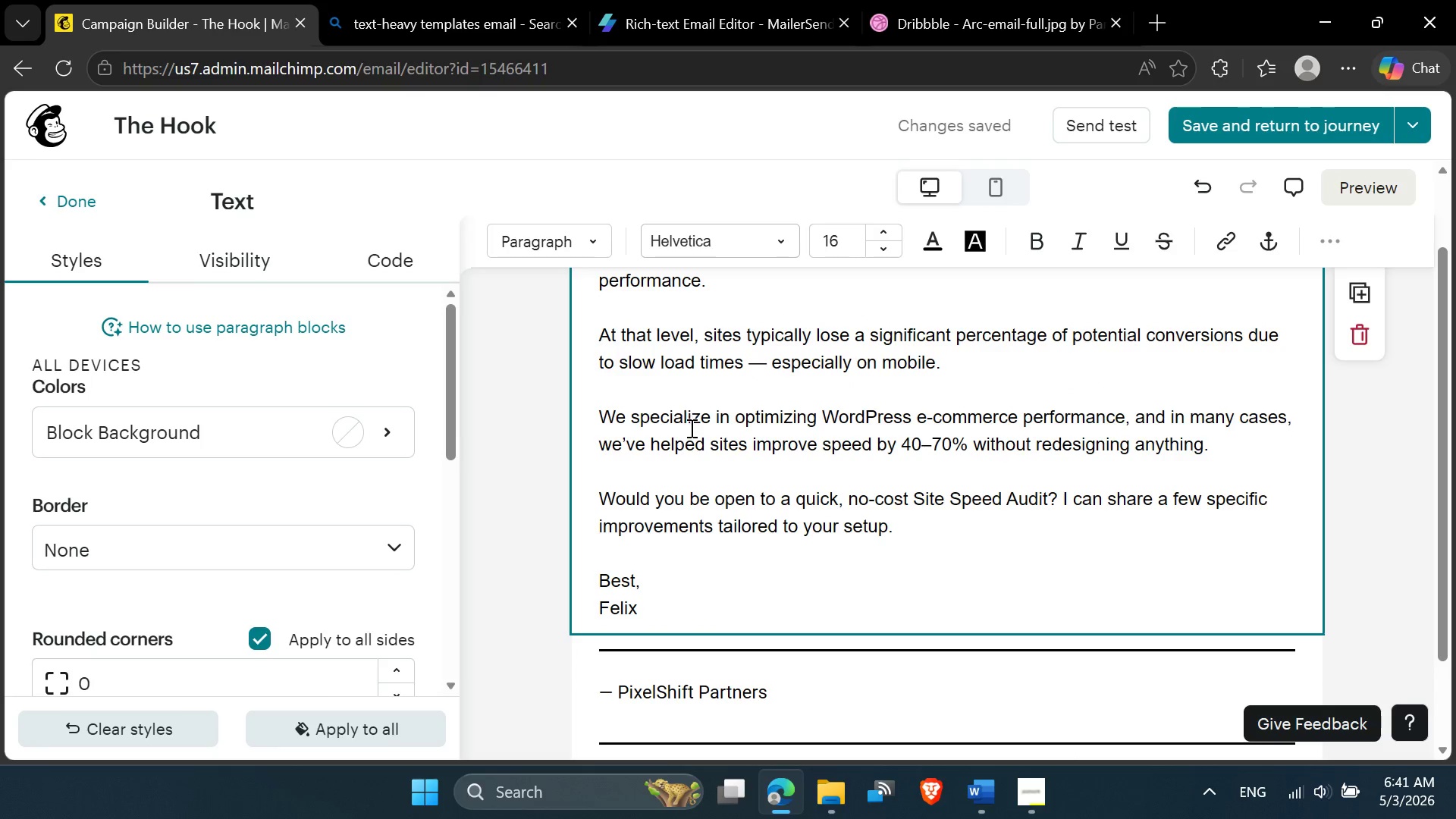 
left_click([690, 429])
 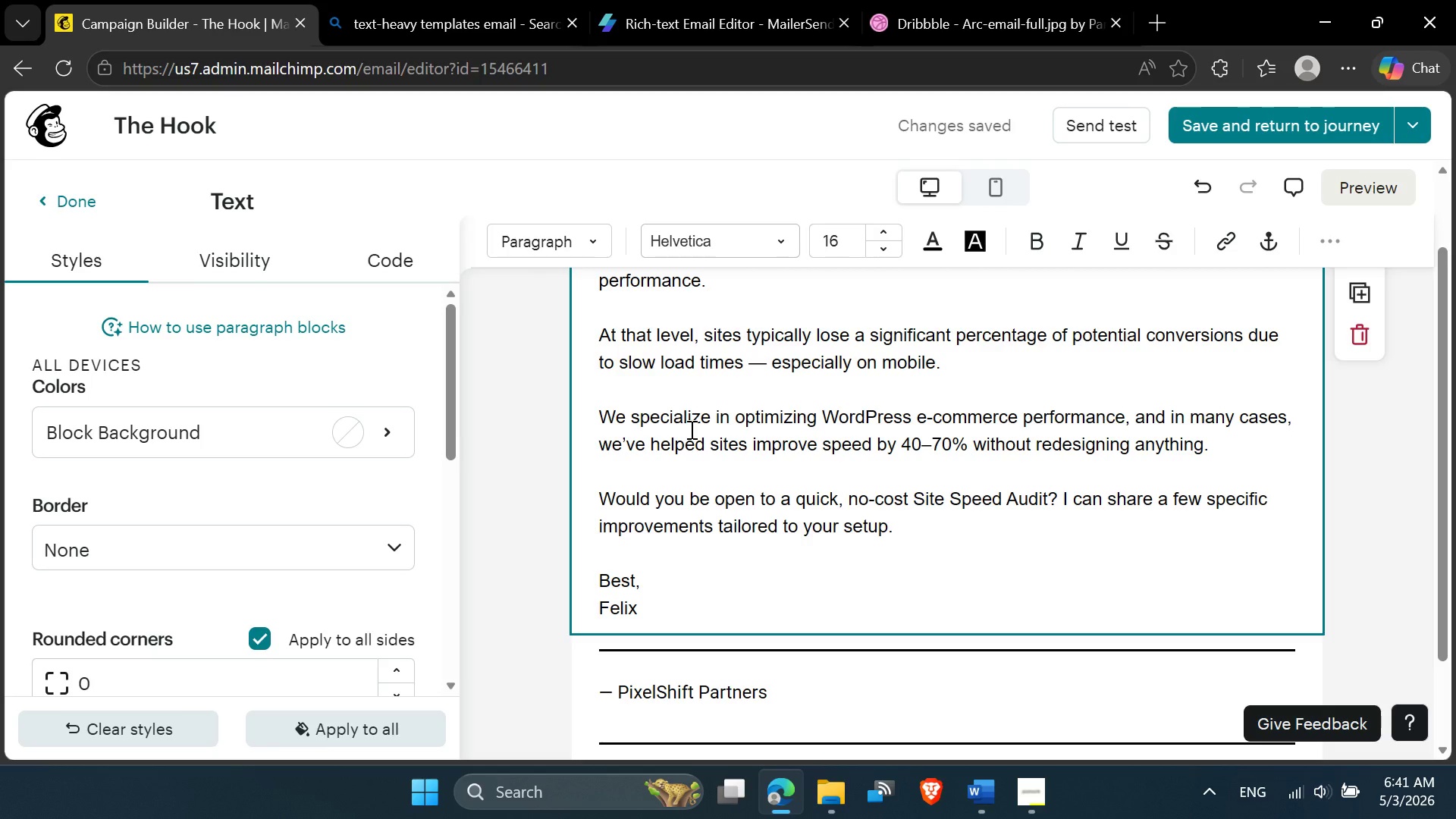 
left_click([685, 490])
 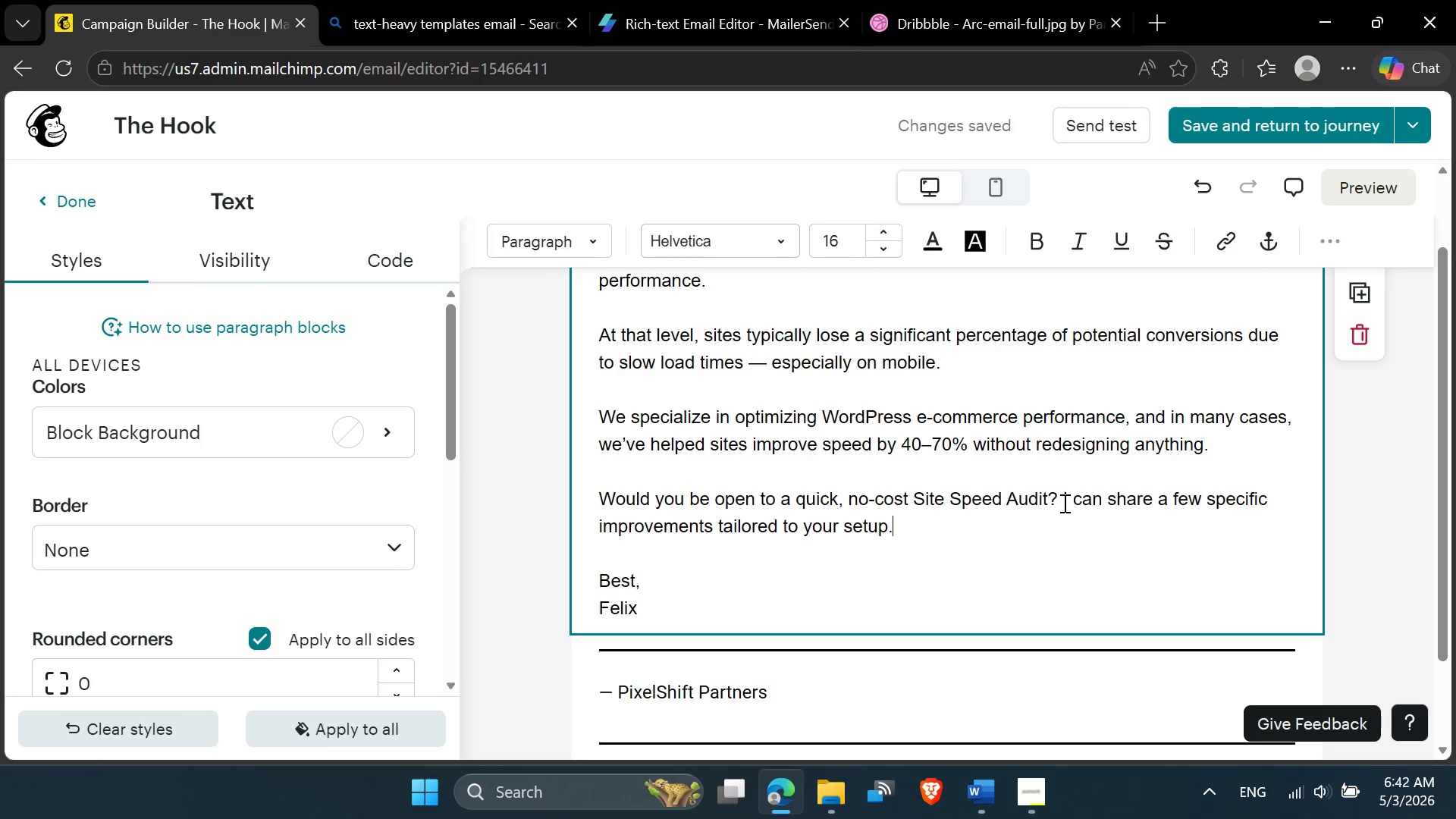 
left_click([1063, 503])
 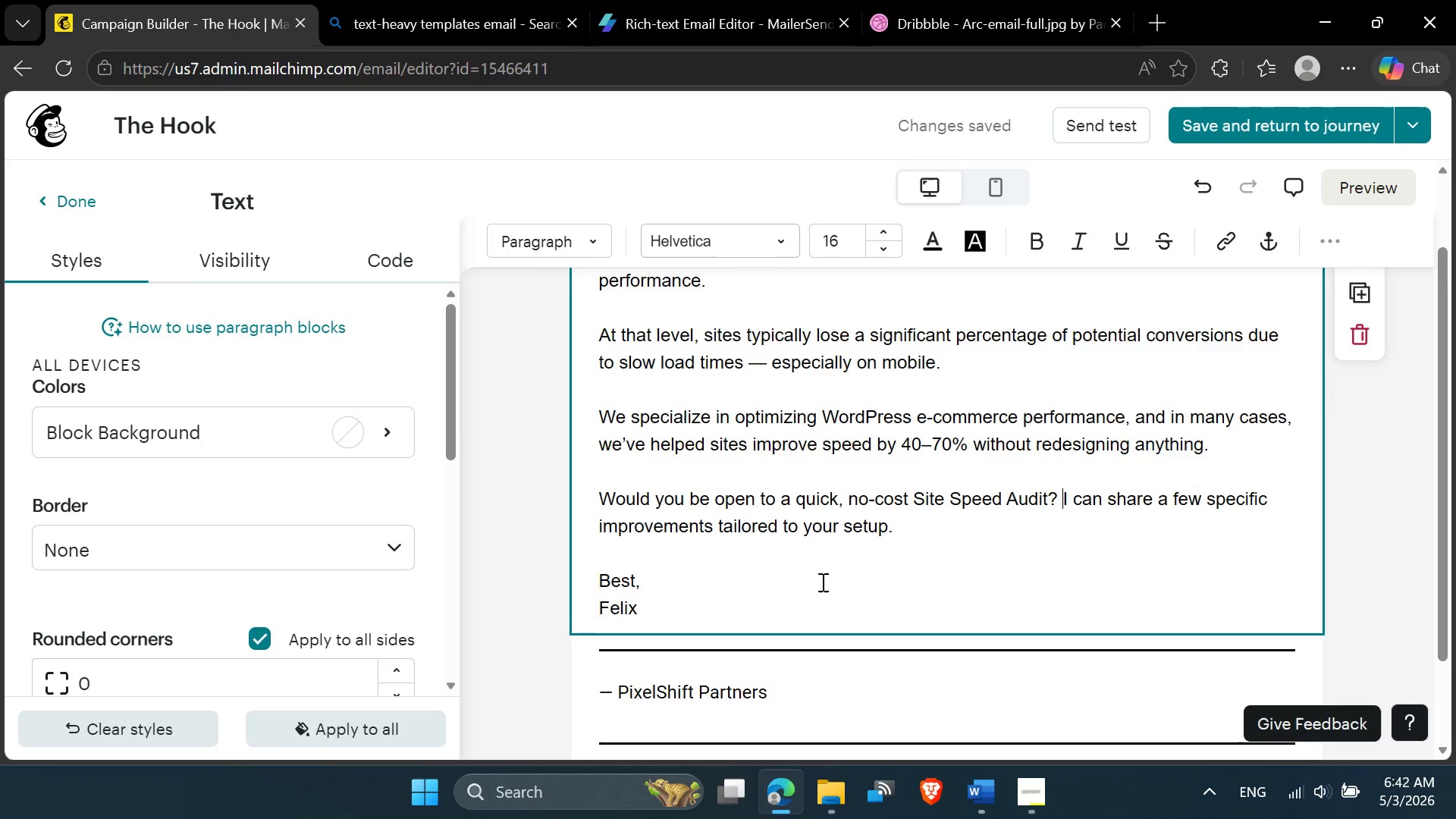 
scroll: coordinate [820, 582], scroll_direction: up, amount: 3.0
 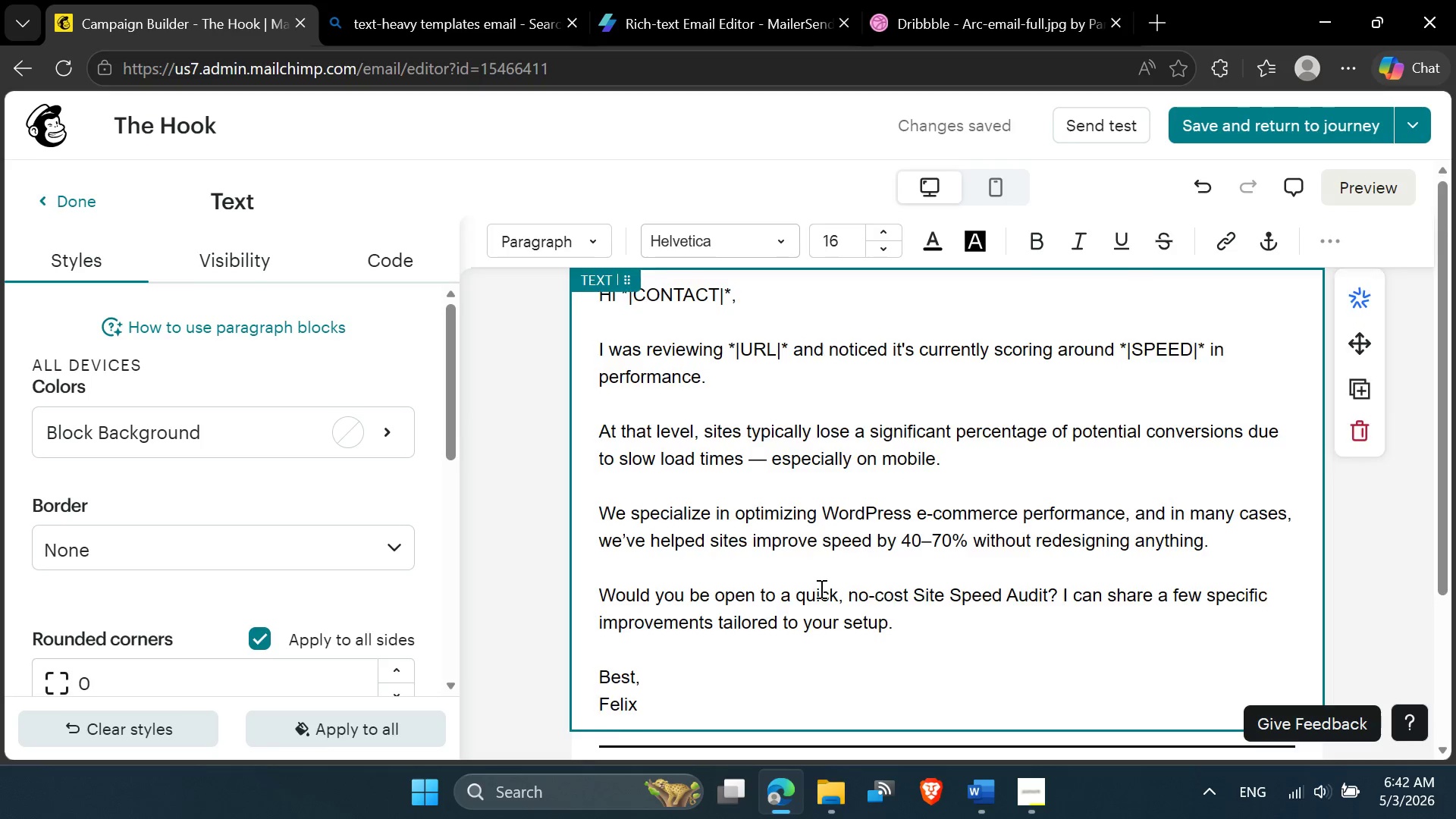 
scroll: coordinate [820, 588], scroll_direction: down, amount: 2.0
 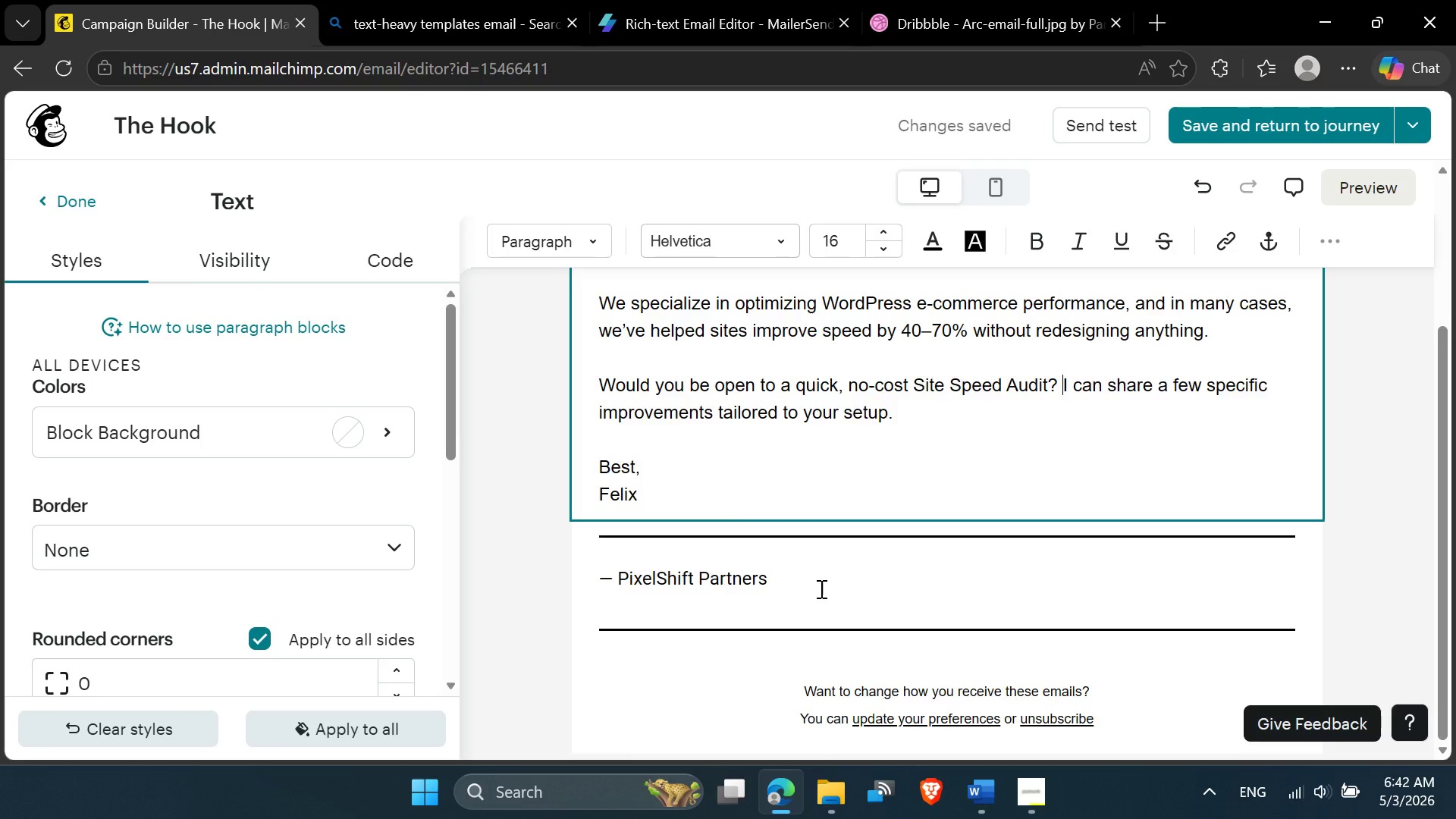 
scroll: coordinate [533, 494], scroll_direction: up, amount: 4.0
 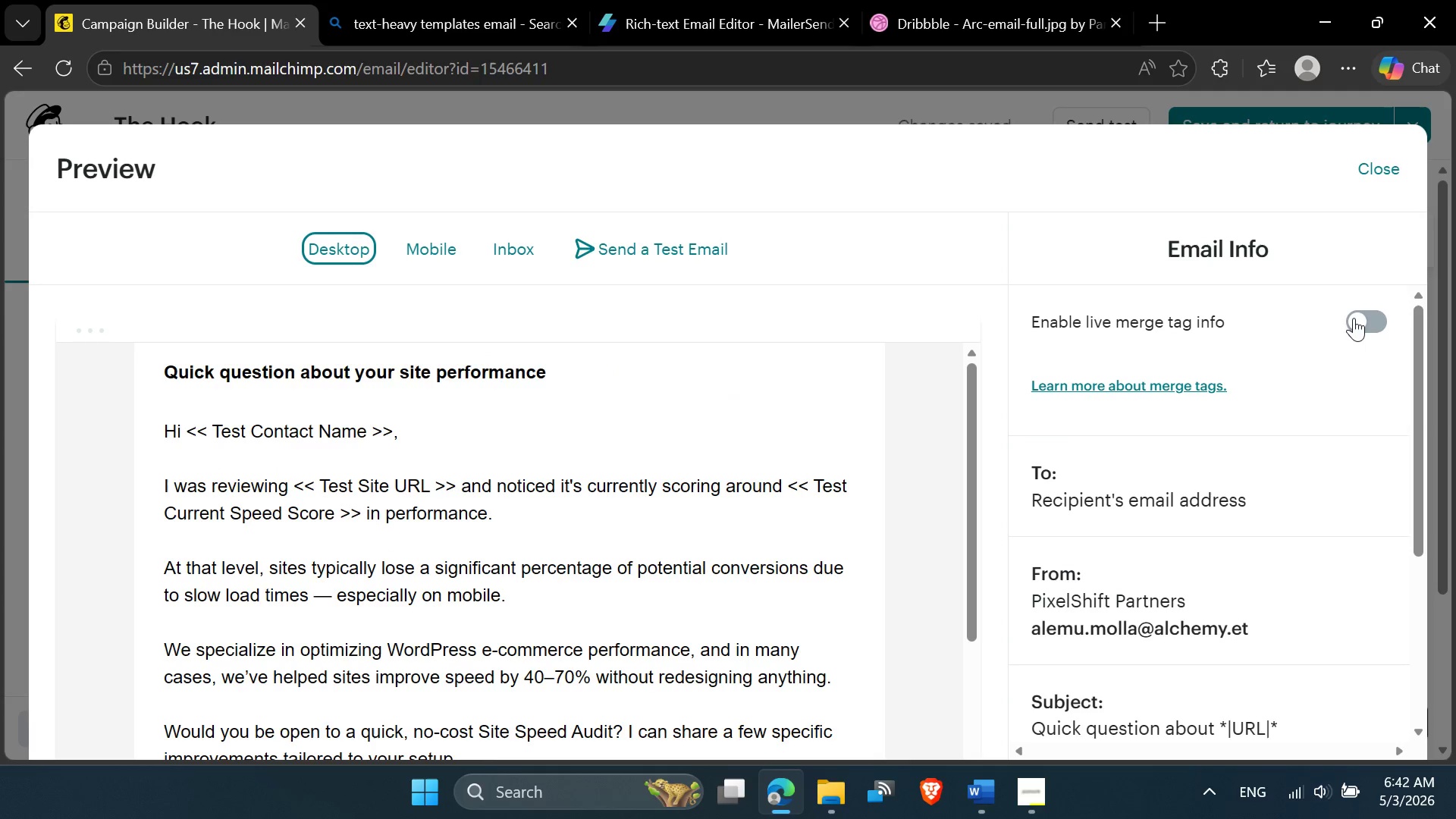 
left_click([1356, 320])
 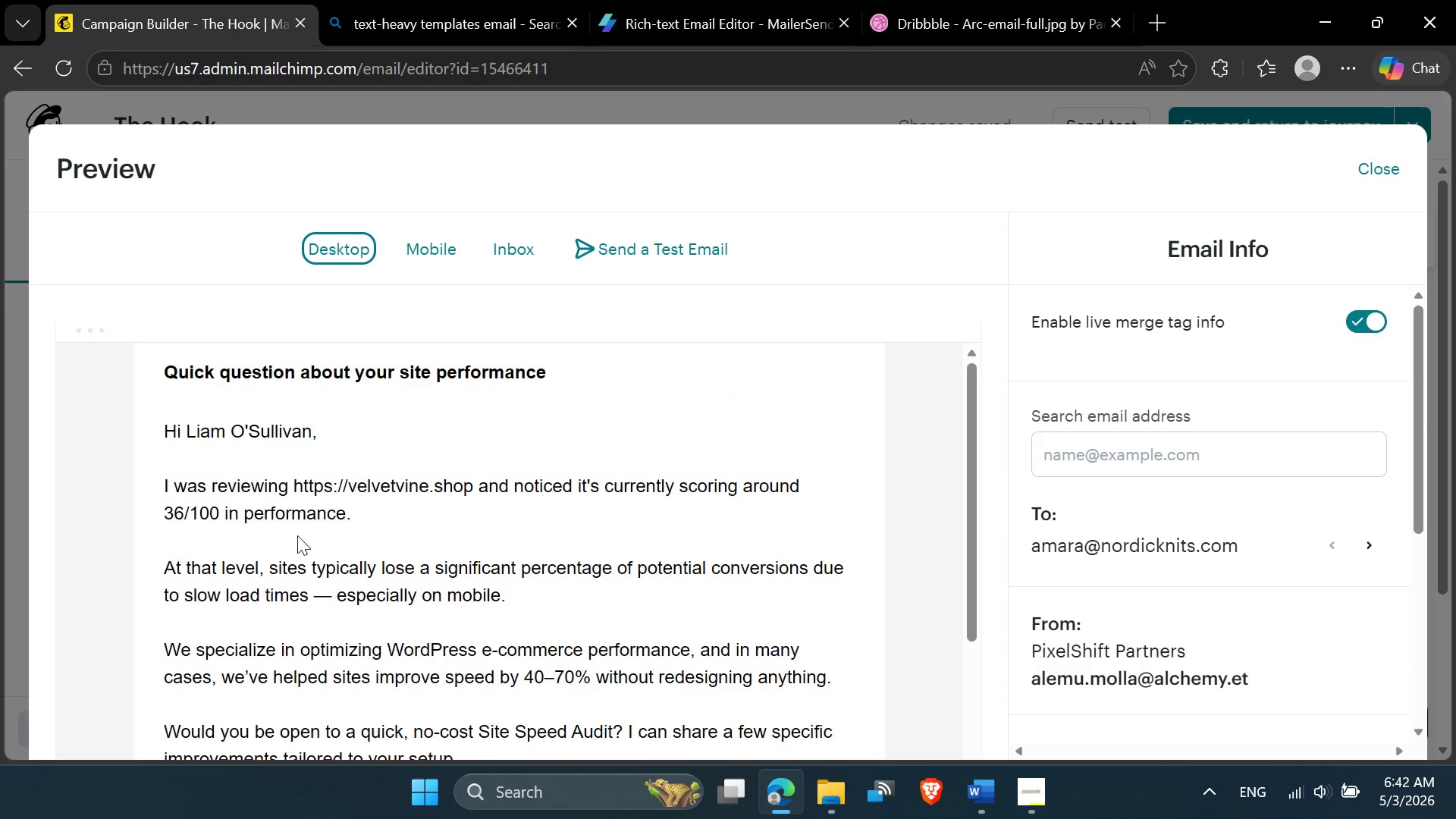 
scroll: coordinate [297, 541], scroll_direction: down, amount: 1.0
 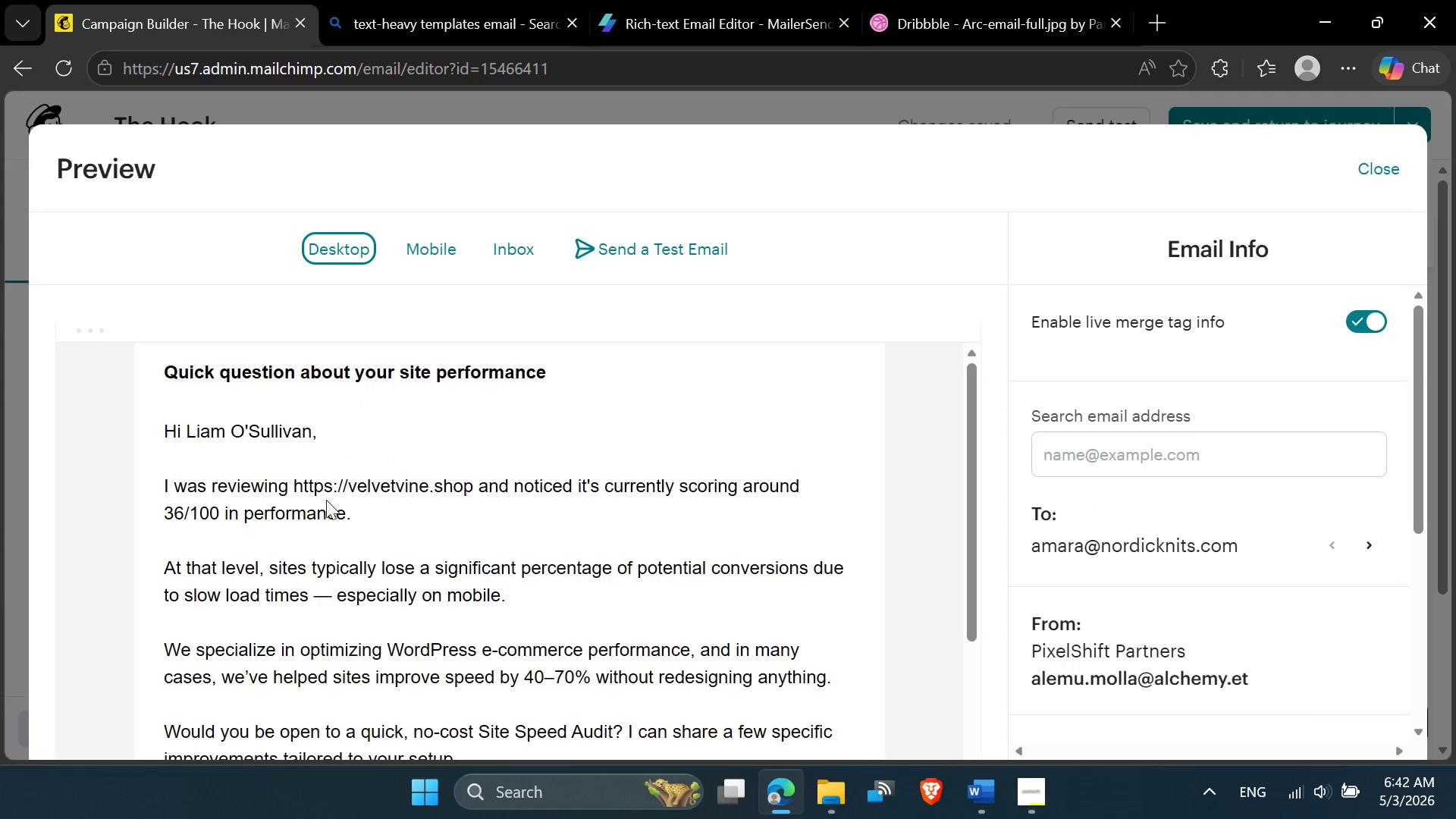 
double_click([383, 488])
 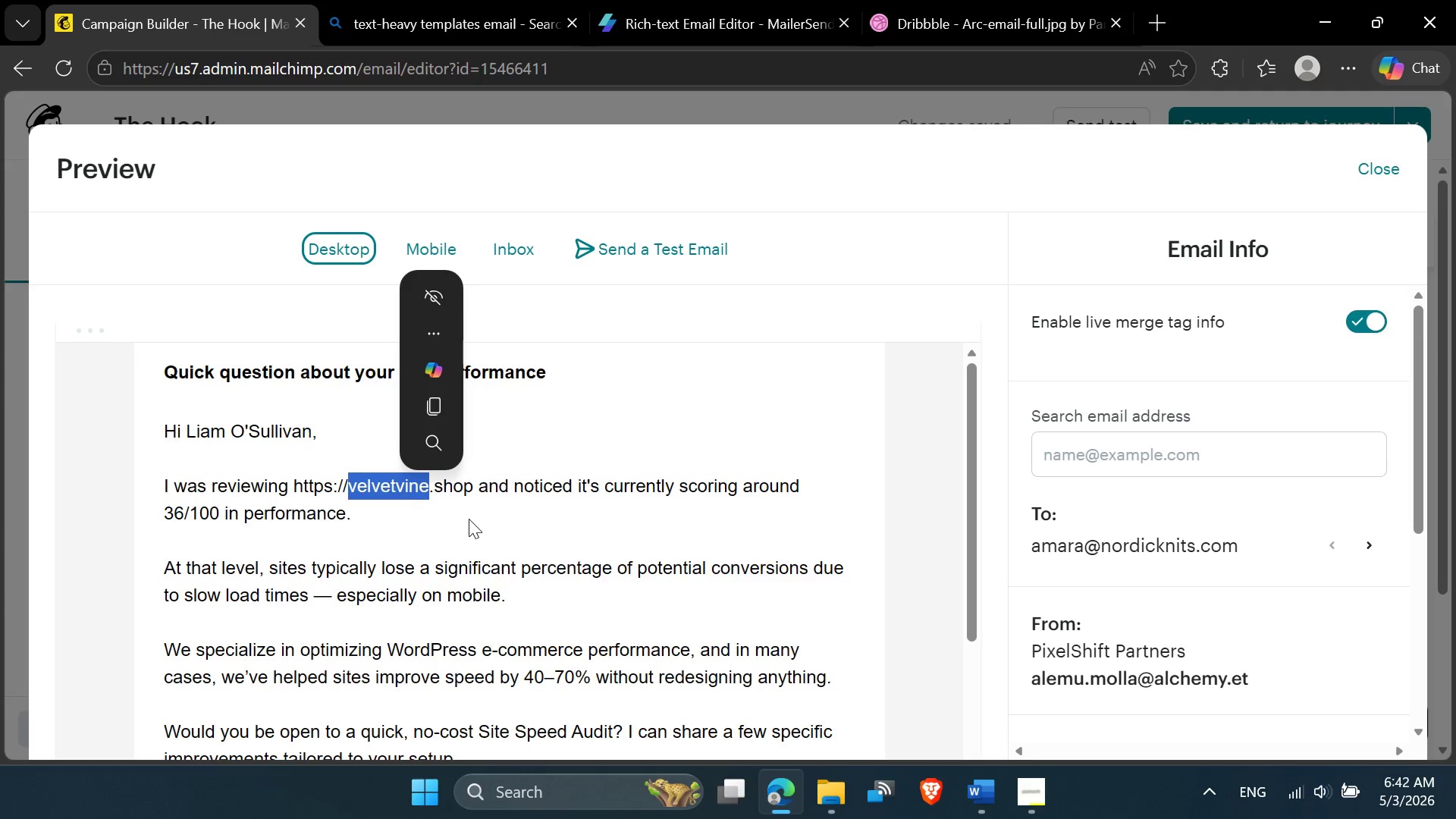 
left_click([469, 519])
 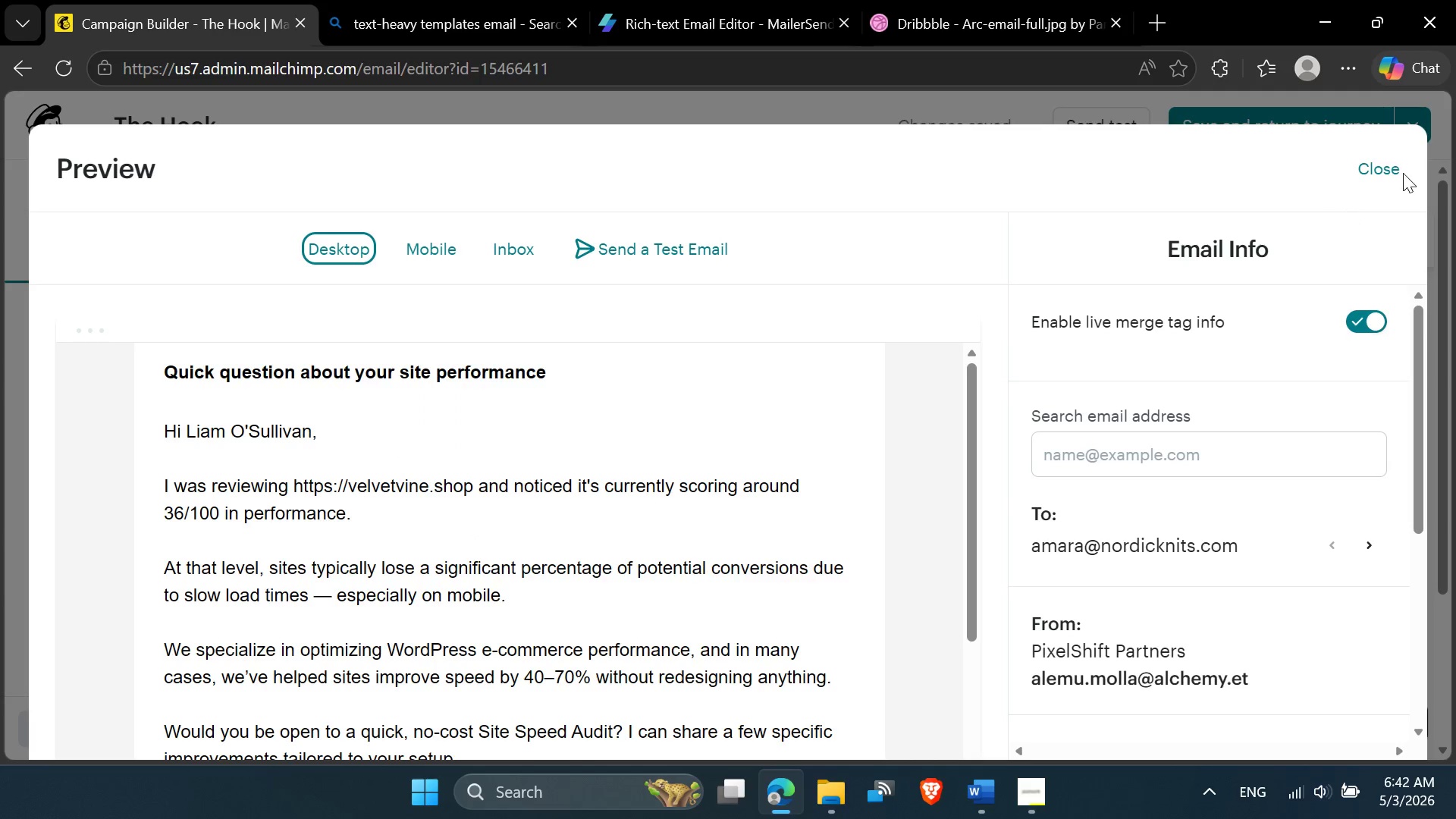 
left_click([1387, 173])
 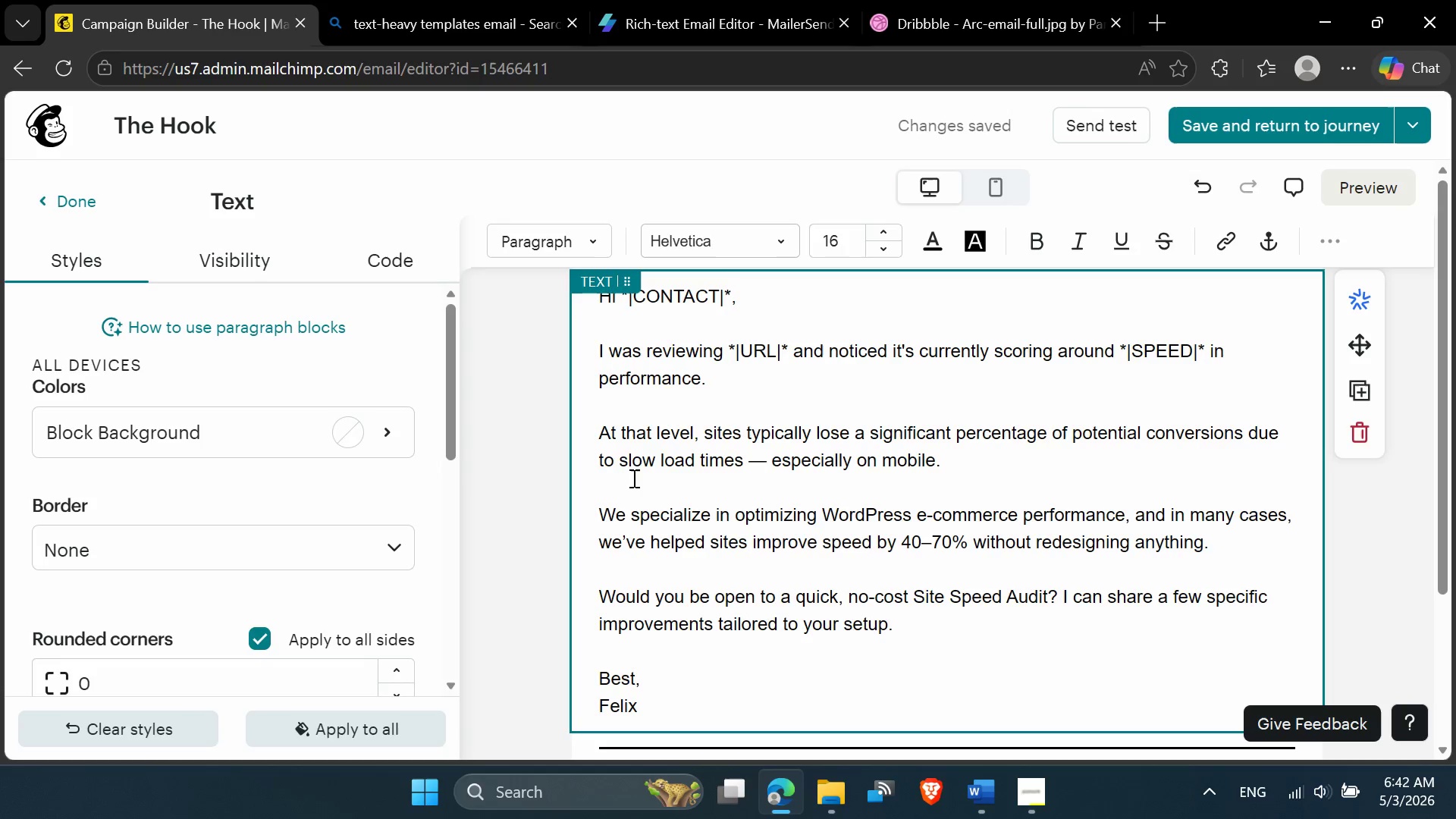 
scroll: coordinate [629, 488], scroll_direction: down, amount: 2.0
 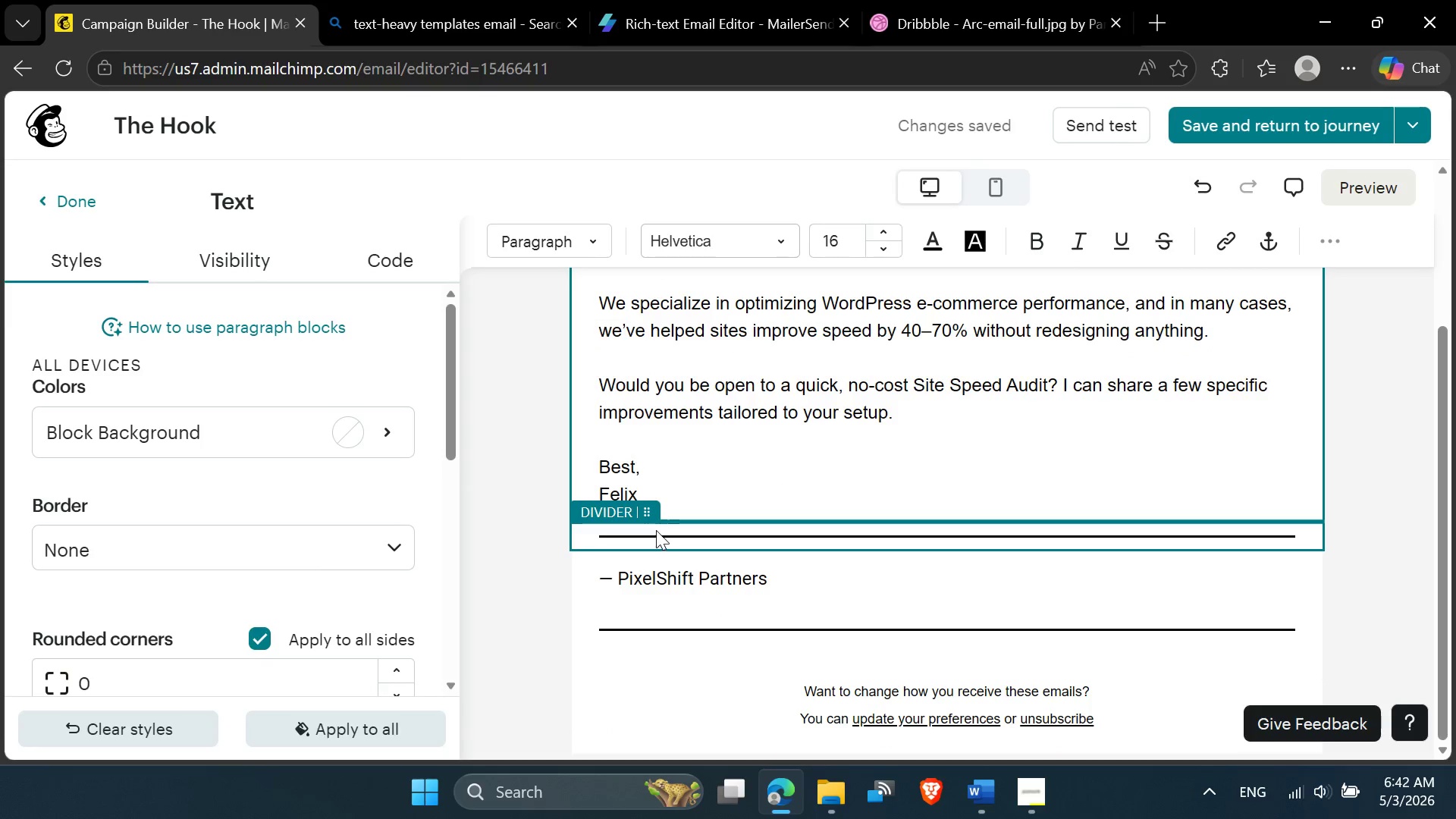 
left_click([657, 540])
 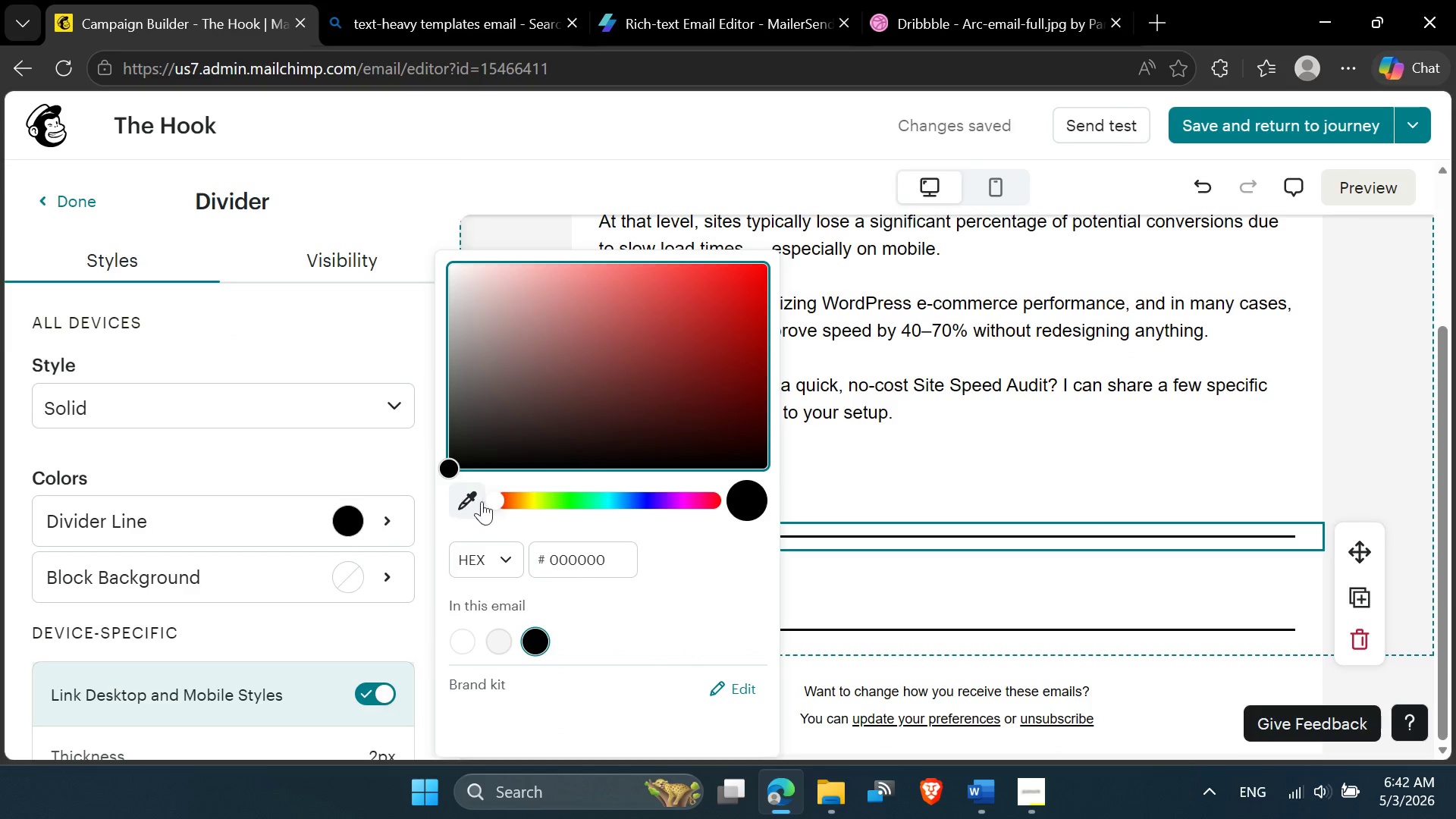 
left_click([454, 280])
 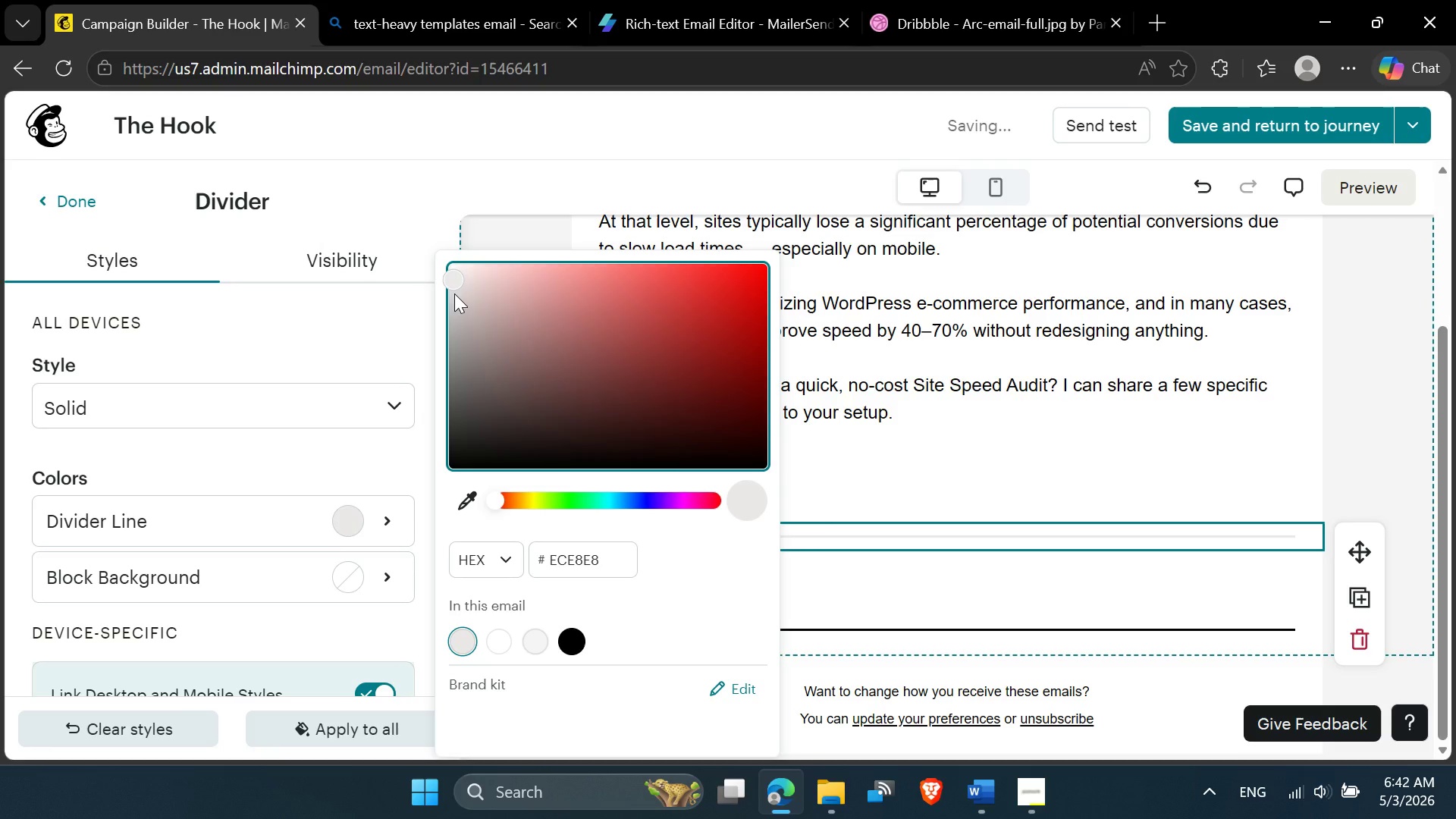 
left_click([454, 295])
 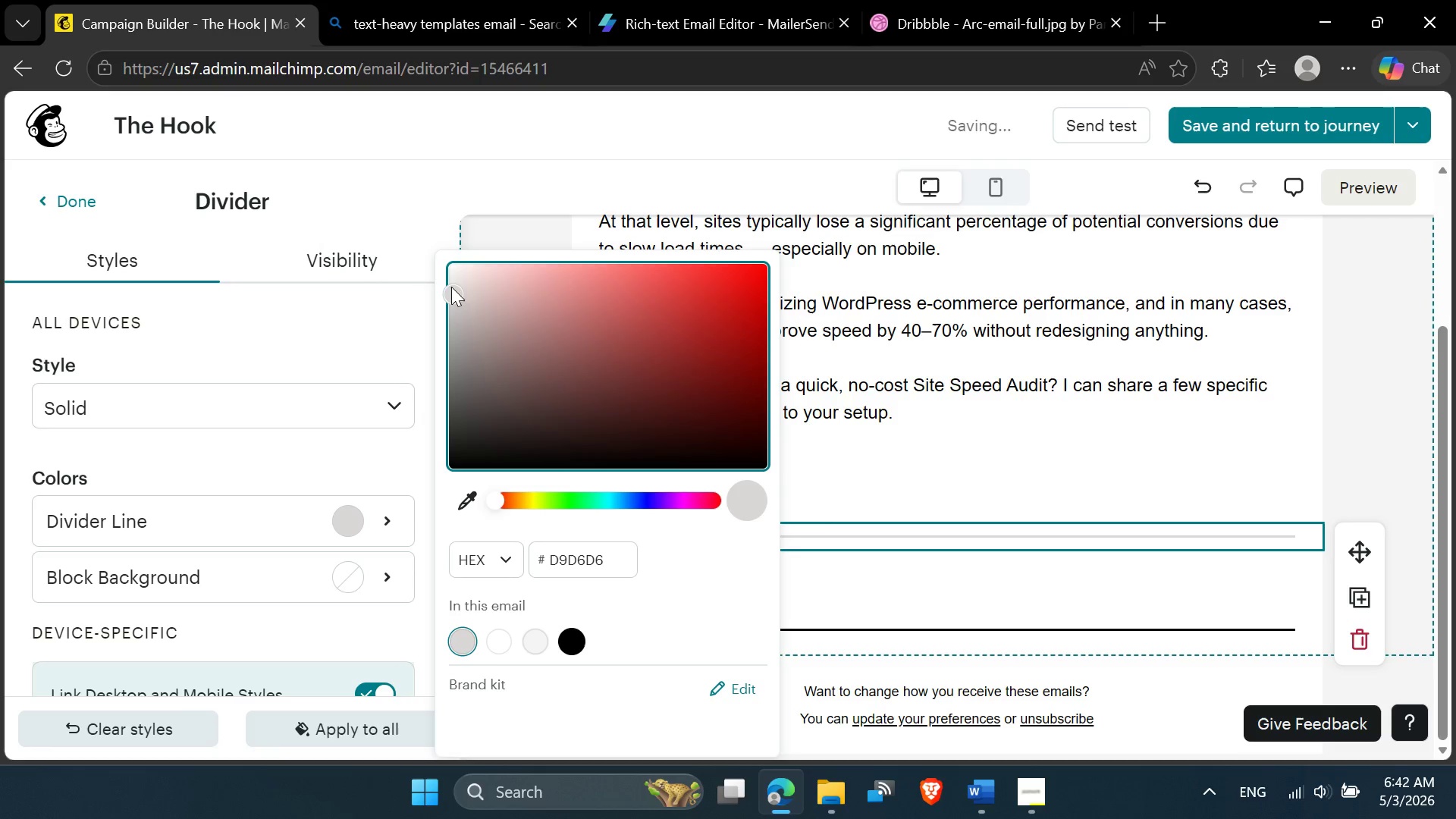 
left_click_drag(start_coordinate=[449, 290], to_coordinate=[451, 298])
 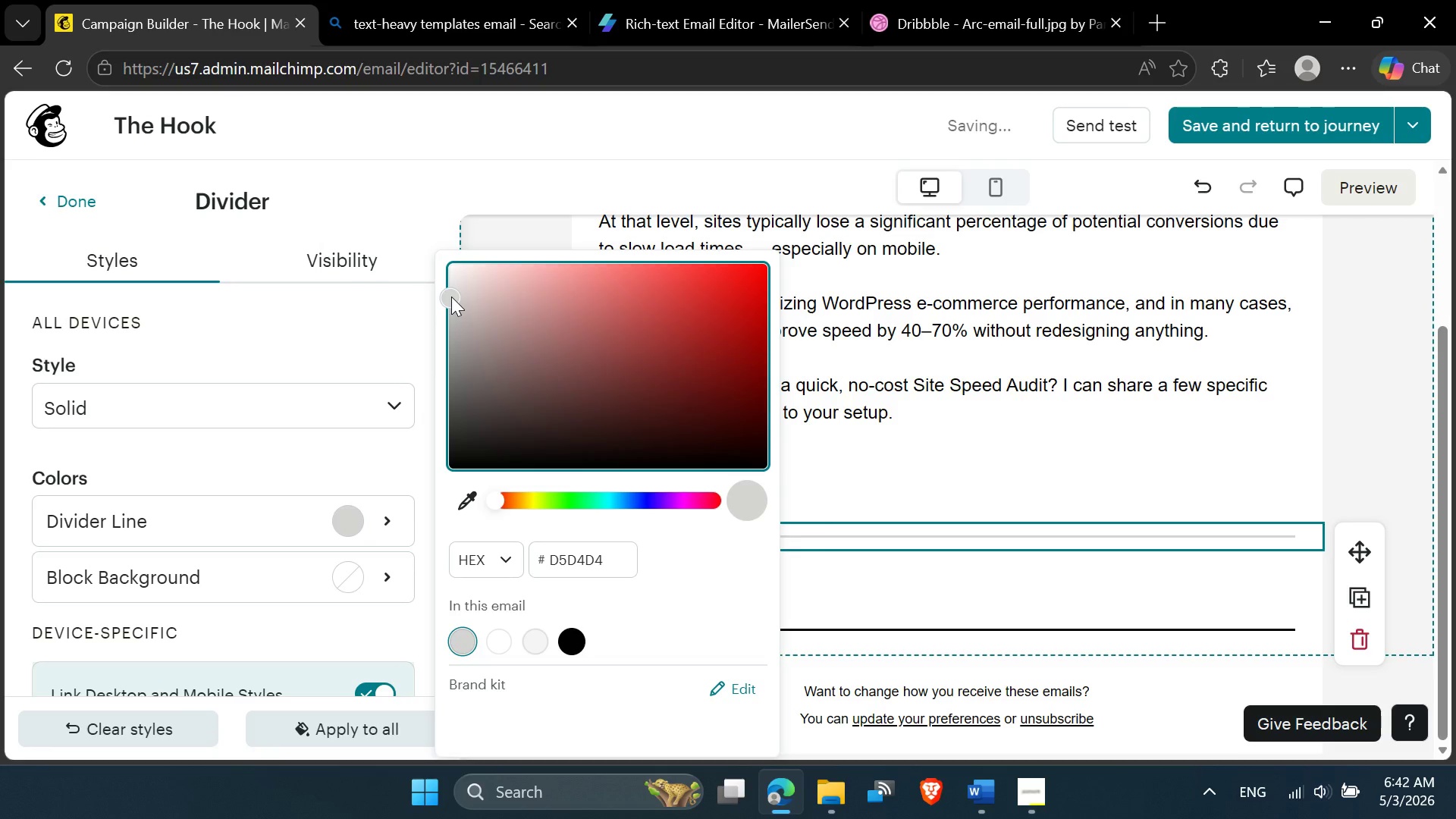 
left_click_drag(start_coordinate=[451, 297], to_coordinate=[454, 284])
 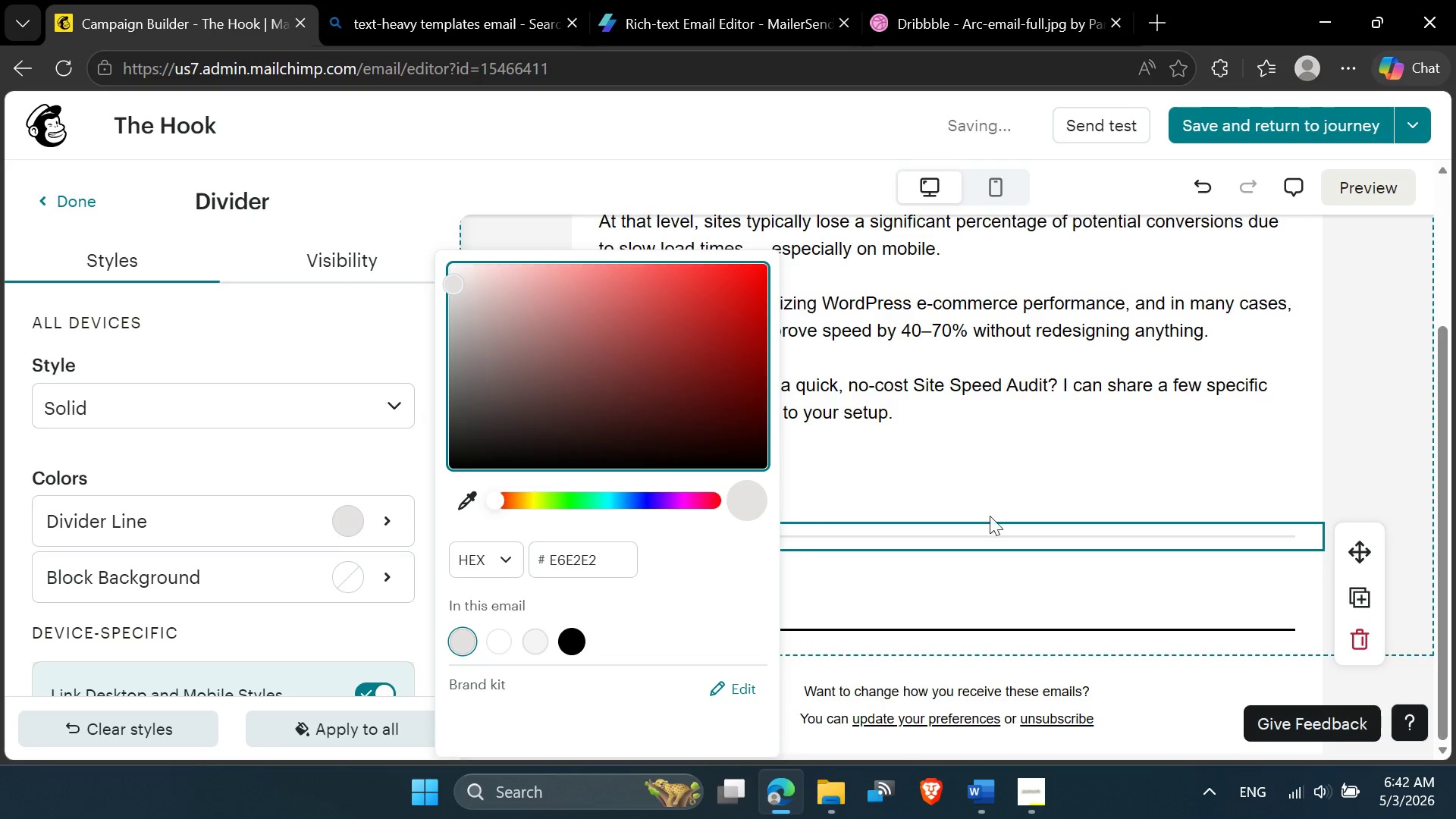 
left_click([1007, 498])
 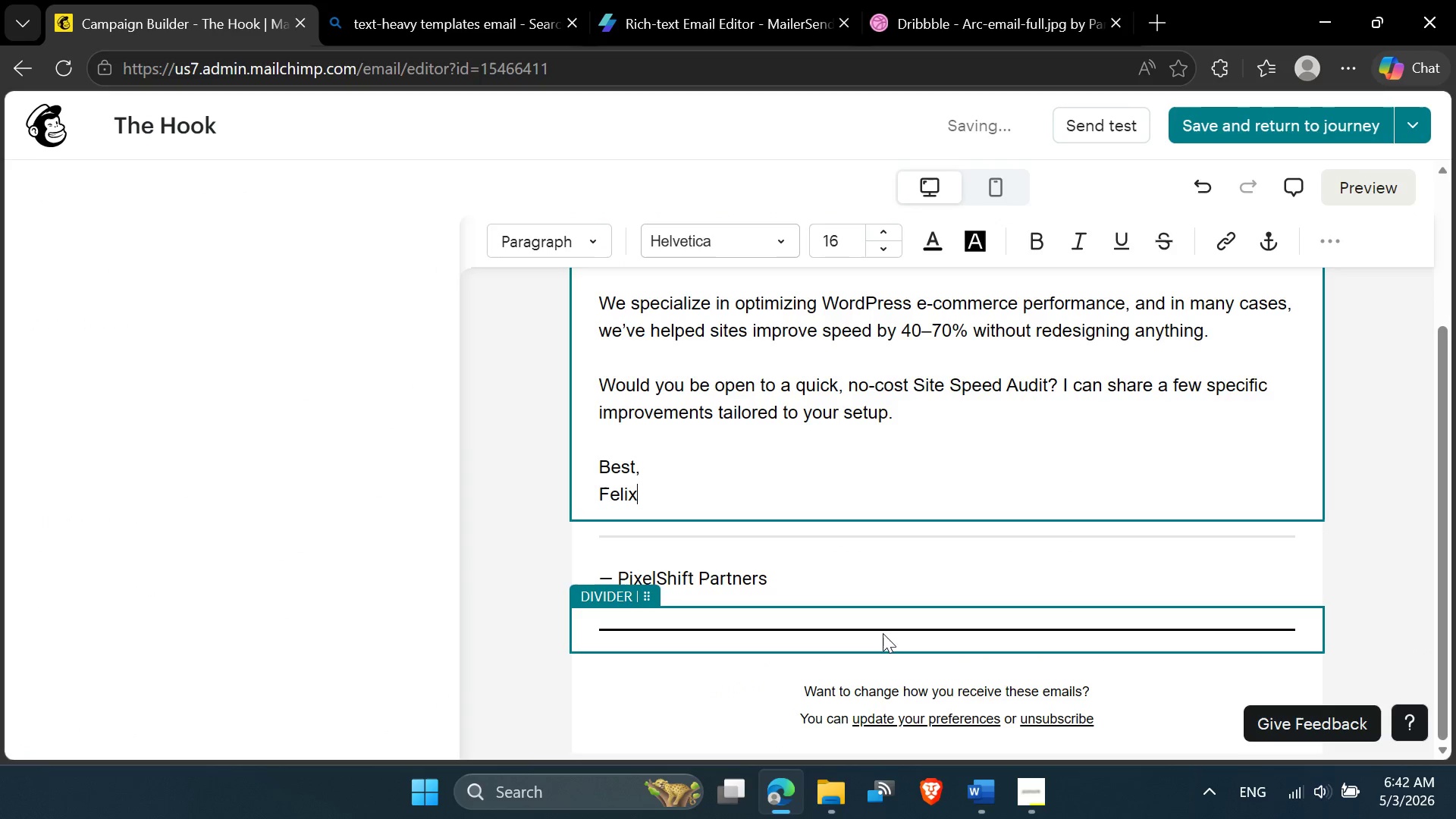 
left_click([867, 630])
 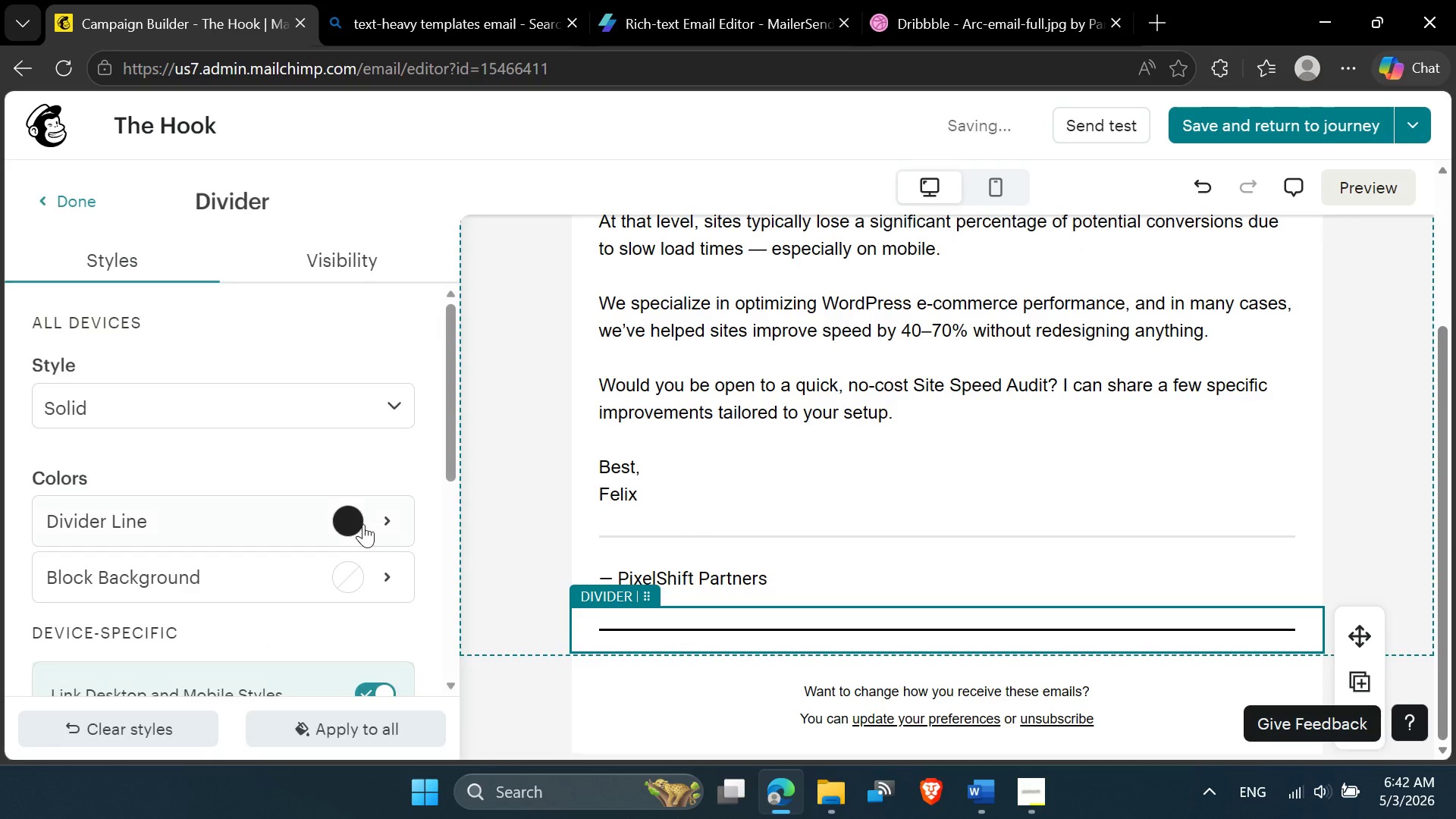 
left_click([359, 520])
 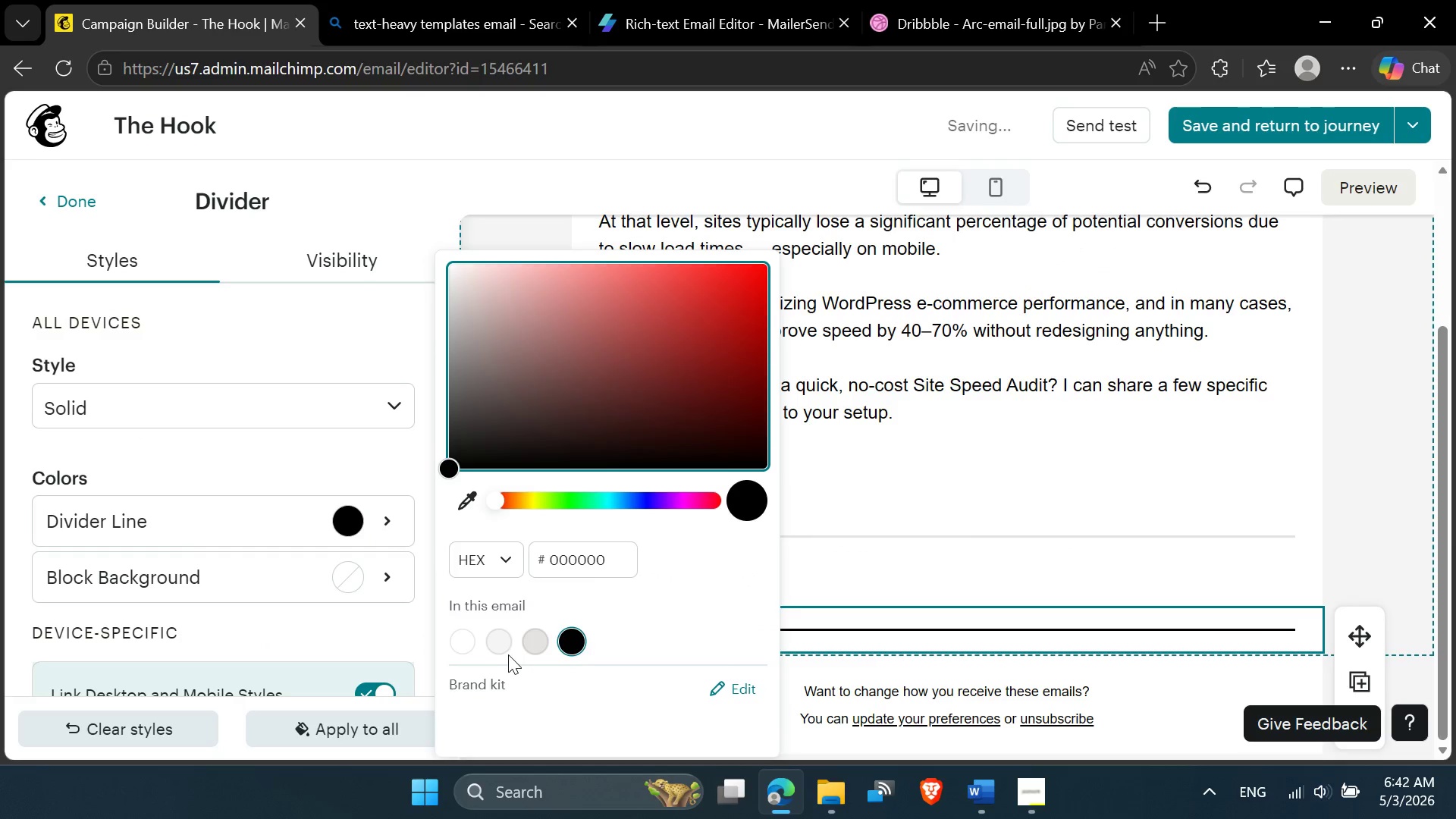 
left_click([500, 648])
 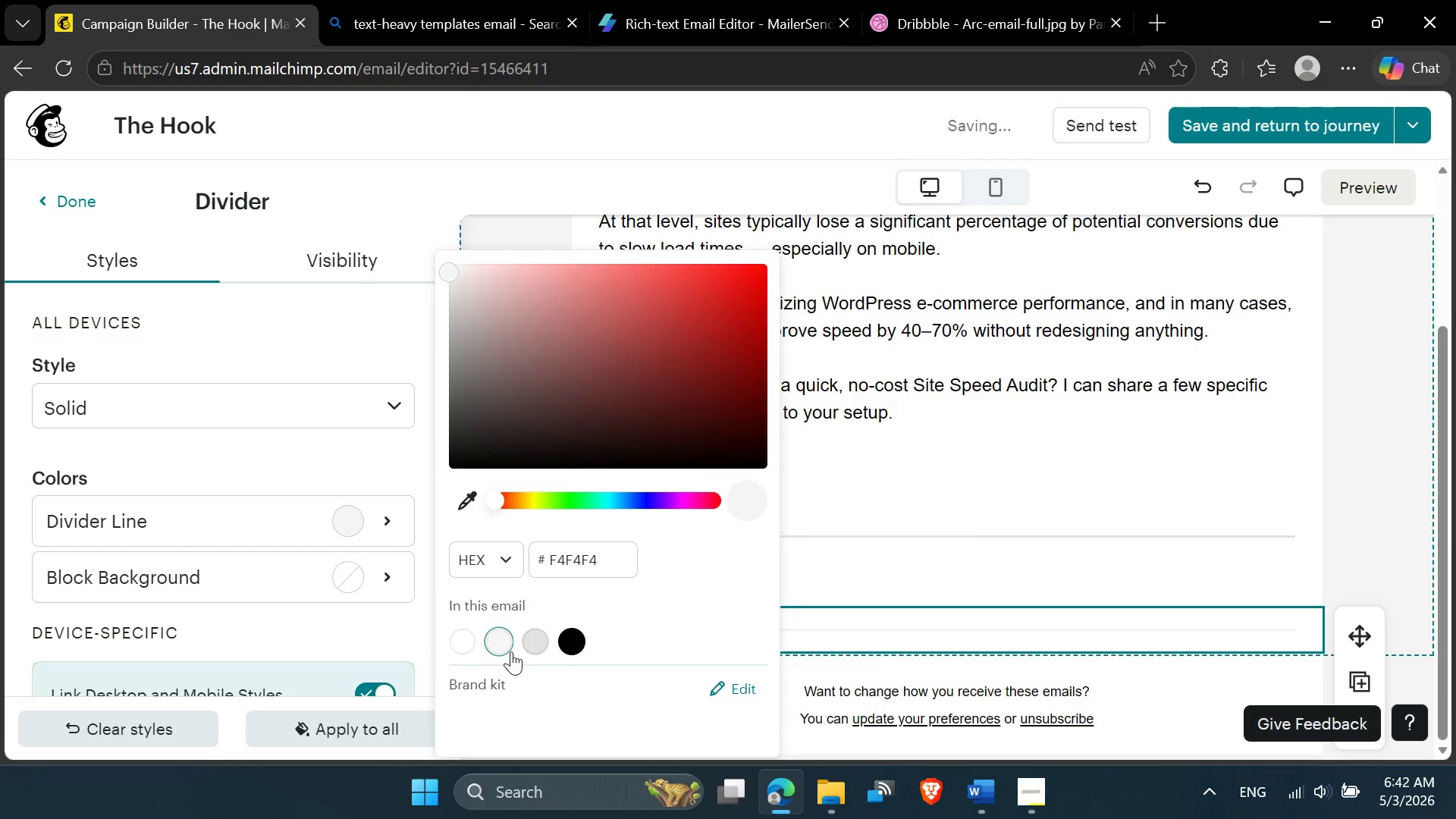 
left_click([532, 645])
 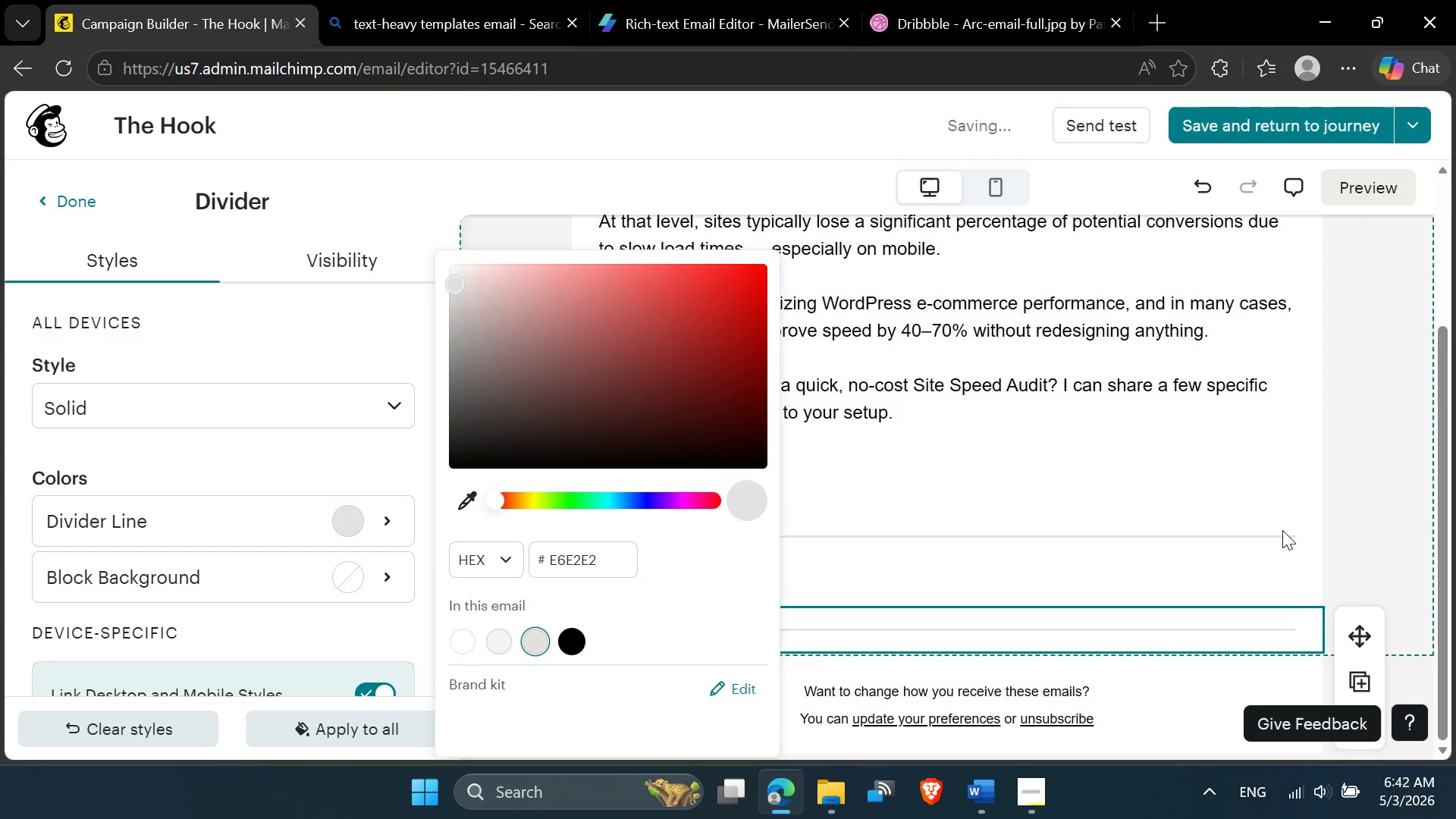 
left_click([1351, 459])
 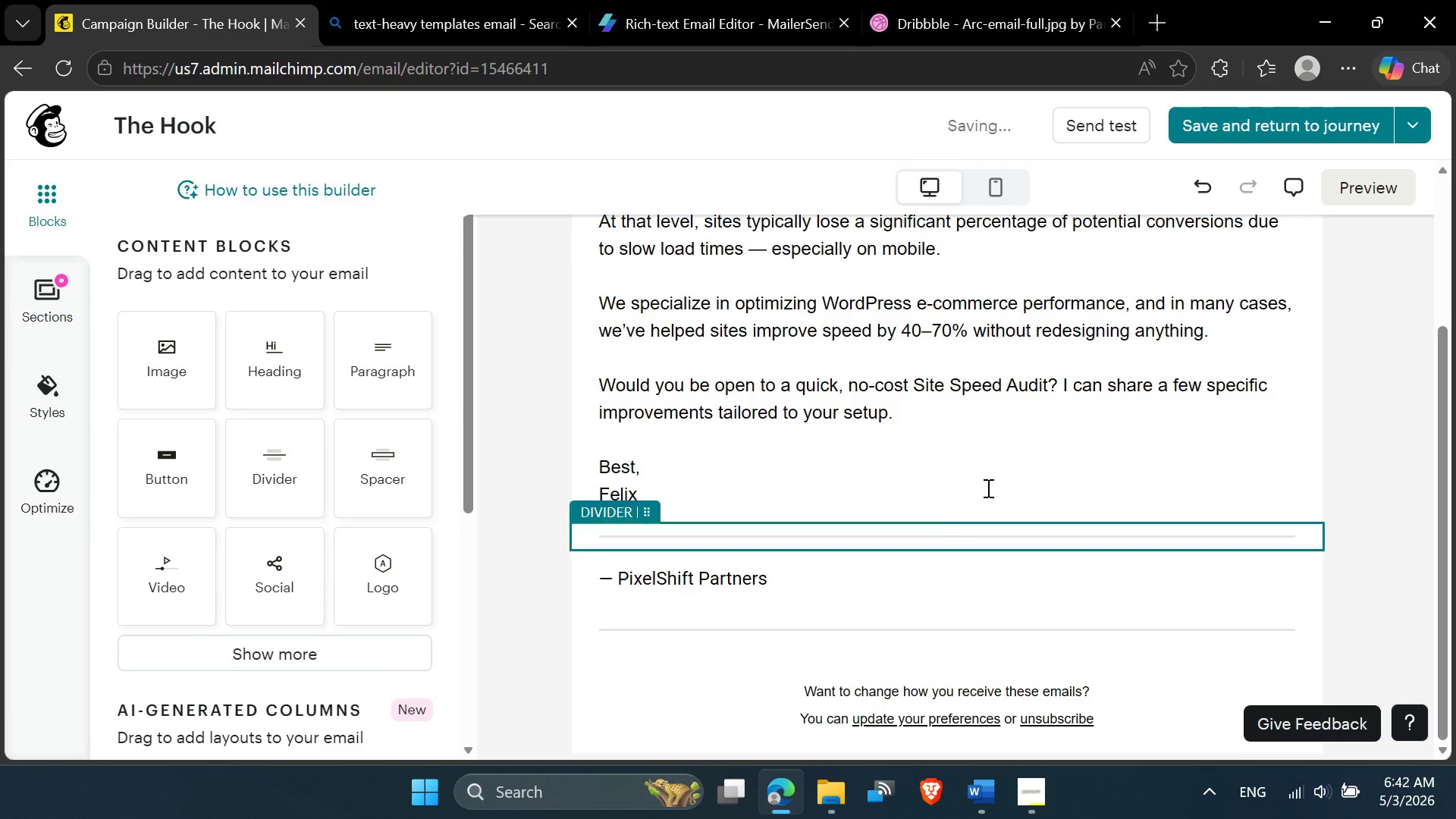 
scroll: coordinate [959, 504], scroll_direction: up, amount: 4.0
 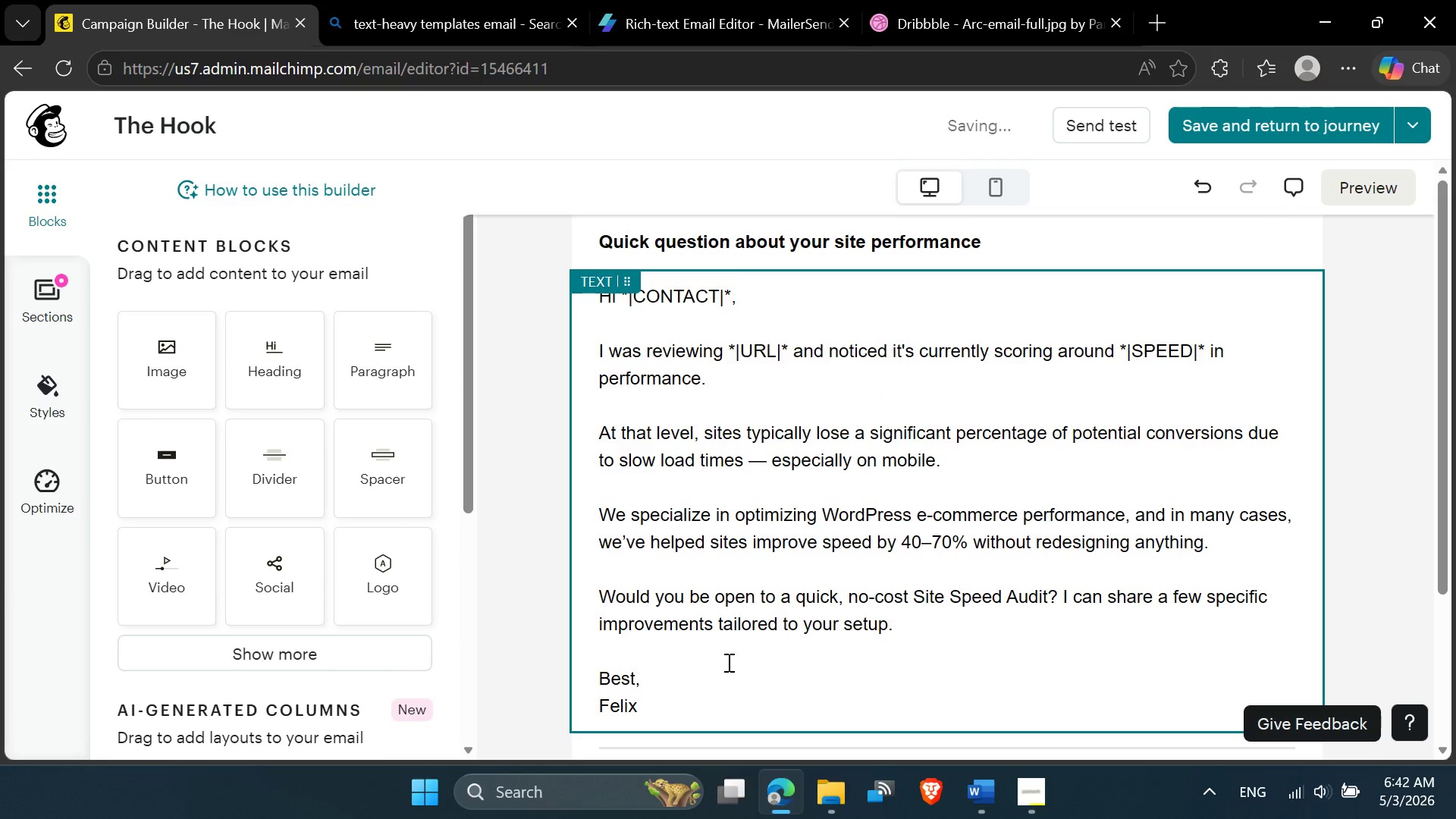 
left_click([720, 667])
 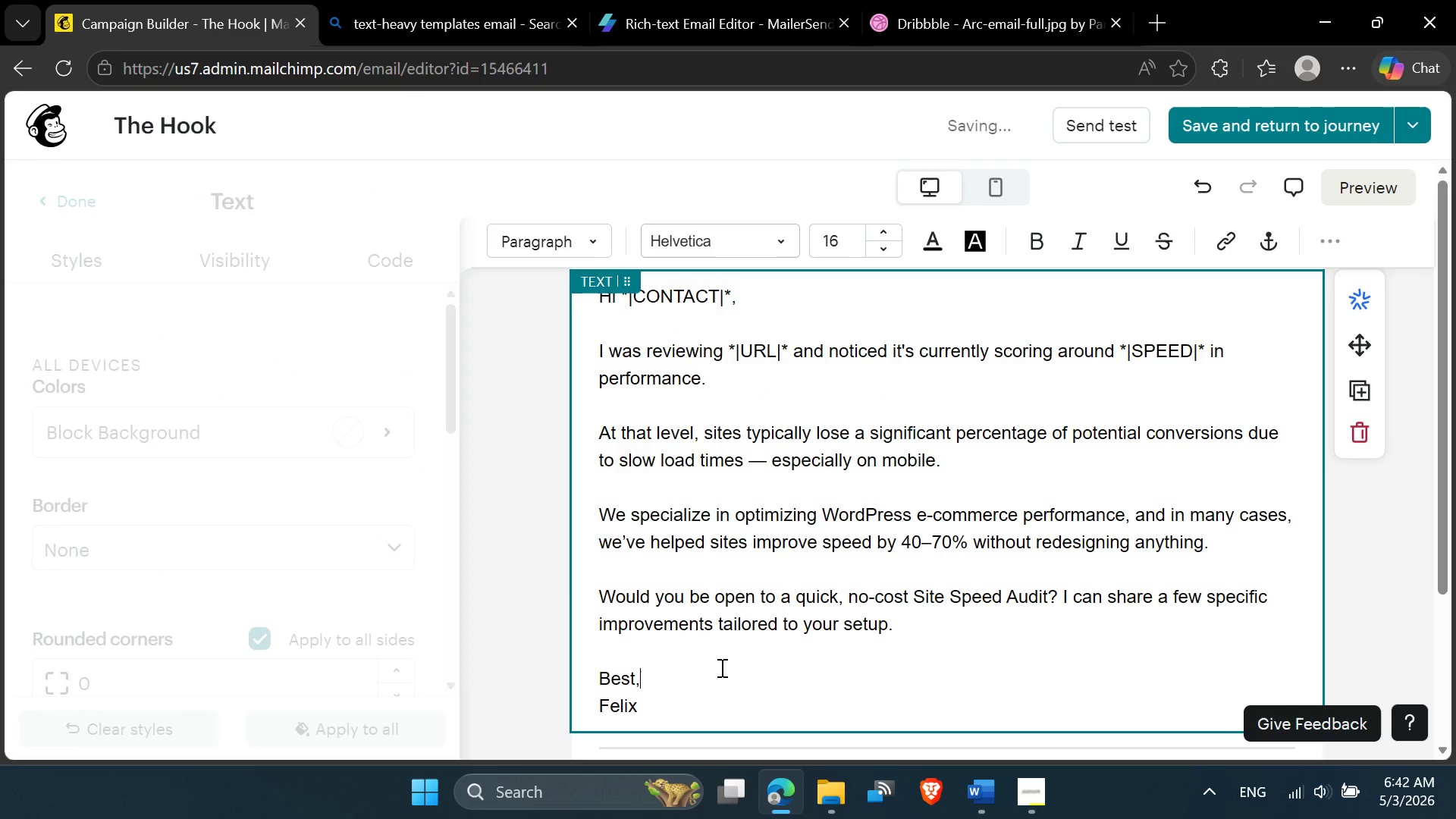 
key(Control+A)
 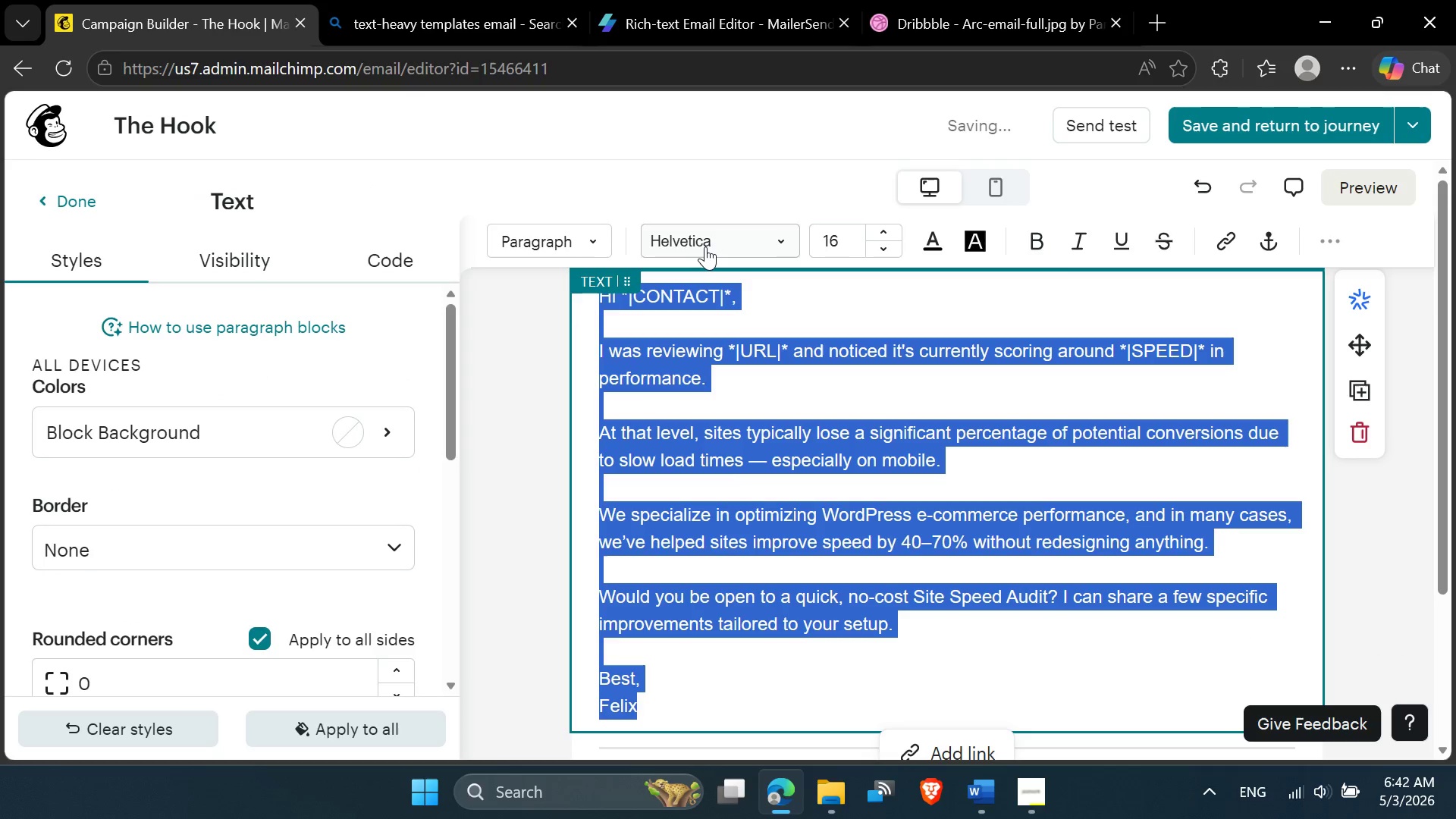 
left_click([702, 248])
 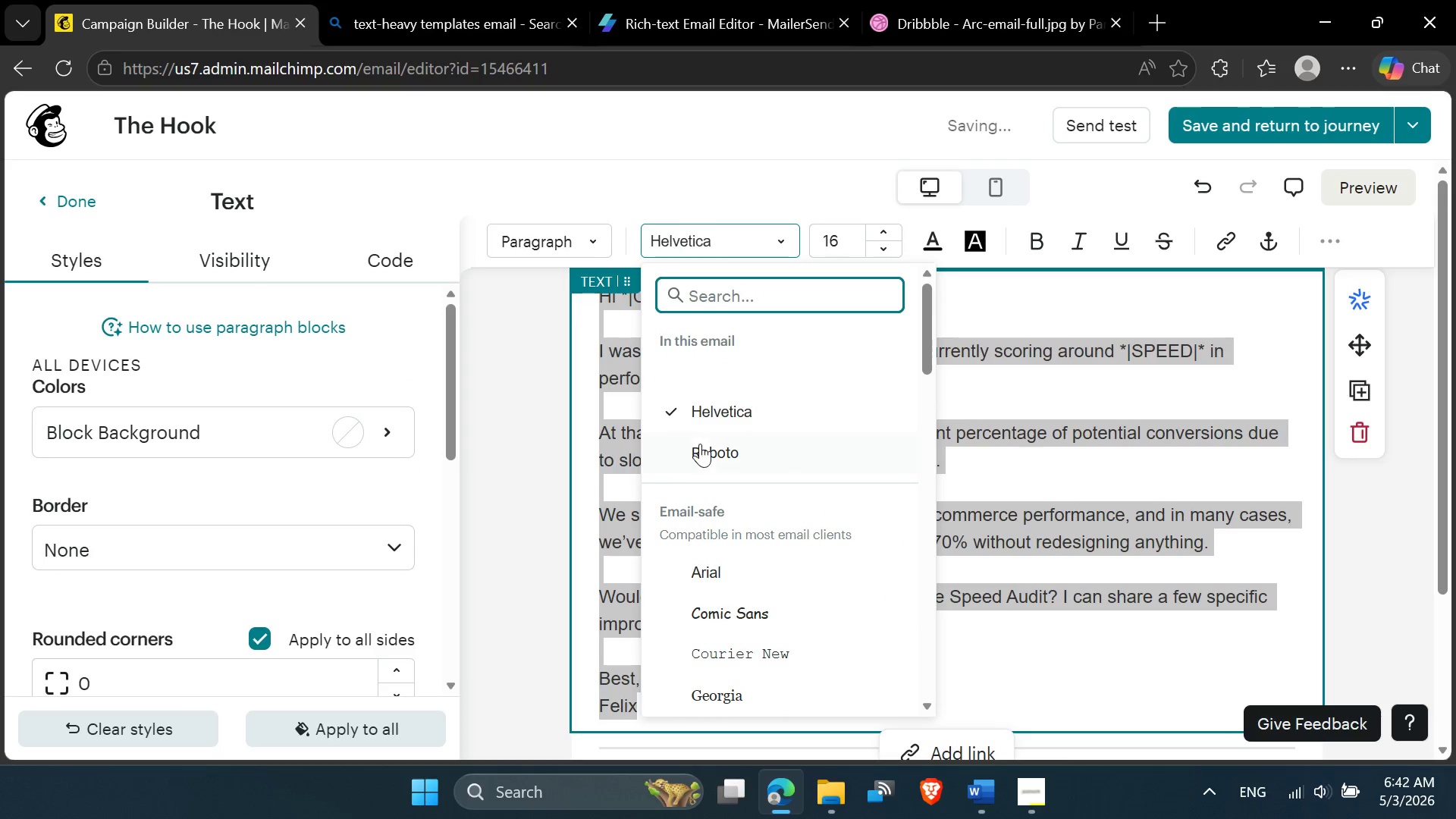 
left_click([701, 445])
 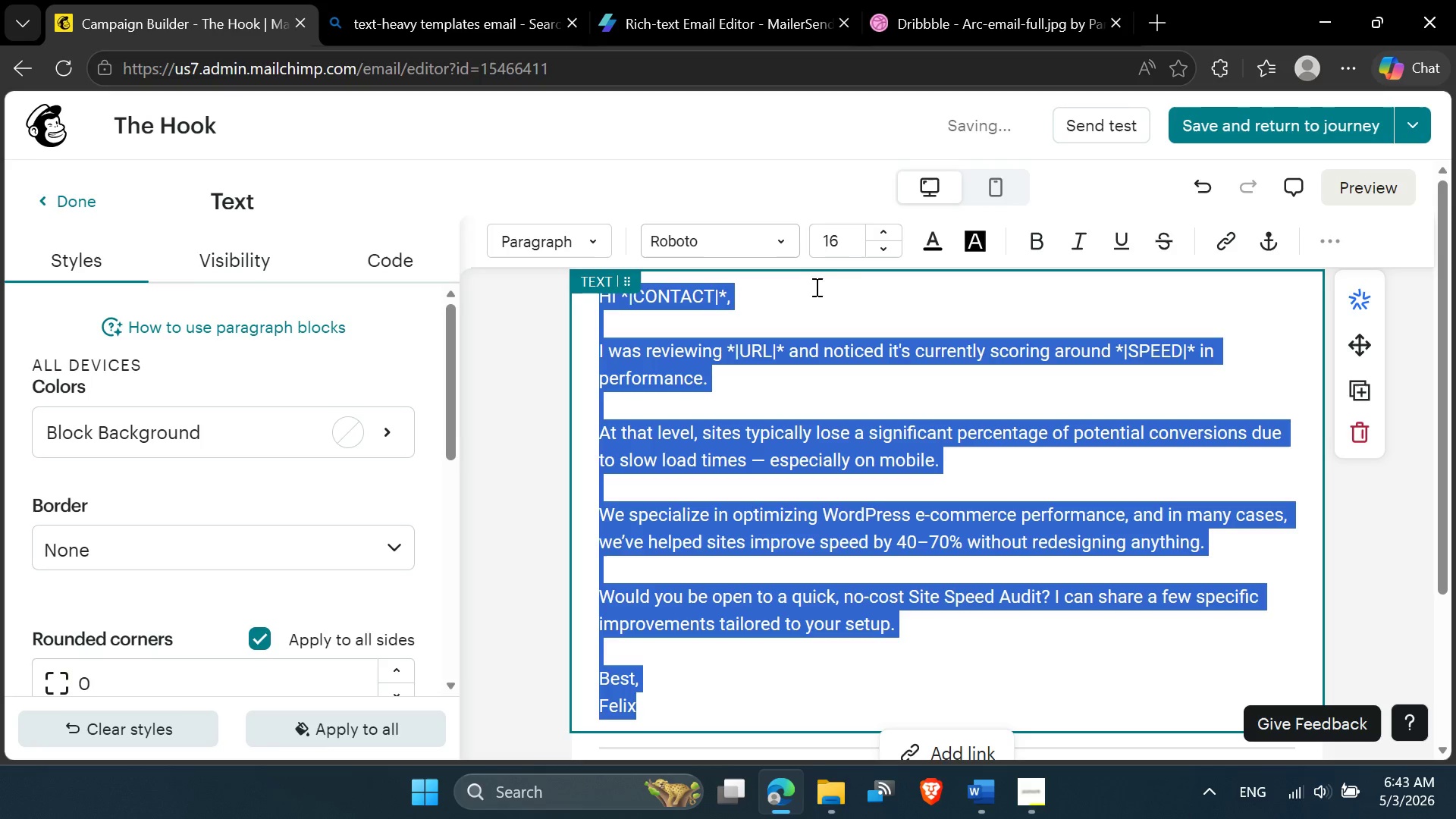 
left_click([882, 252])
 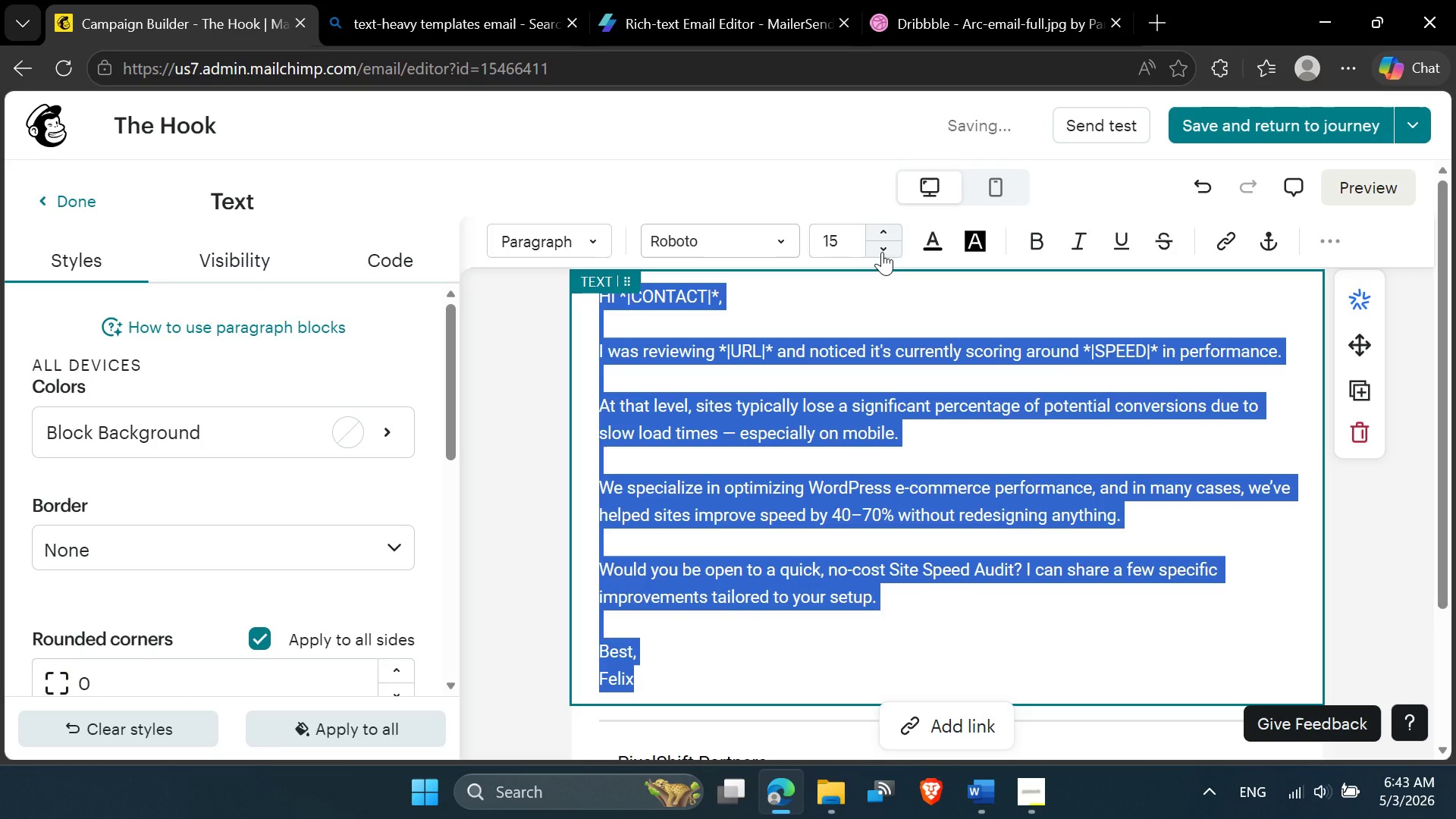 
left_click([882, 252])
 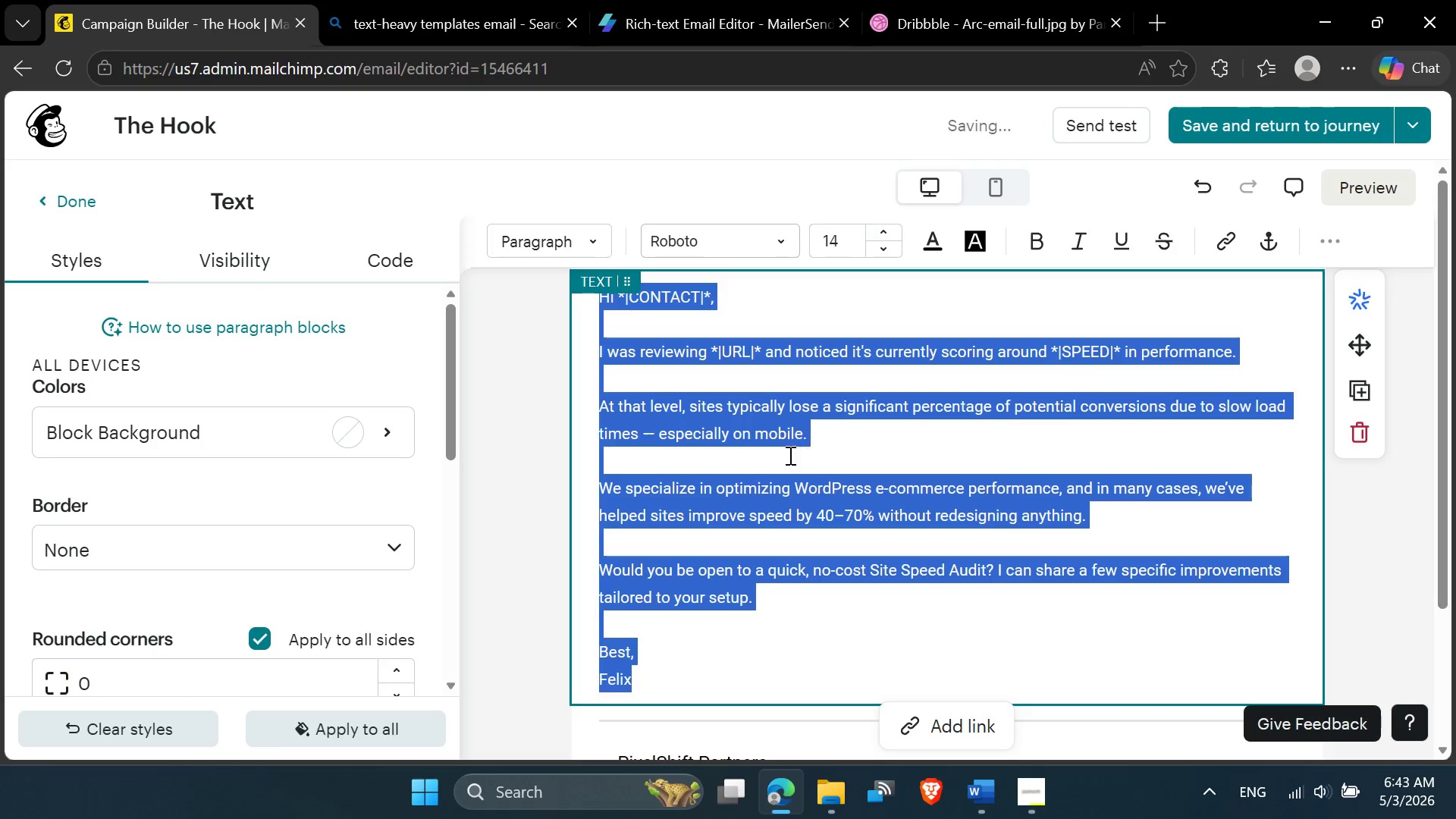 
left_click([789, 456])
 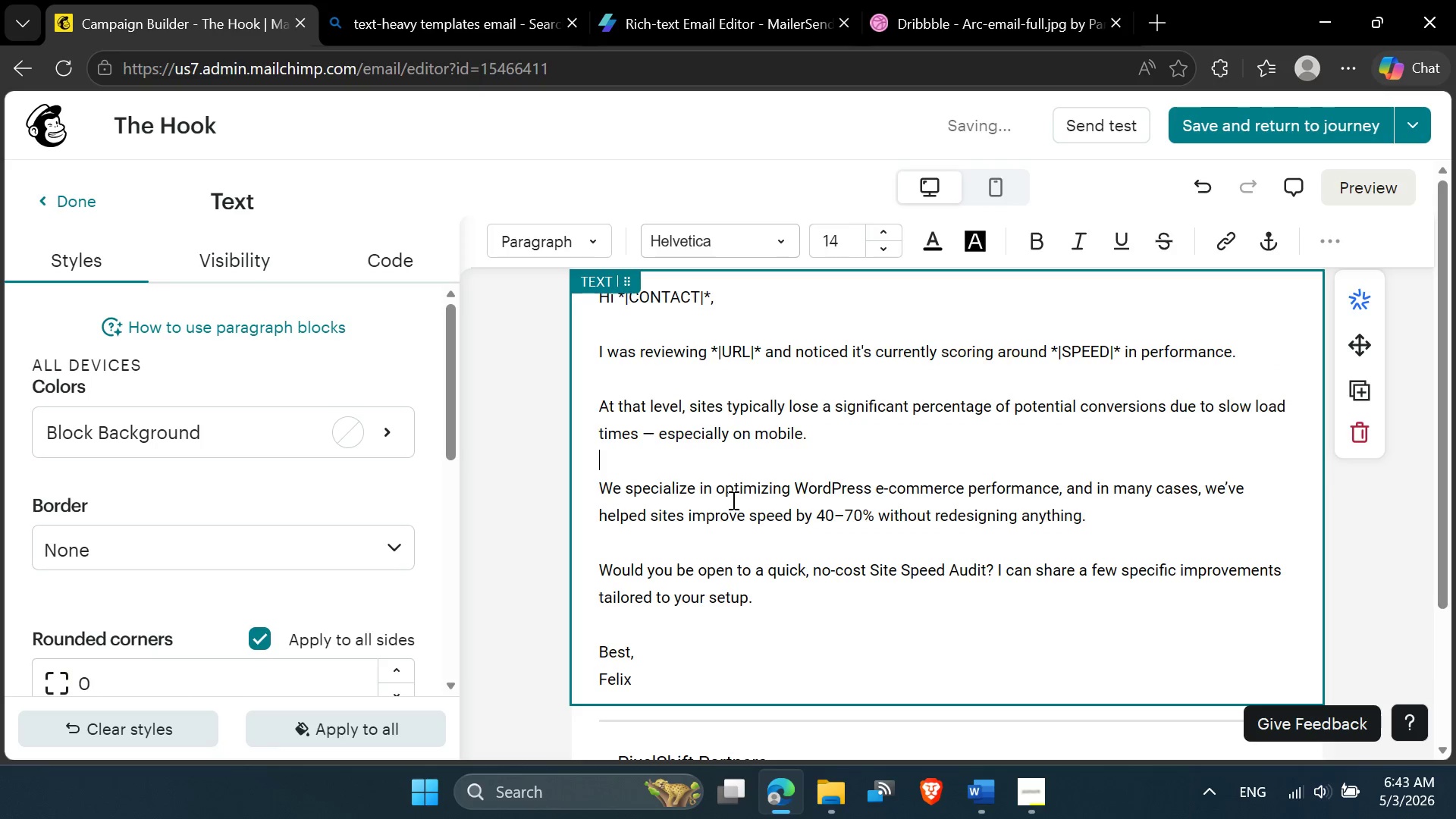 
scroll: coordinate [732, 501], scroll_direction: up, amount: 5.0
 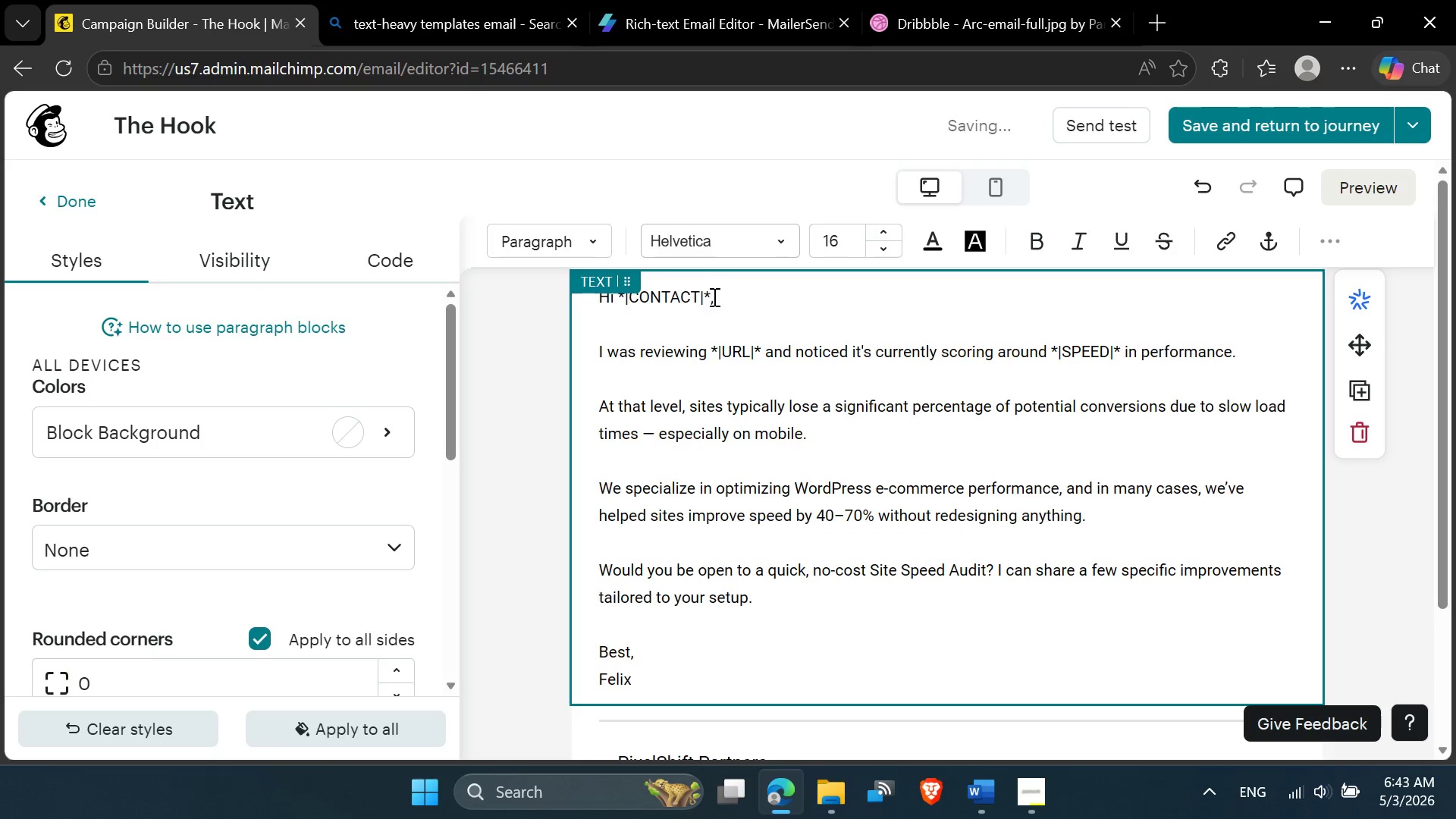 
left_click_drag(start_coordinate=[711, 295], to_coordinate=[620, 300])
 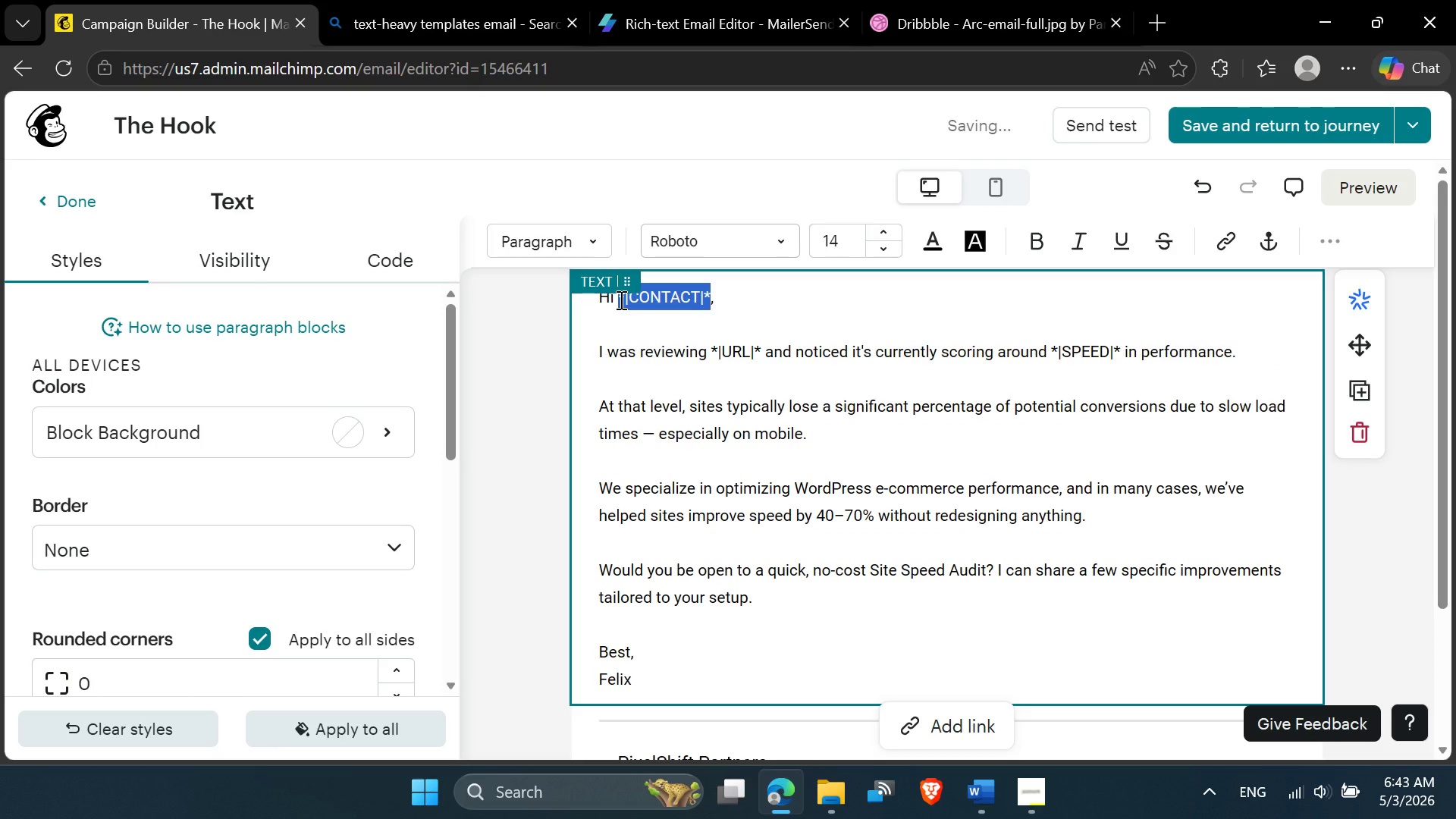 
hold_key(key=ControlLeft, duration=2.0)
 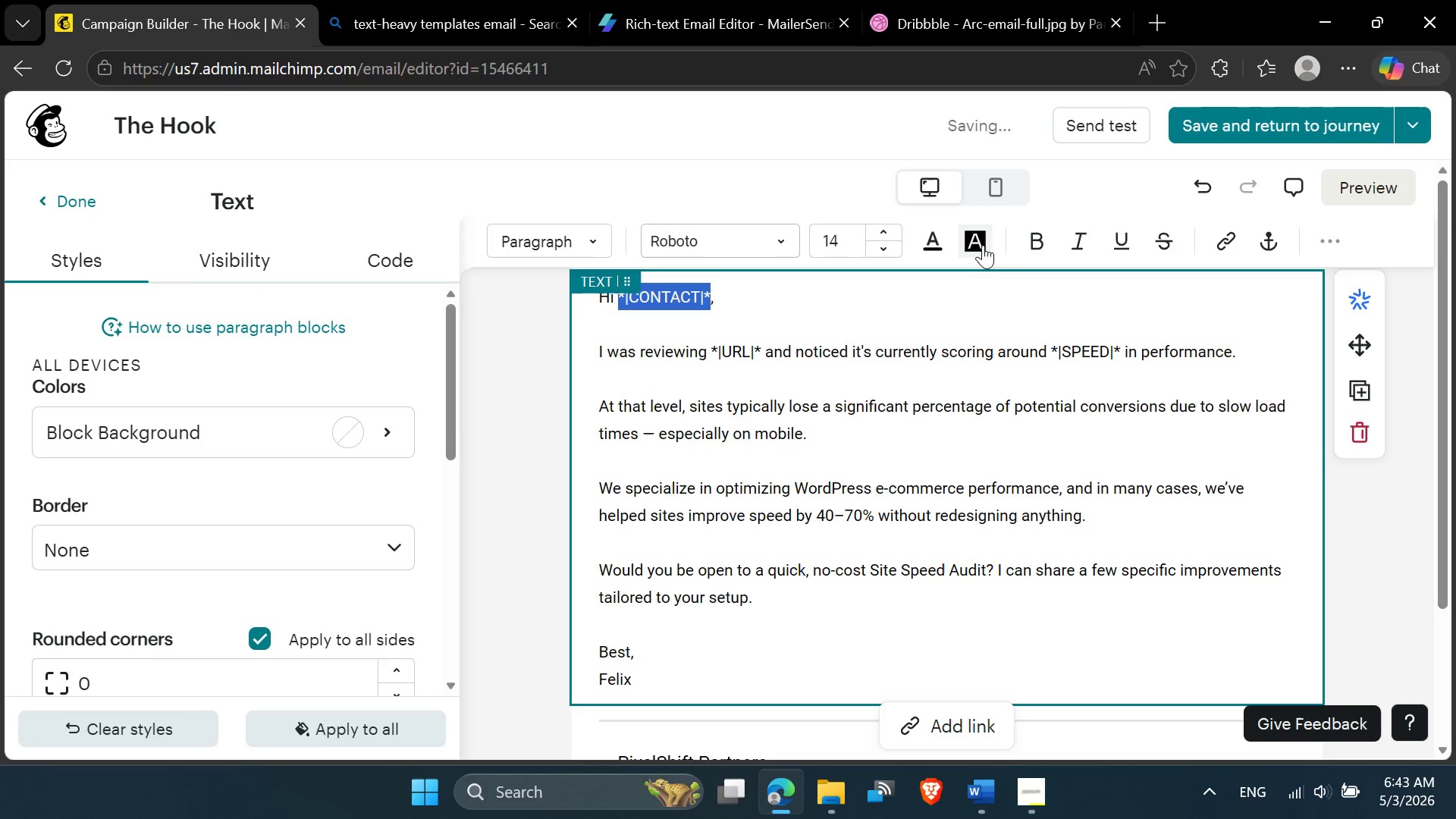 
hold_key(key=B, duration=0.59)
 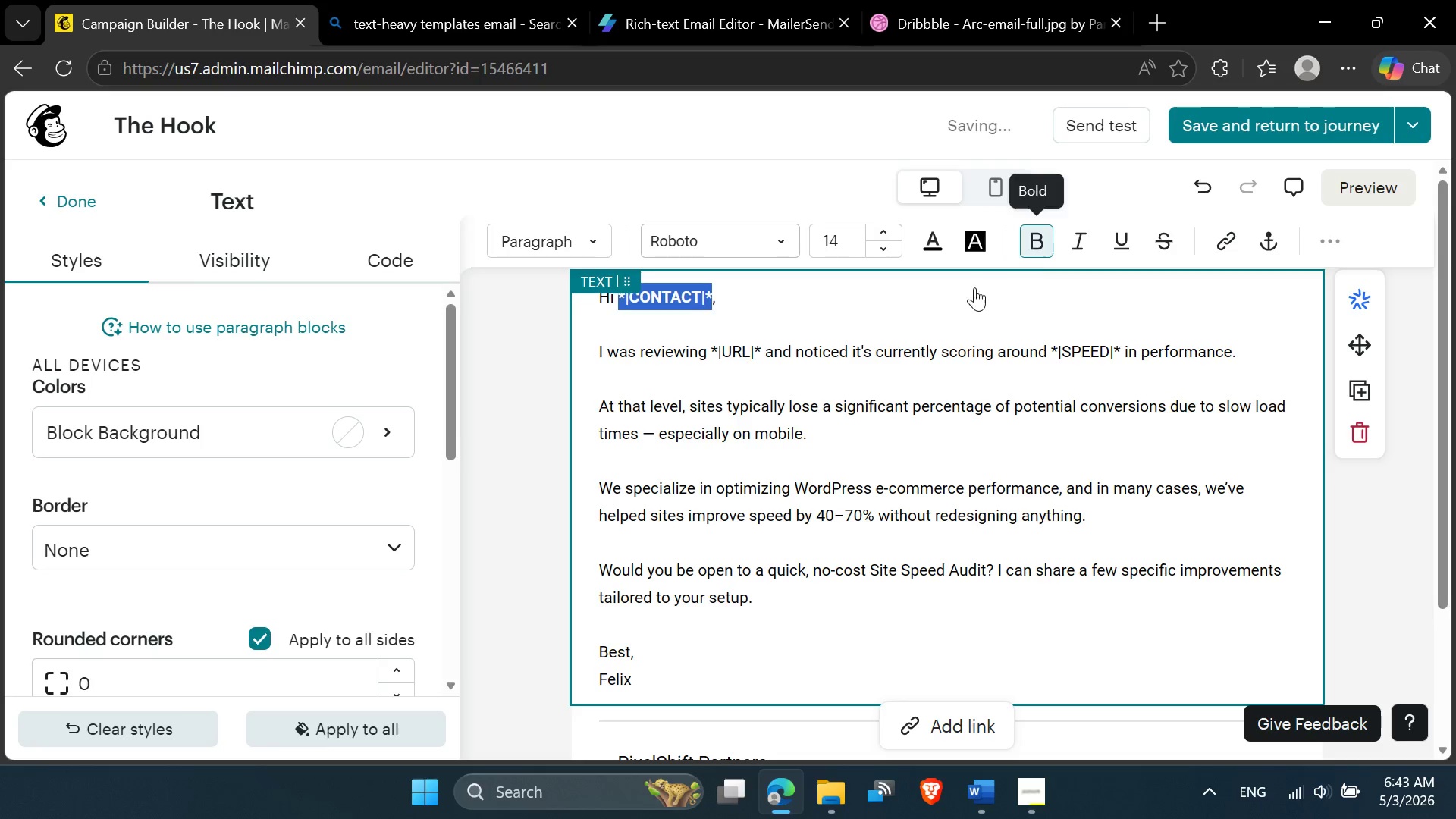 
left_click([849, 373])
 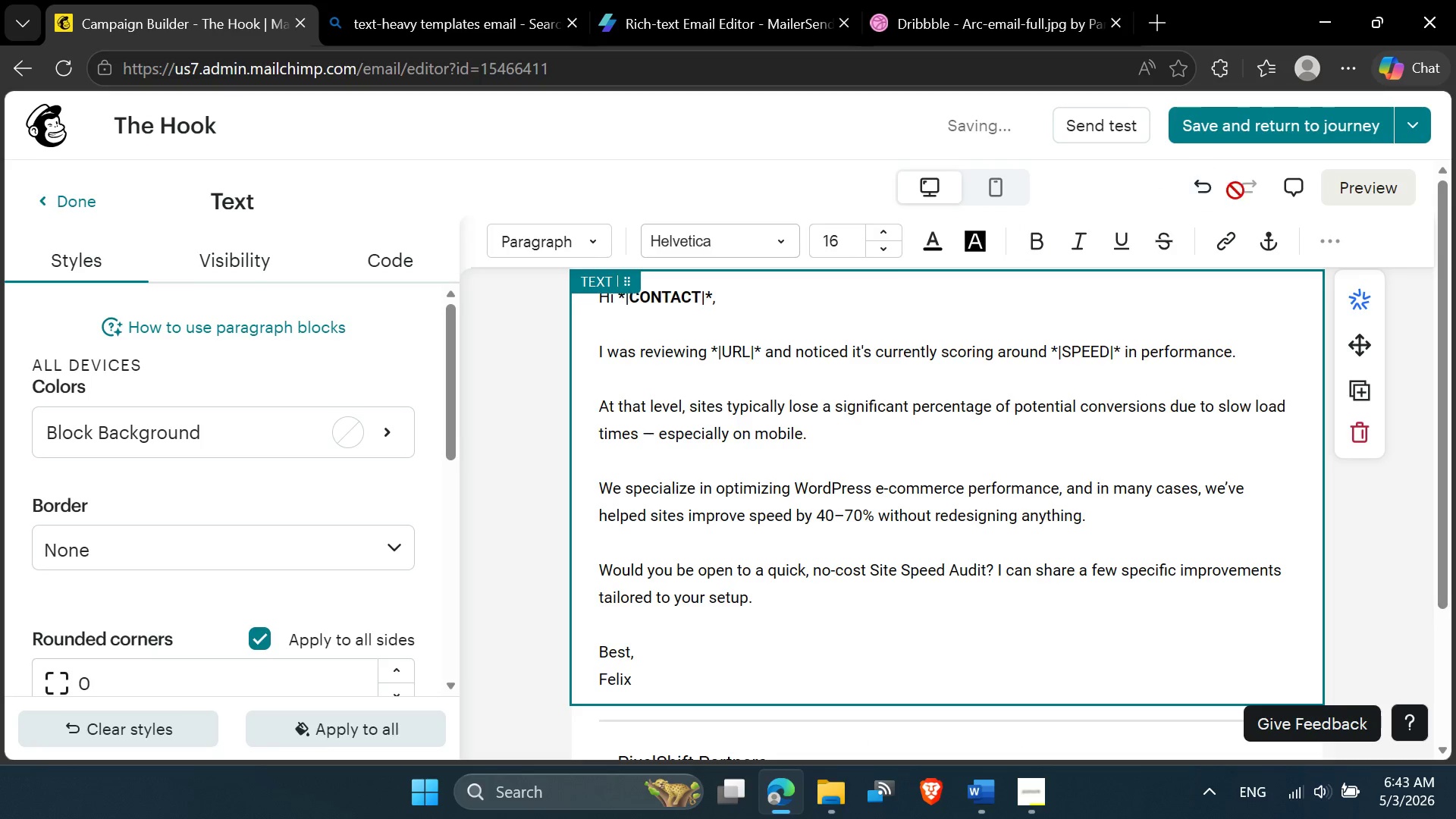 
left_click([1341, 181])
 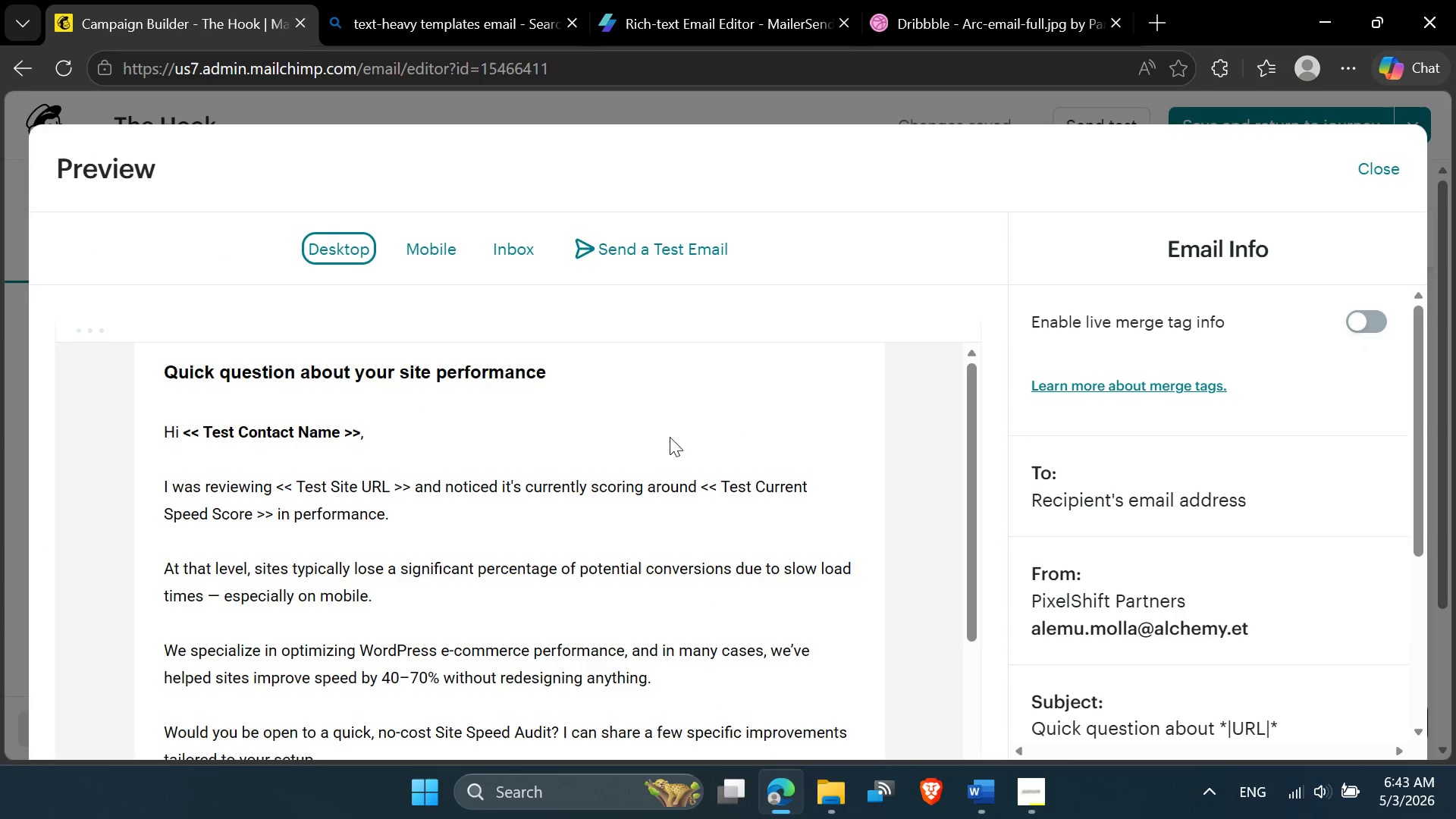 
scroll: coordinate [464, 488], scroll_direction: down, amount: 1.0
 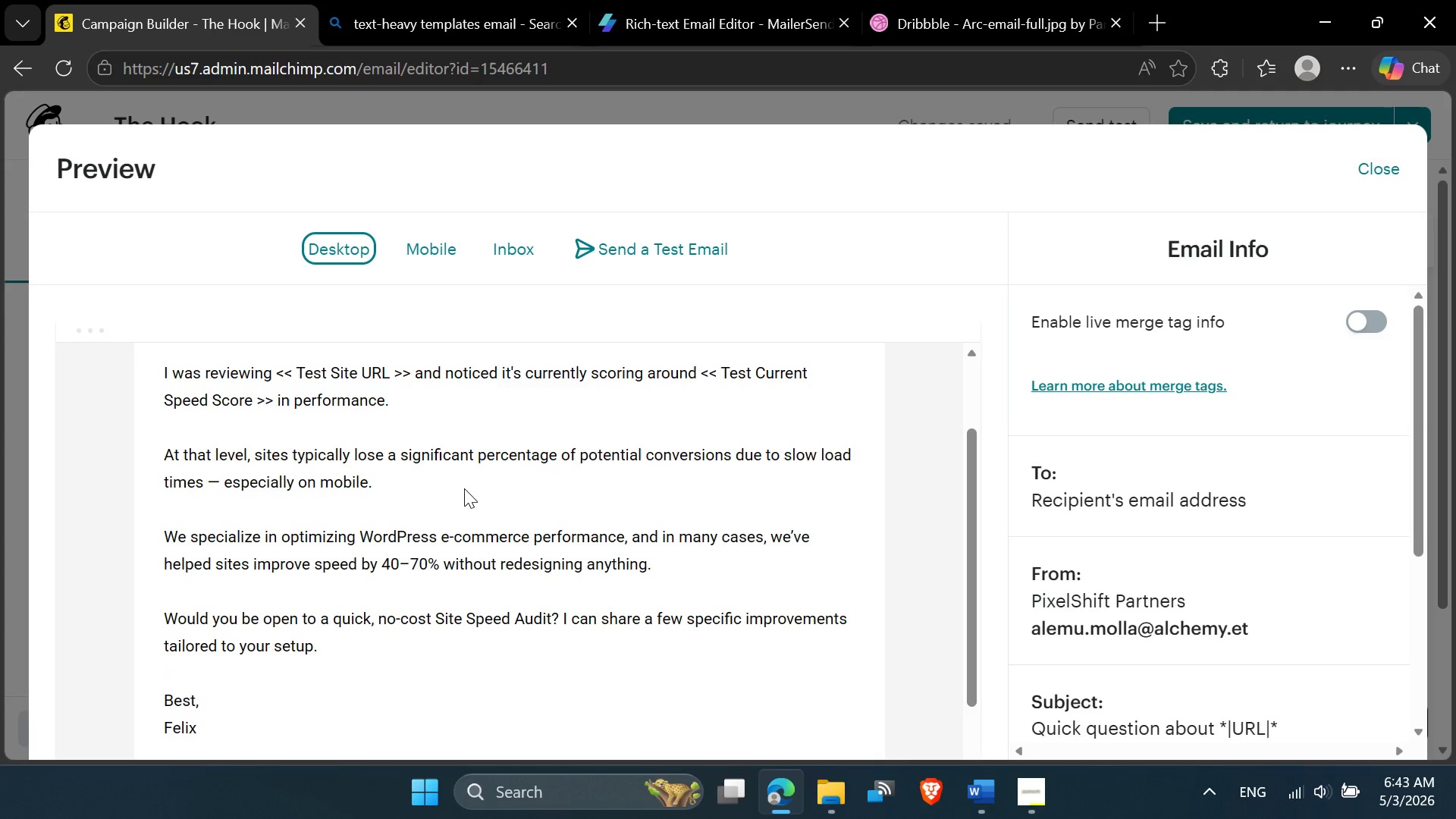 
wait(5.02)
 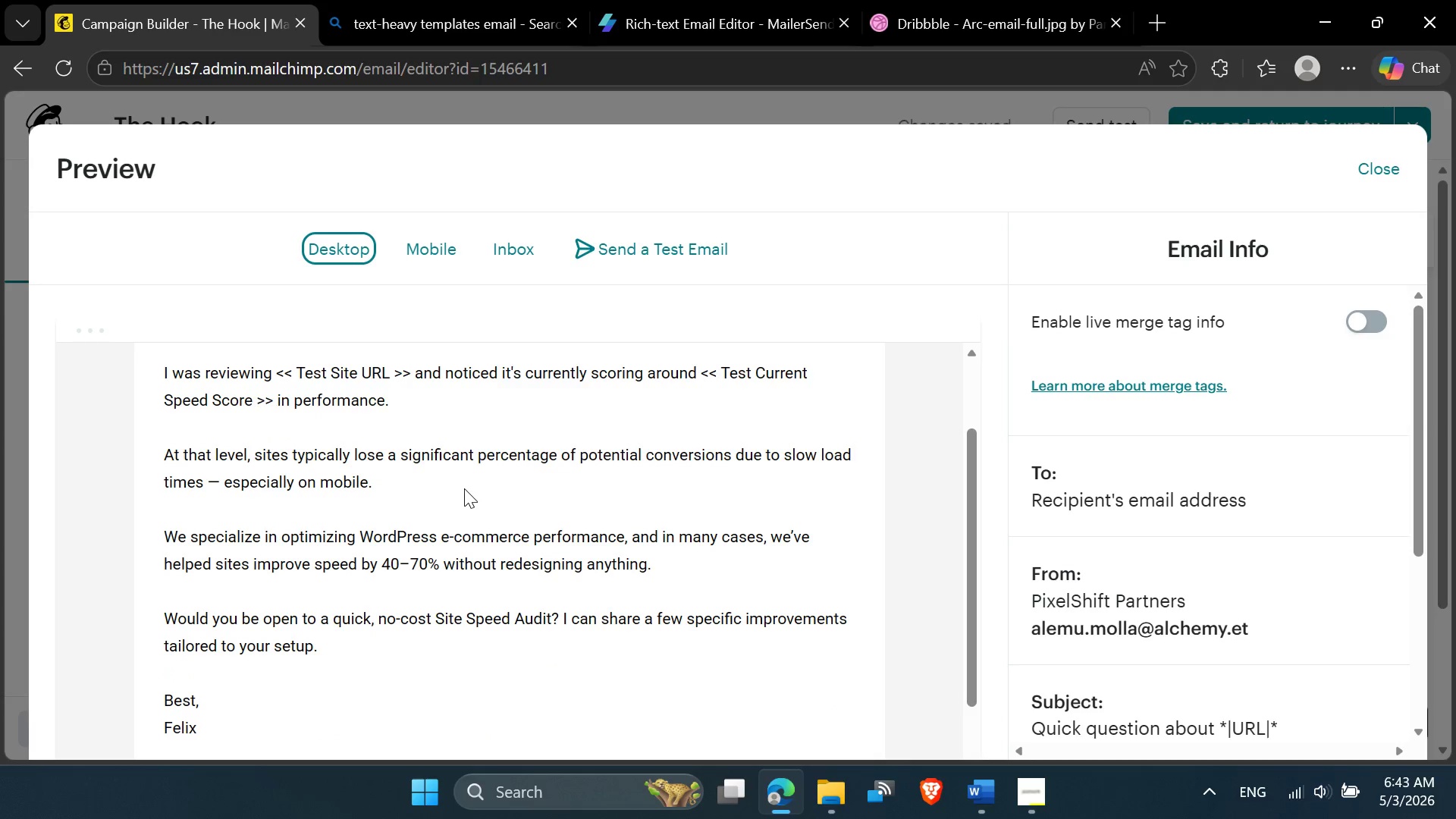 
scroll: coordinate [464, 491], scroll_direction: down, amount: 3.0
 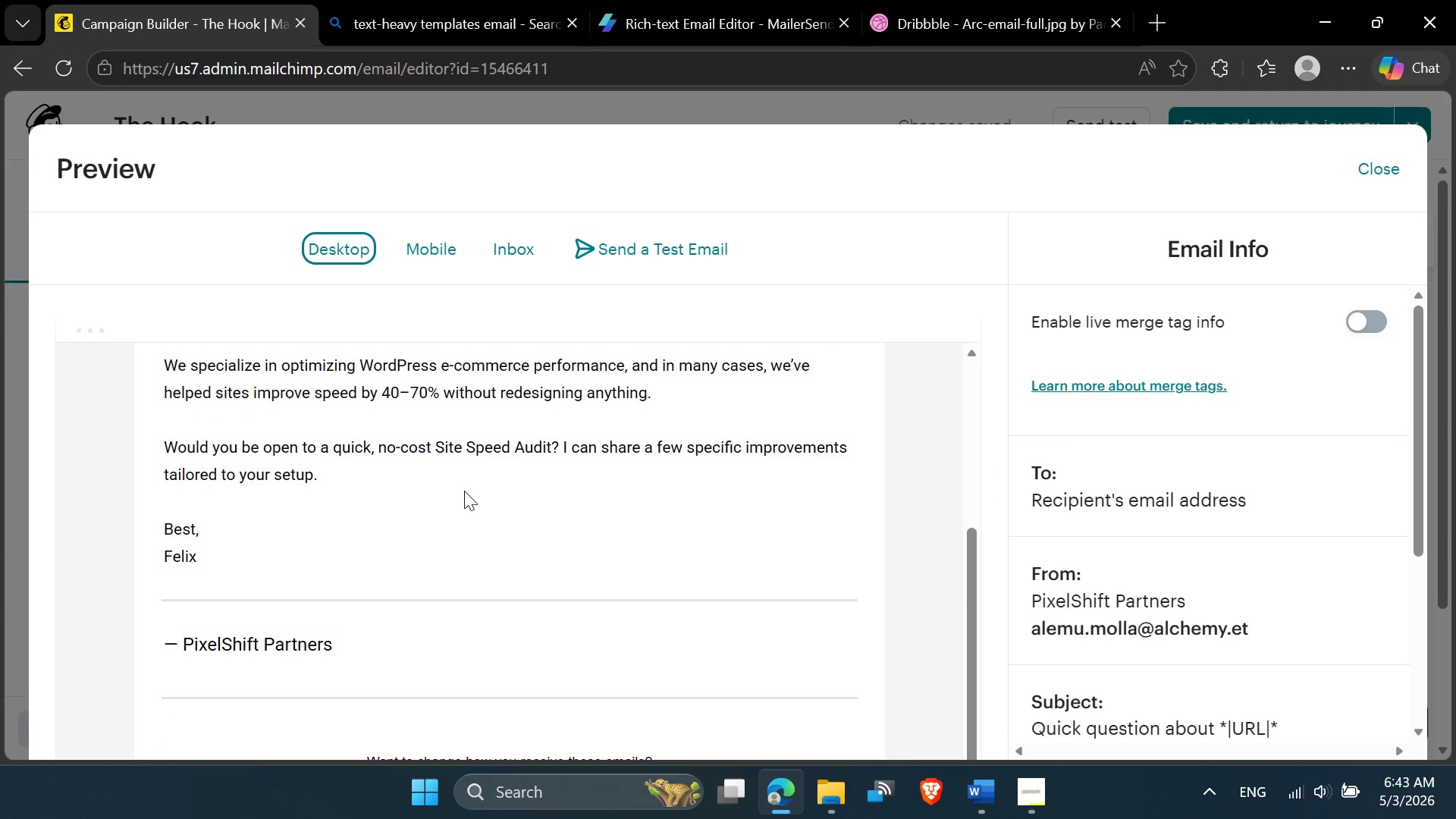 
scroll: coordinate [464, 491], scroll_direction: up, amount: 5.0
 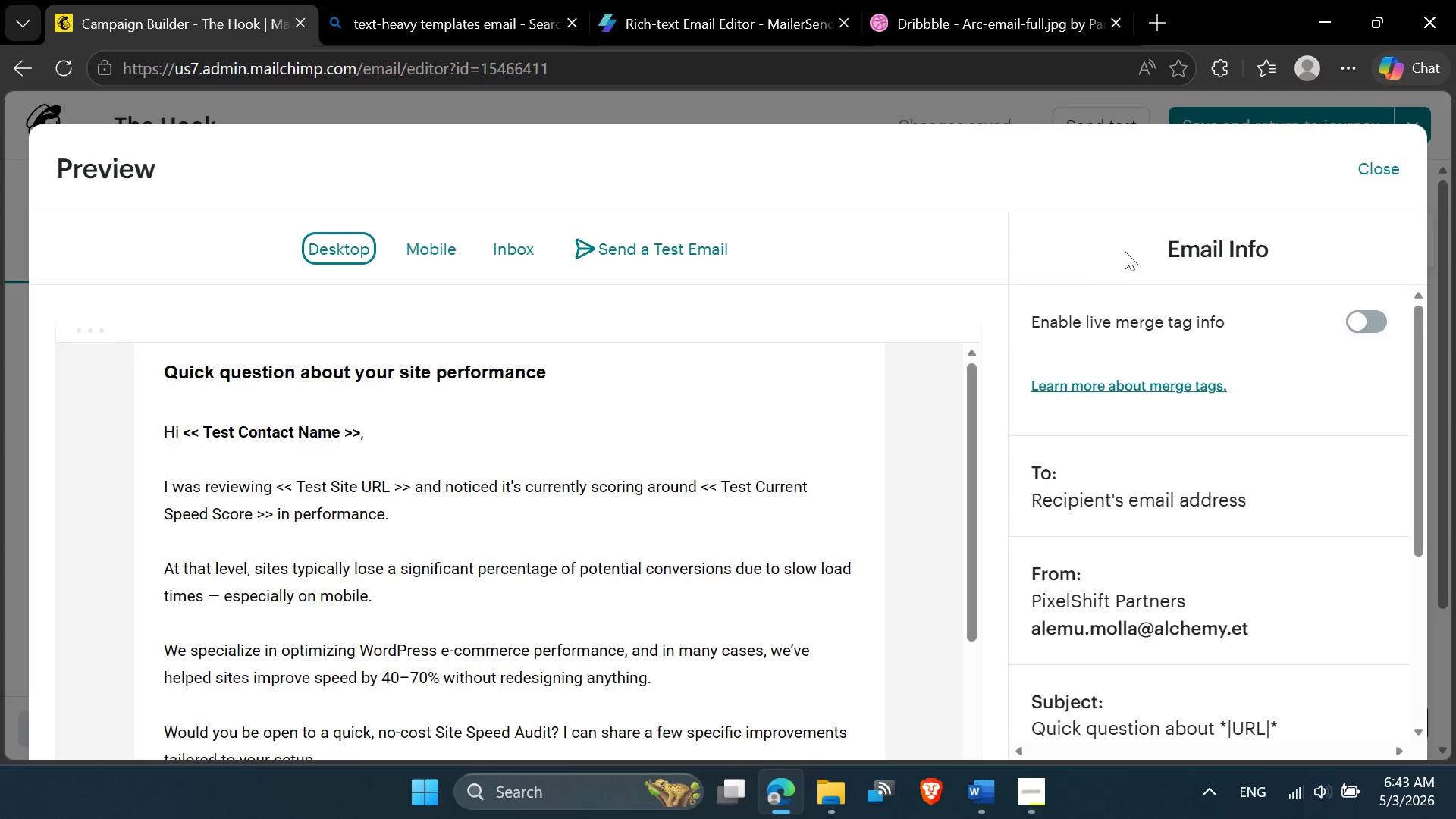 
left_click([1362, 162])
 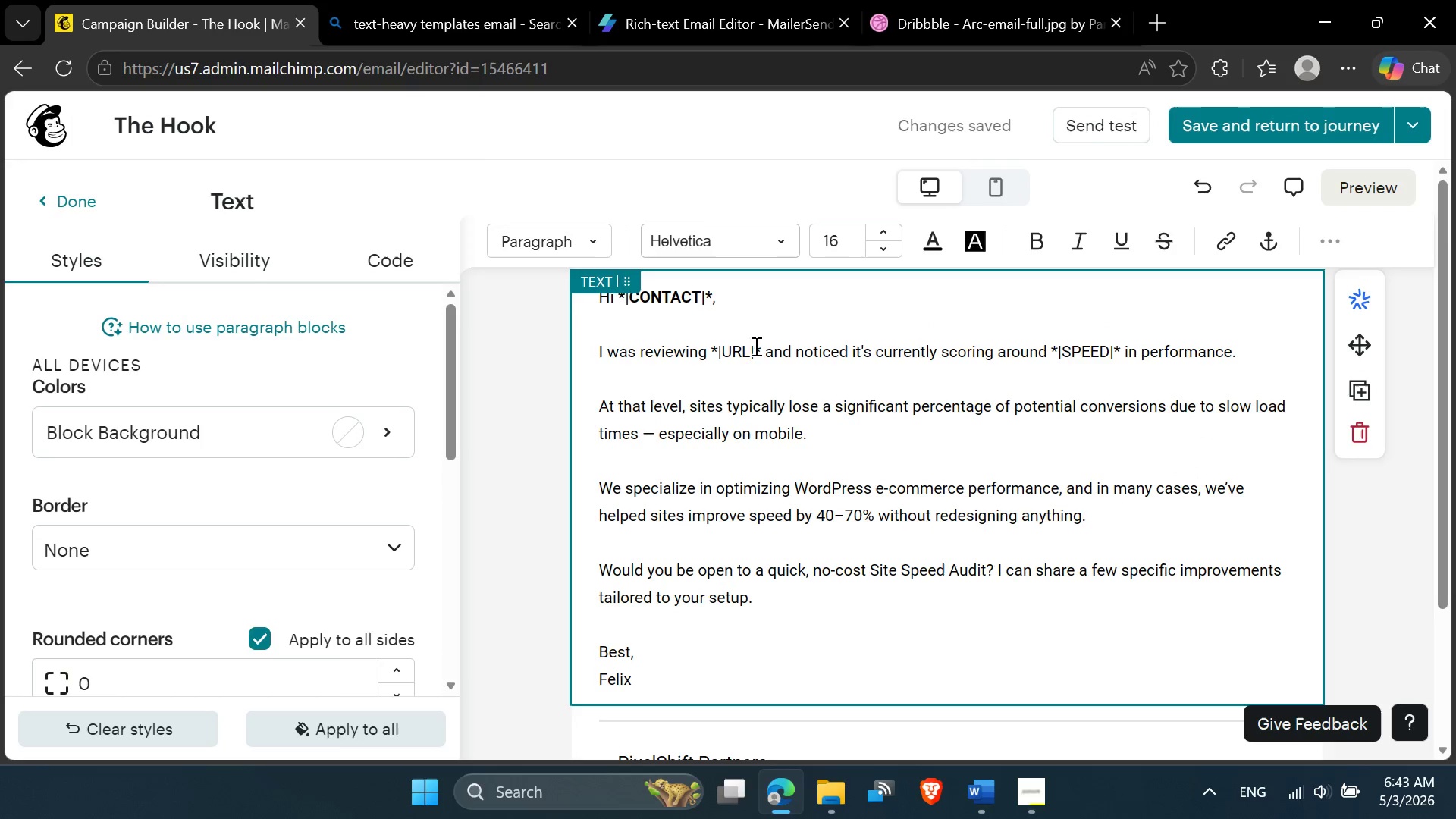 
left_click_drag(start_coordinate=[759, 347], to_coordinate=[709, 344])
 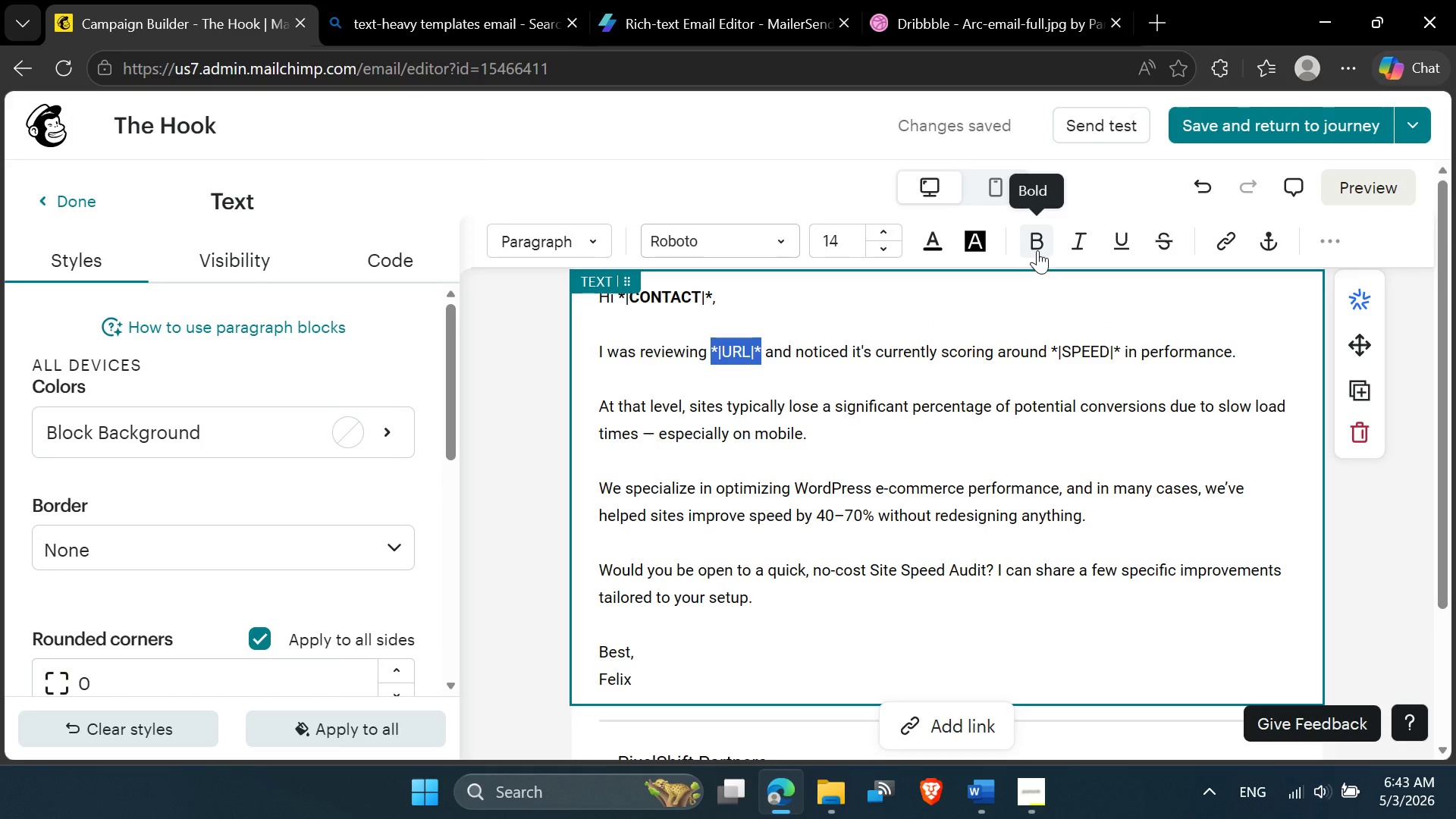 
left_click([1037, 249])
 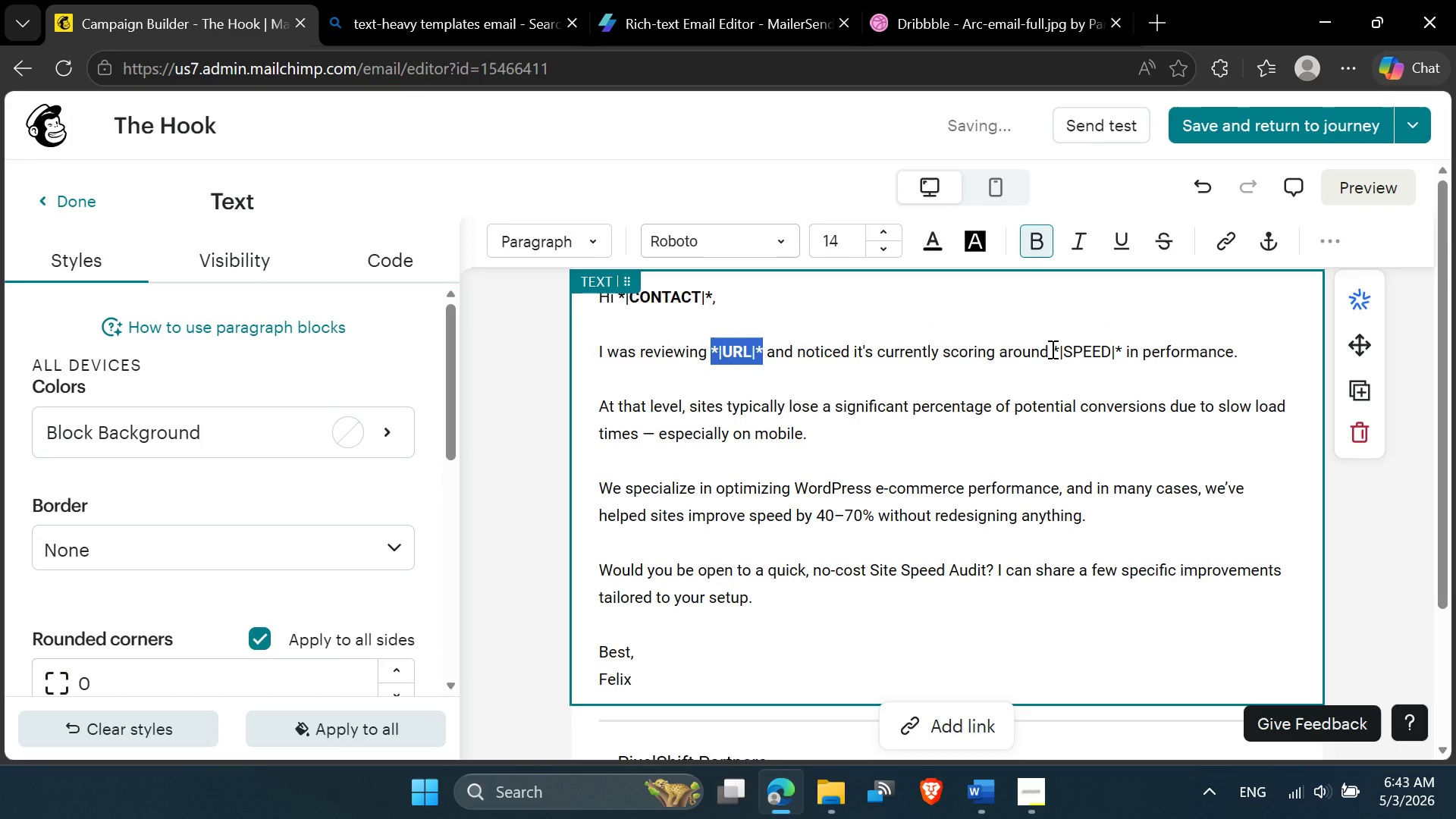 
left_click_drag(start_coordinate=[1052, 349], to_coordinate=[1122, 351])
 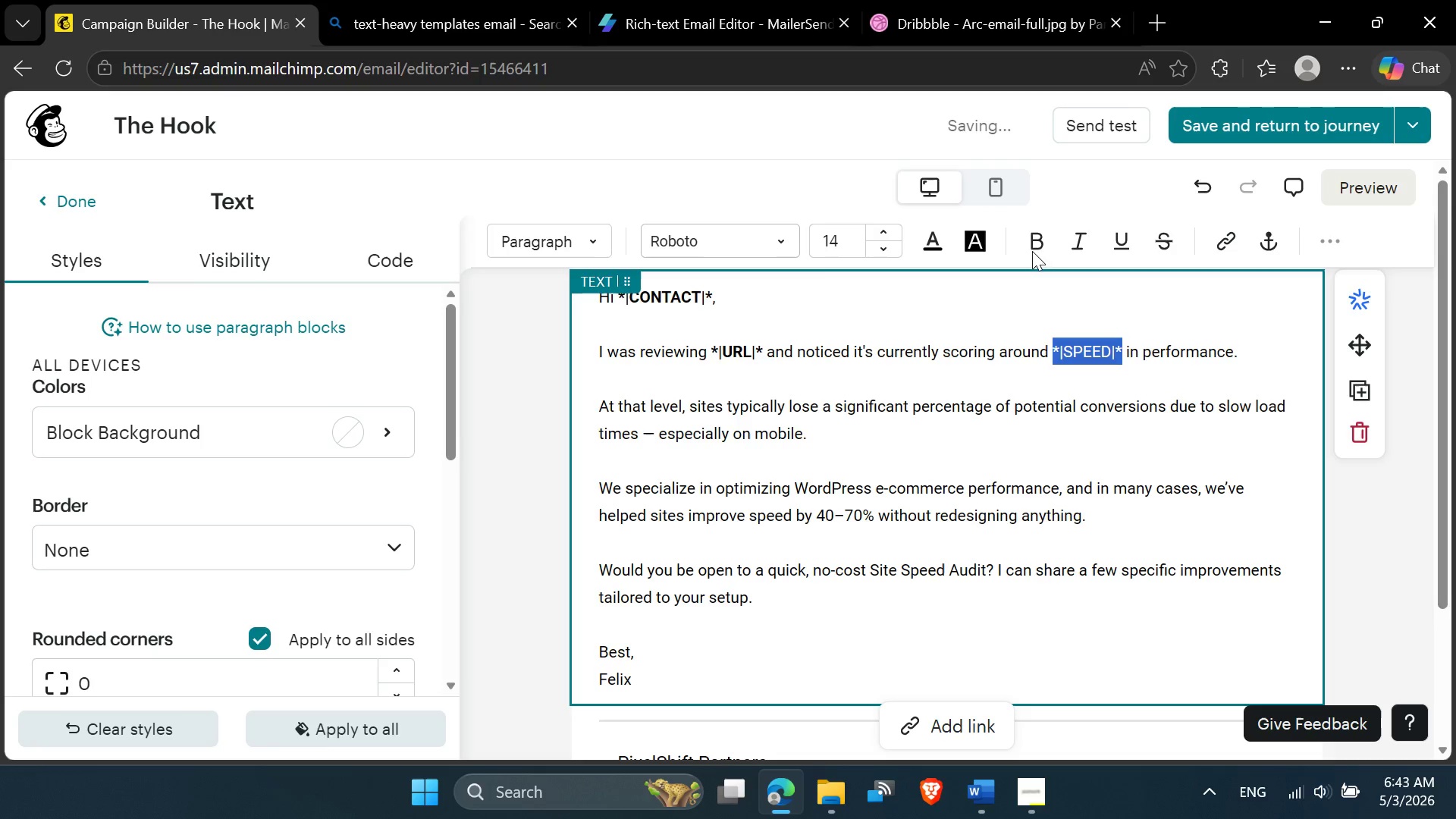 
left_click([1034, 247])
 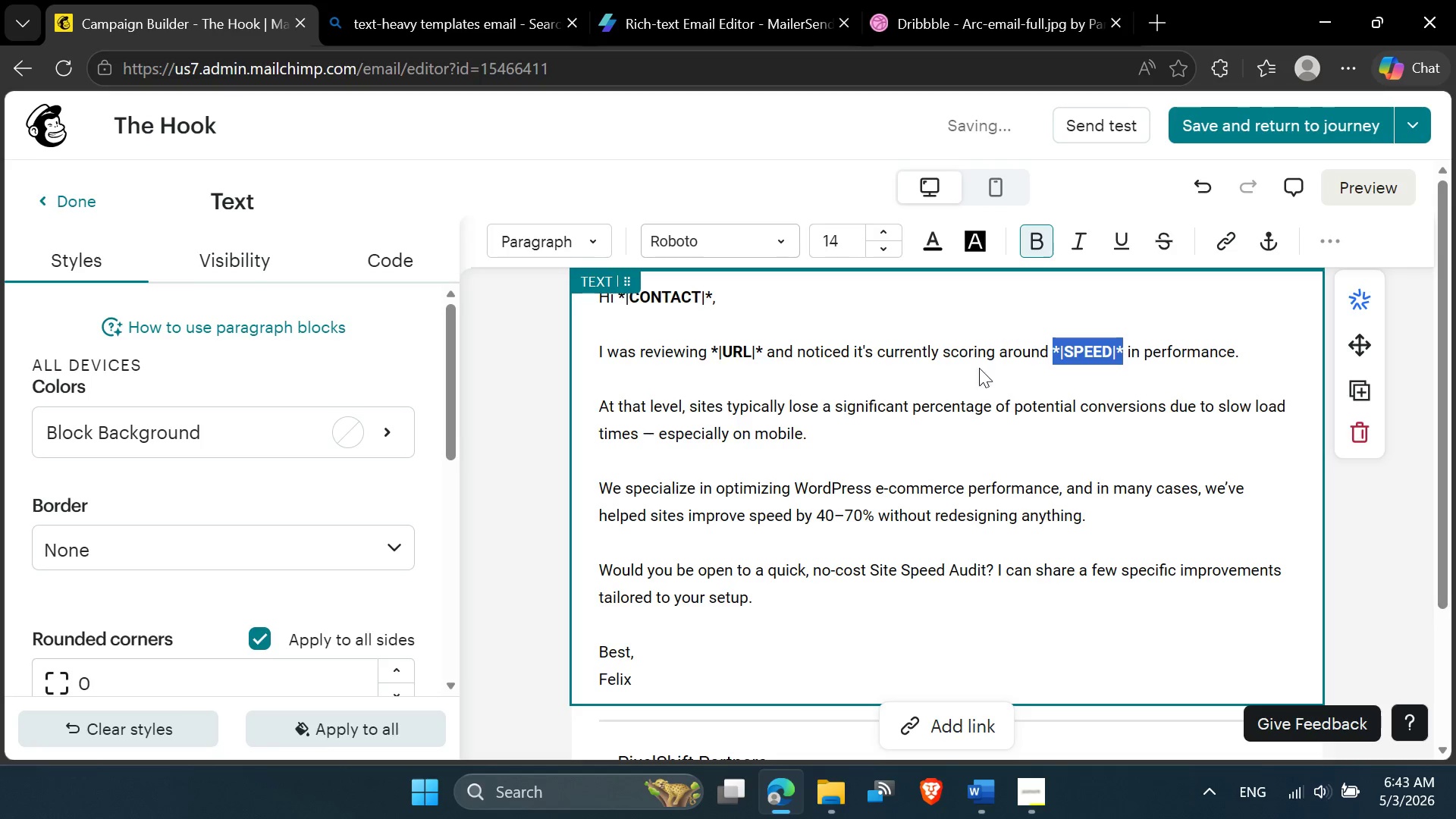 
left_click([956, 398])
 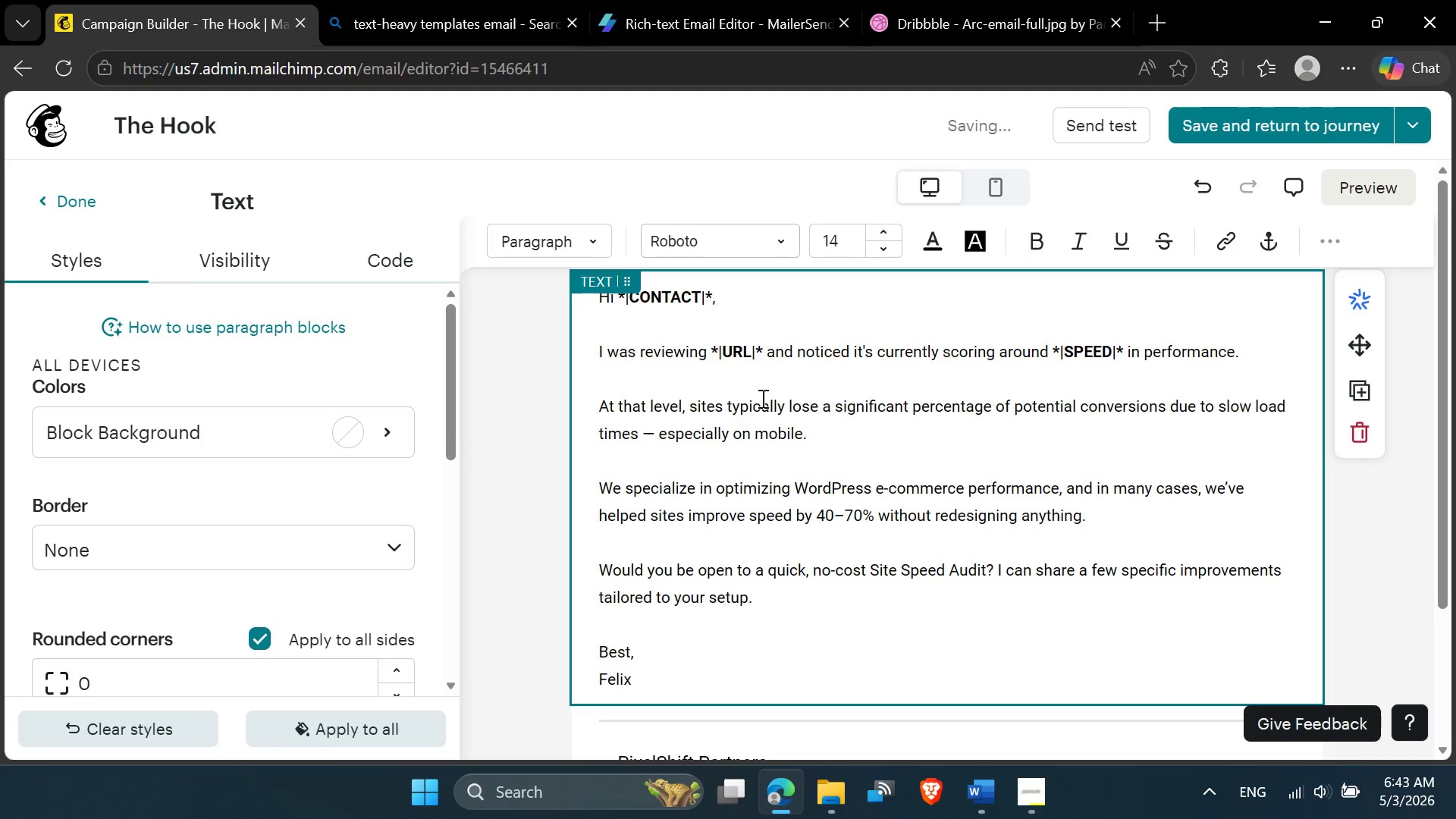 
scroll: coordinate [760, 399], scroll_direction: up, amount: 2.0
 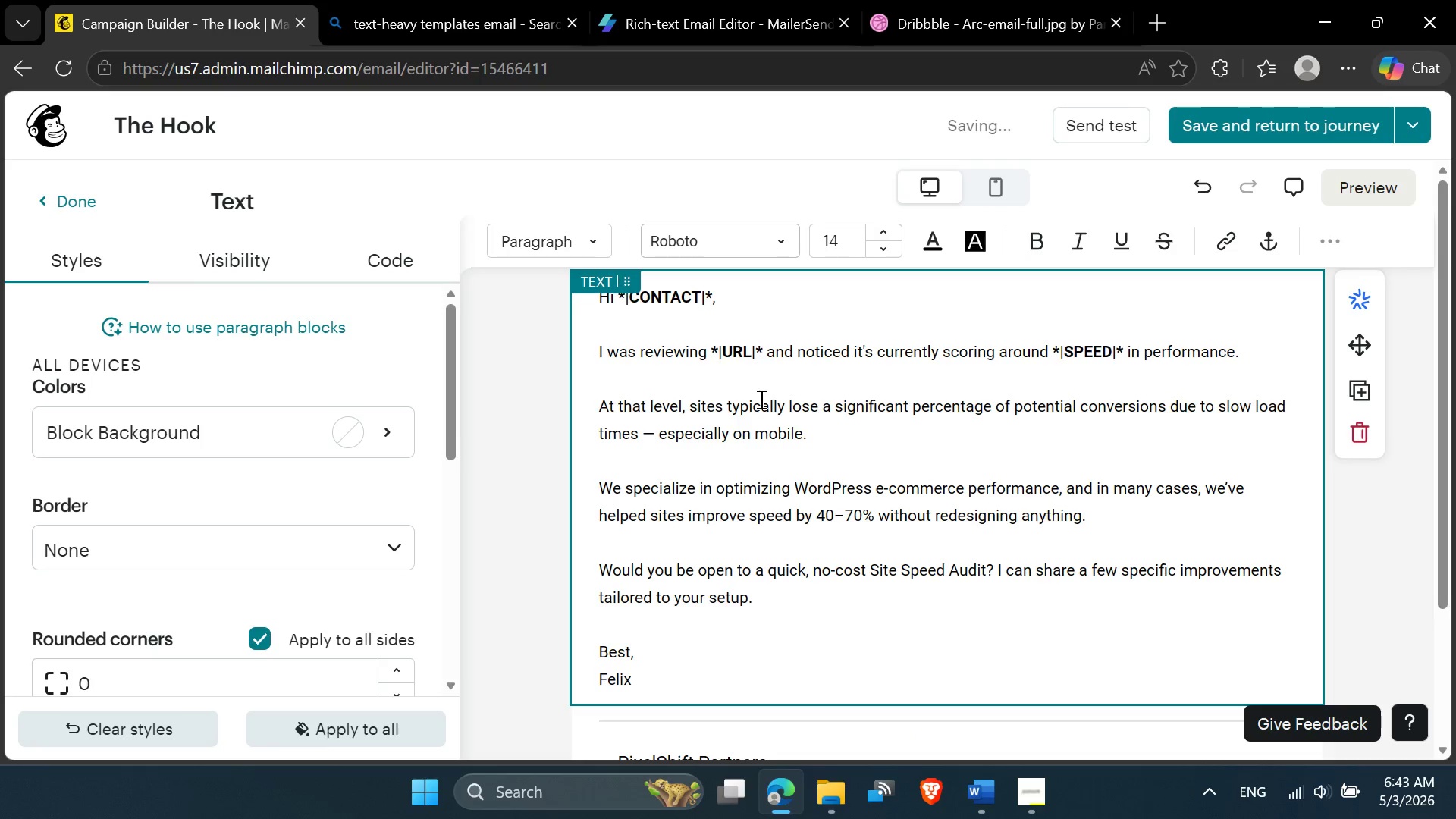 
scroll: coordinate [760, 401], scroll_direction: down, amount: 3.0
 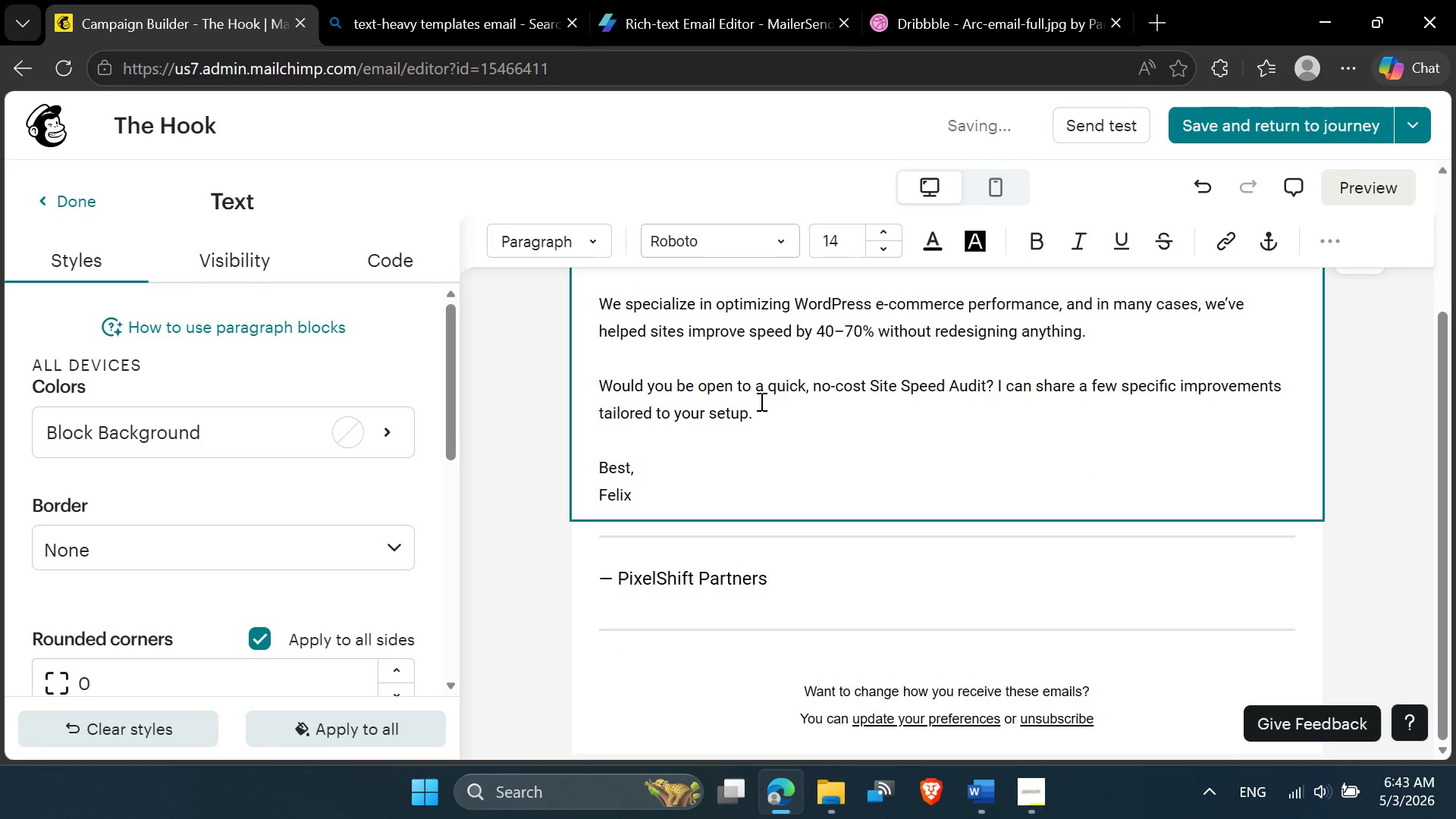 
scroll: coordinate [760, 401], scroll_direction: up, amount: 5.0
 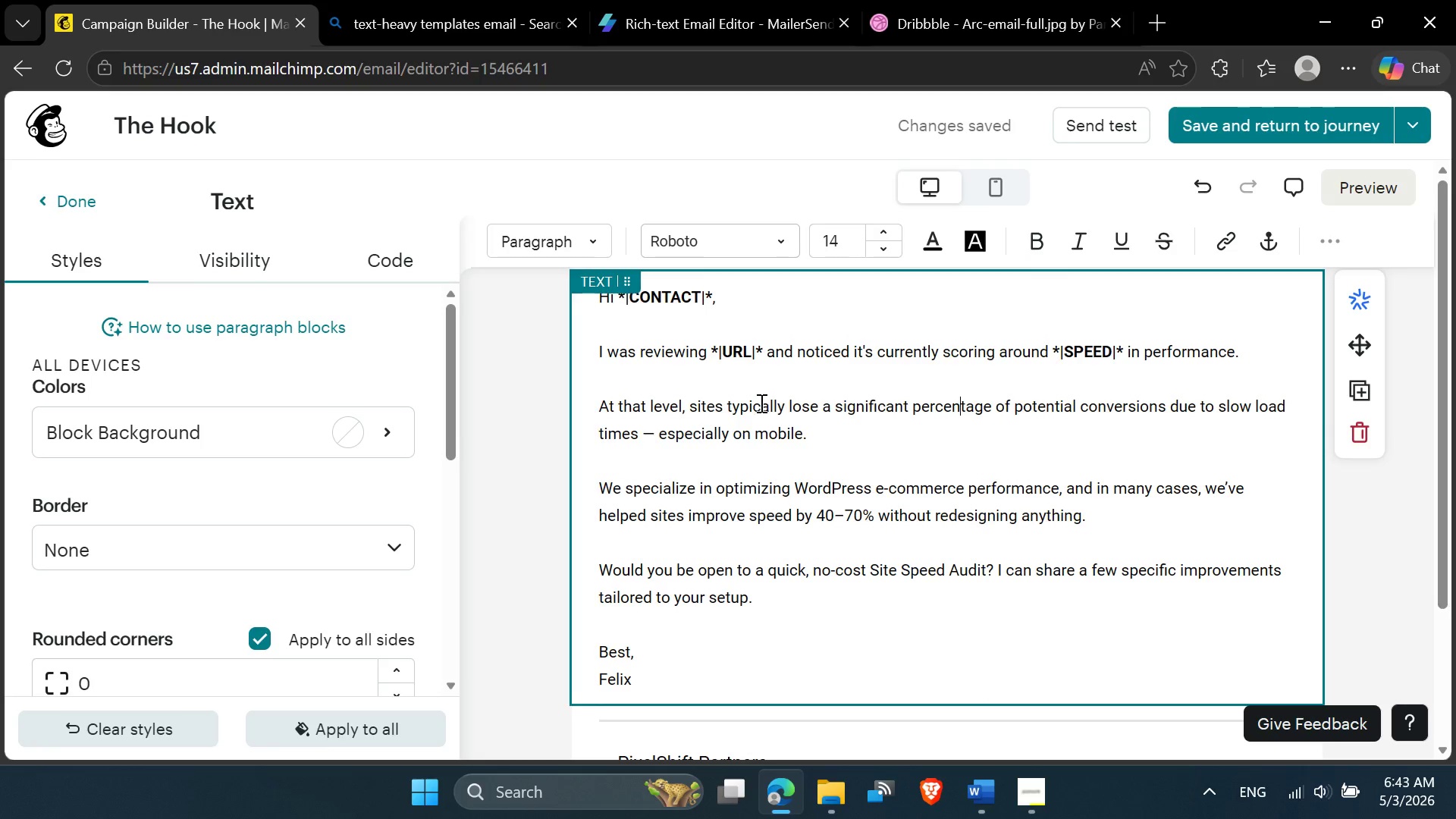 
scroll: coordinate [760, 404], scroll_direction: down, amount: 3.0
 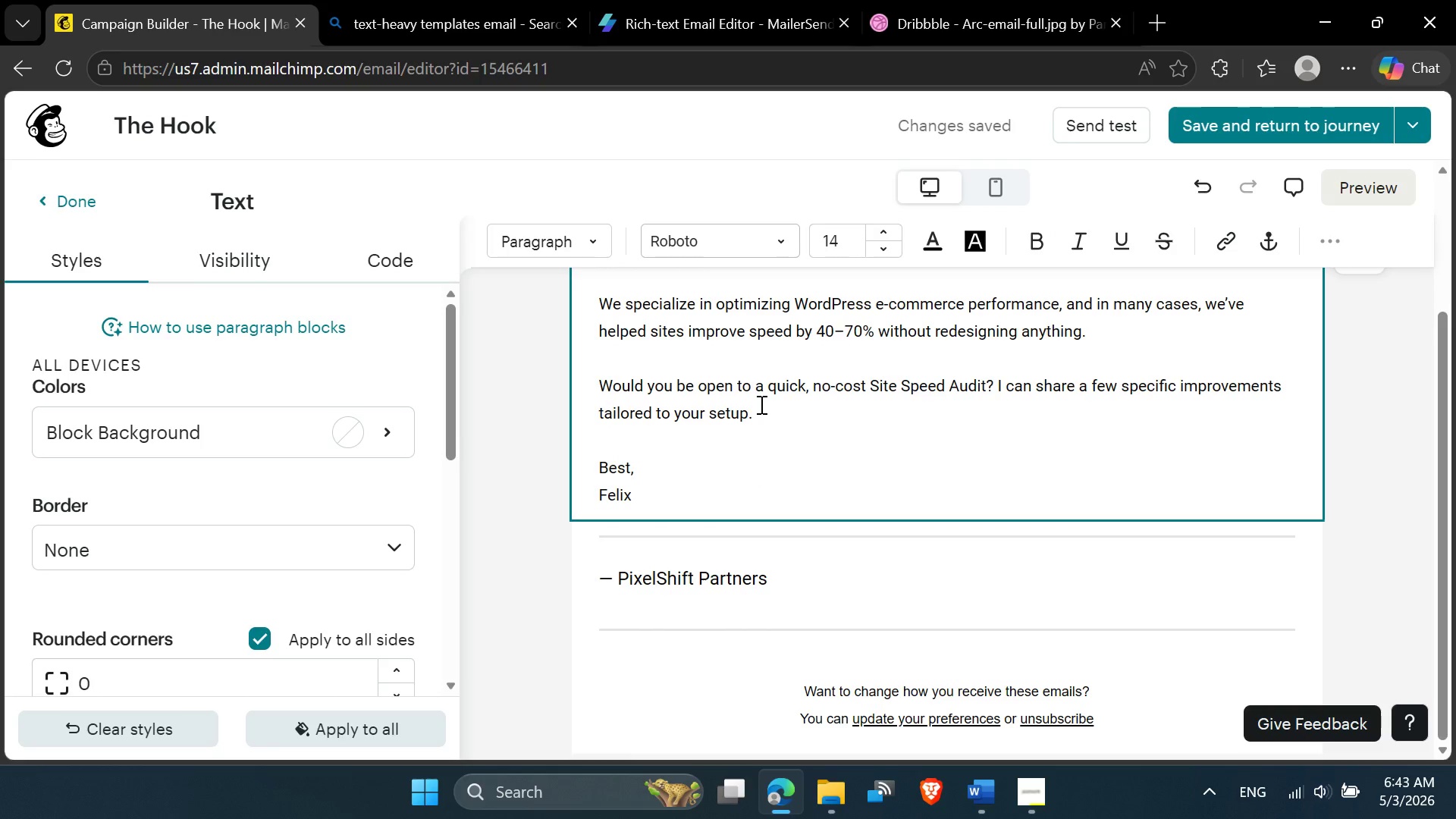 
scroll: coordinate [760, 404], scroll_direction: up, amount: 1.0
 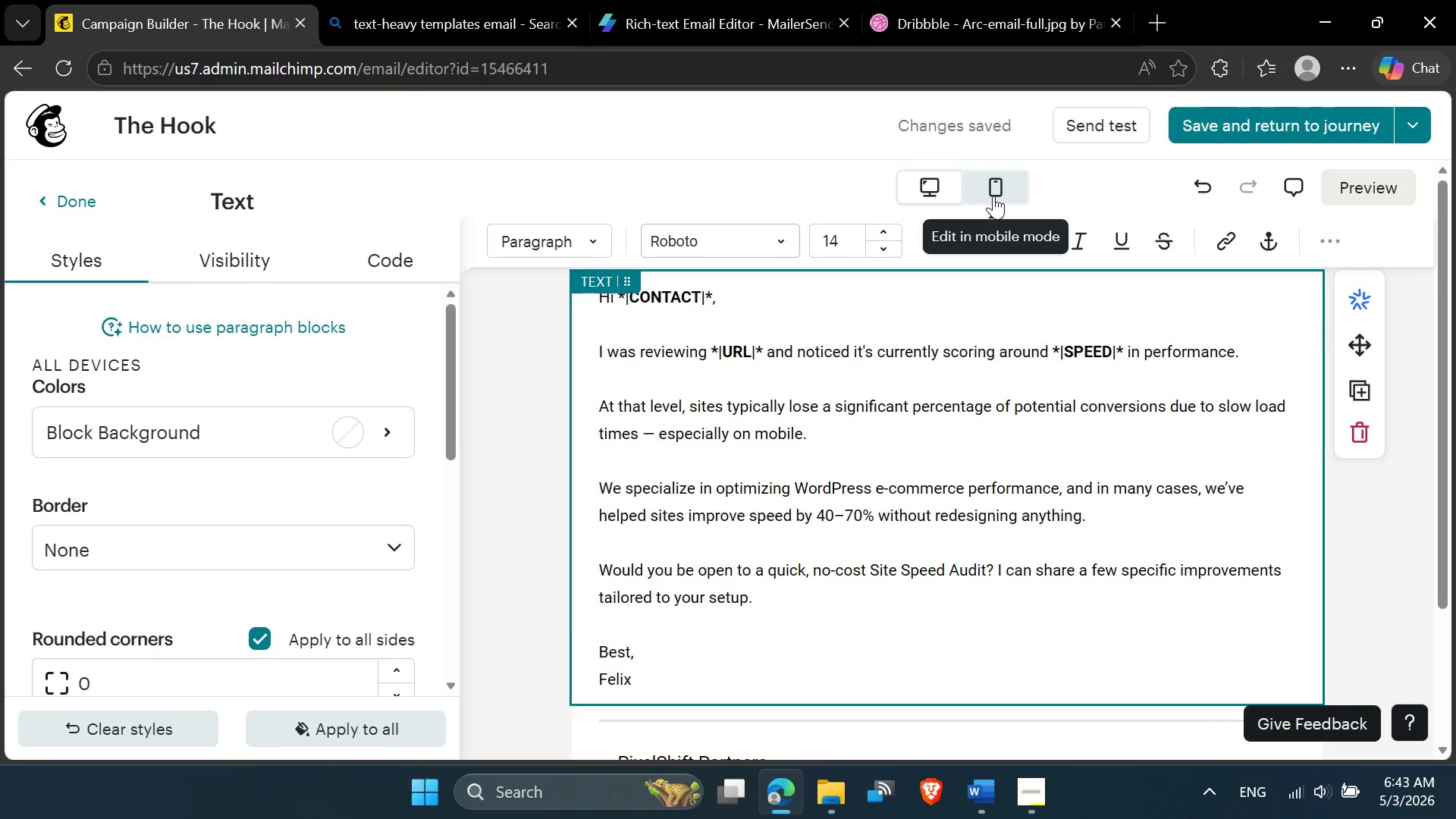 
left_click([993, 196])
 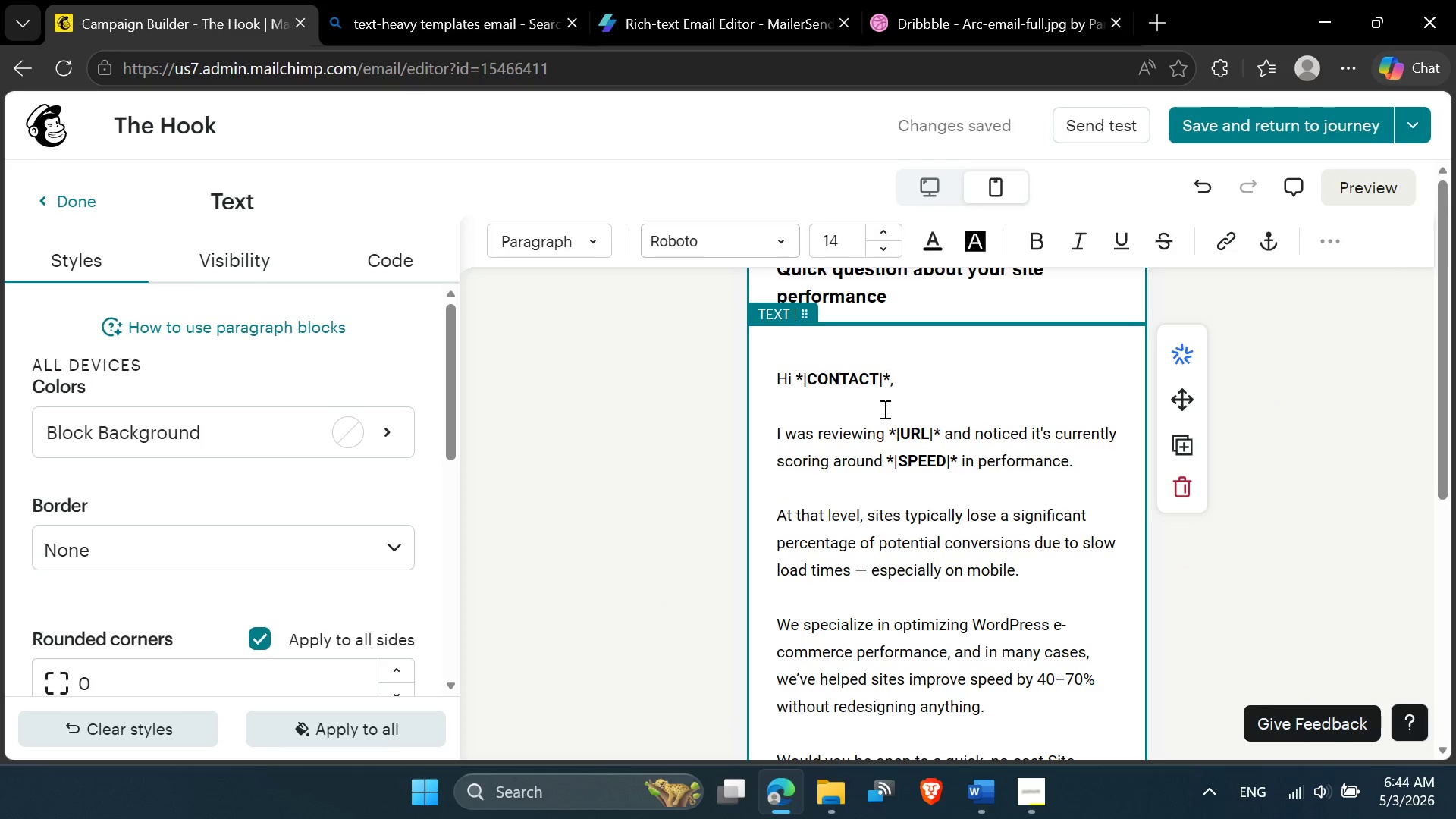 
scroll: coordinate [883, 416], scroll_direction: down, amount: 3.0
 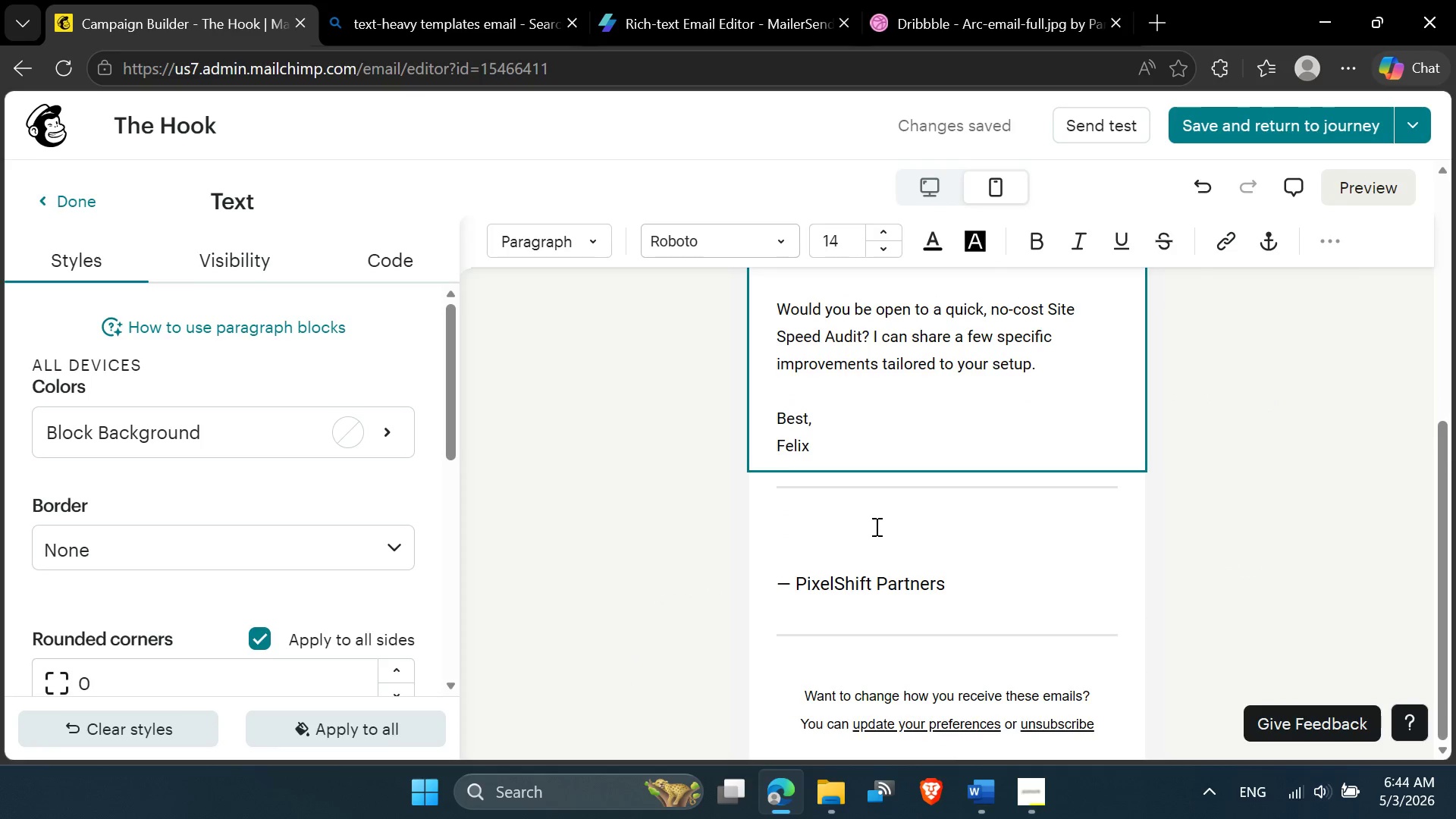 
left_click([874, 516])
 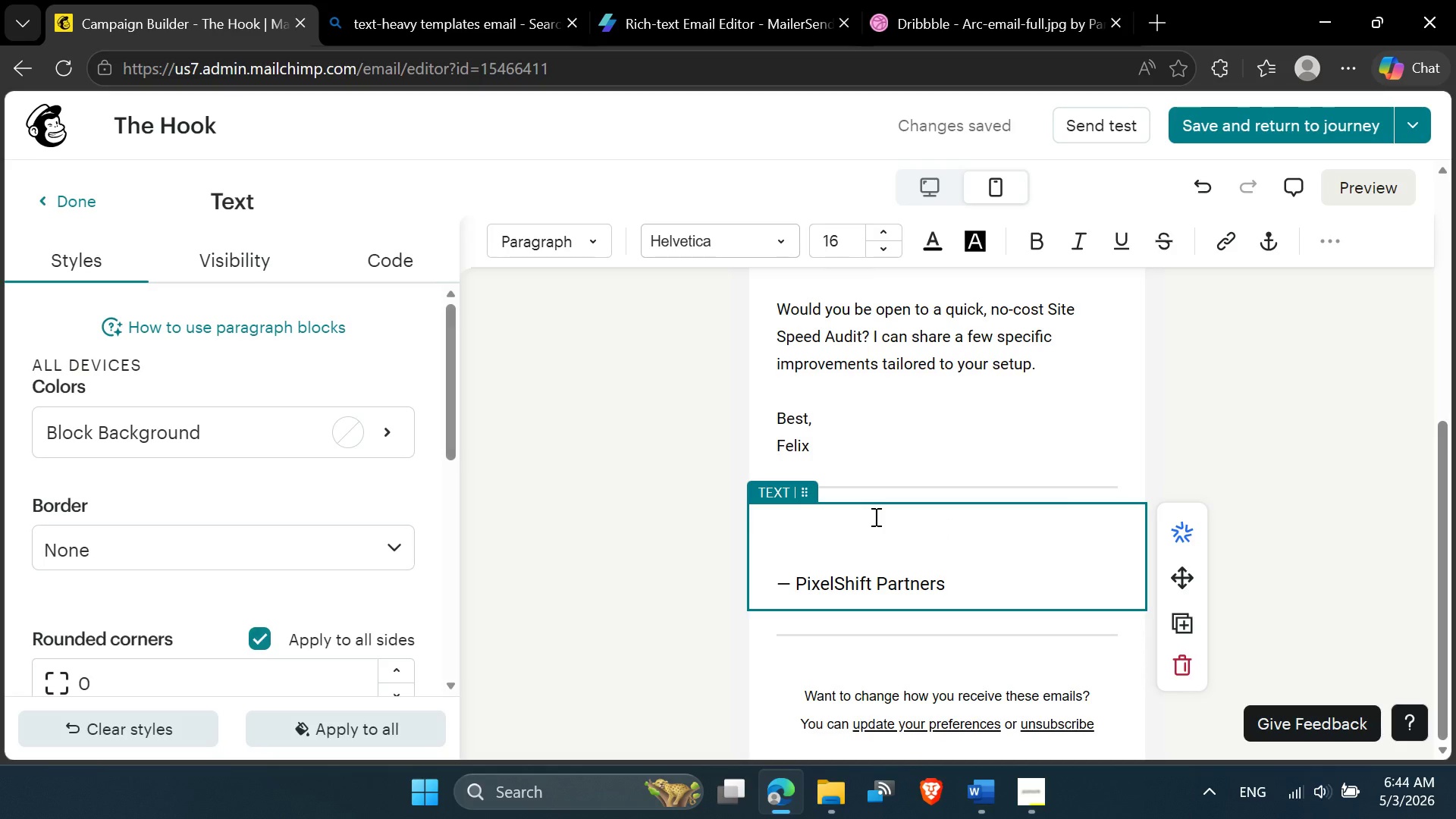 
key(Delete)
 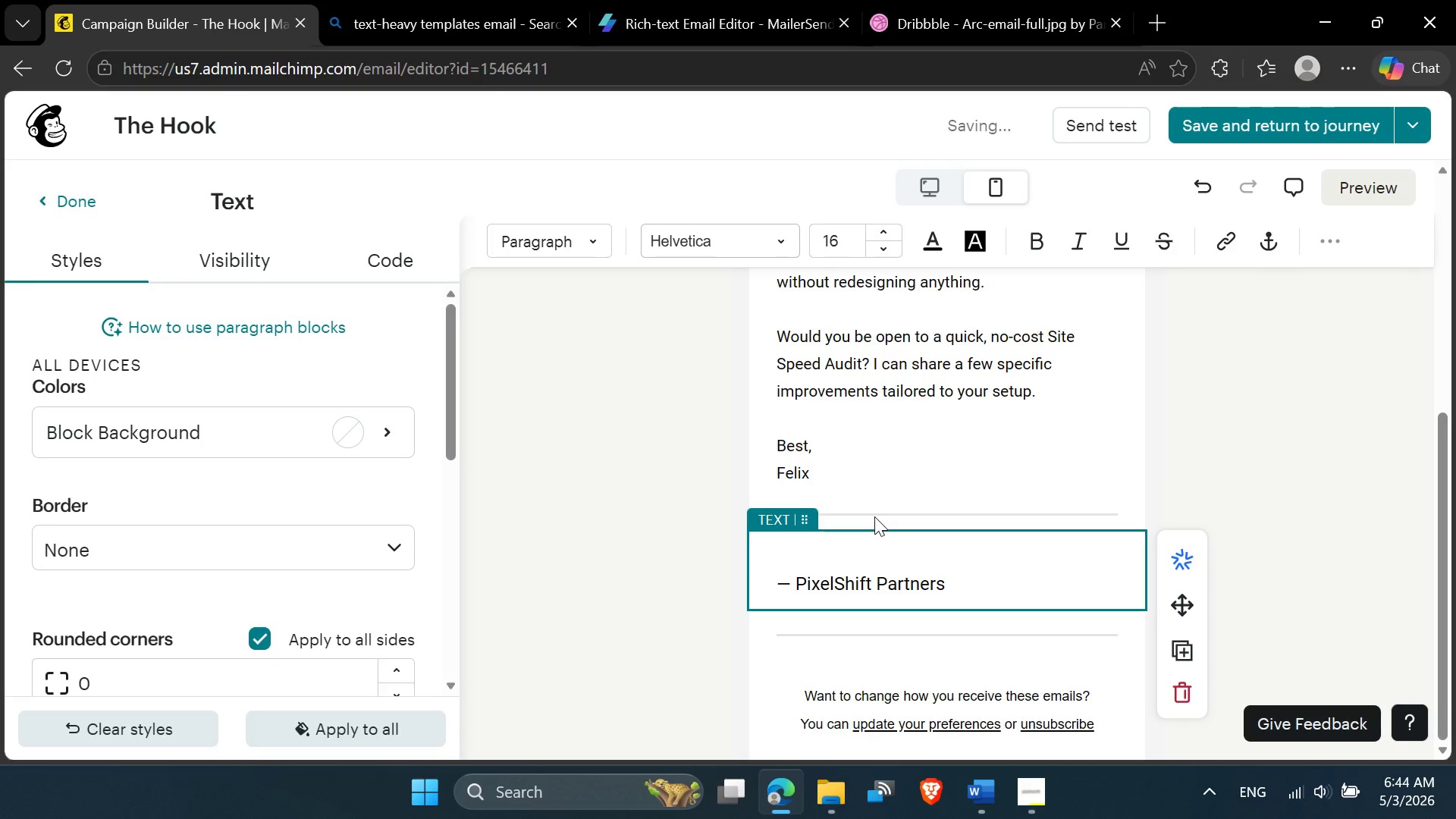 
key(Delete)
 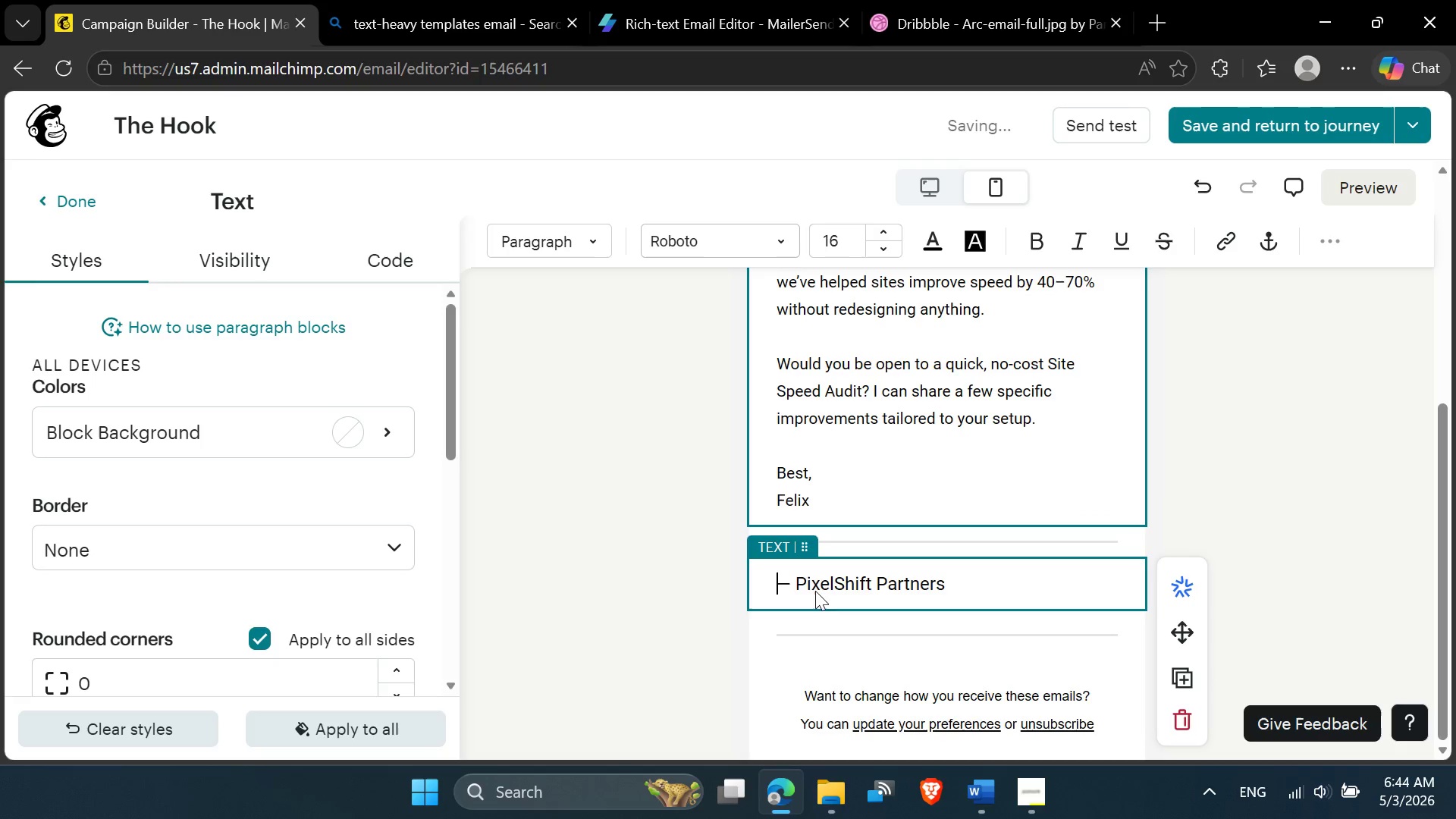 
left_click([702, 660])
 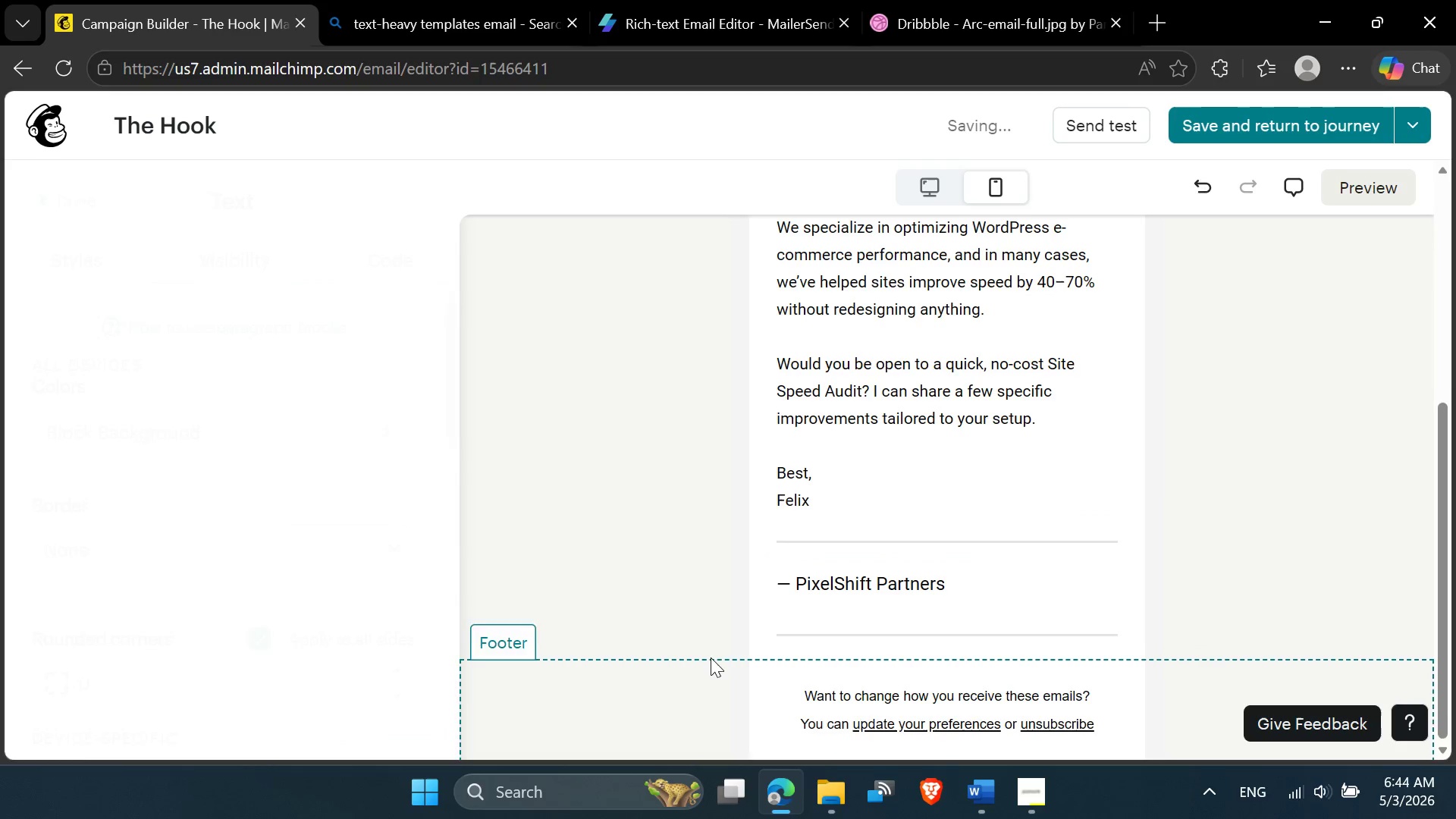 
scroll: coordinate [711, 658], scroll_direction: up, amount: 5.0
 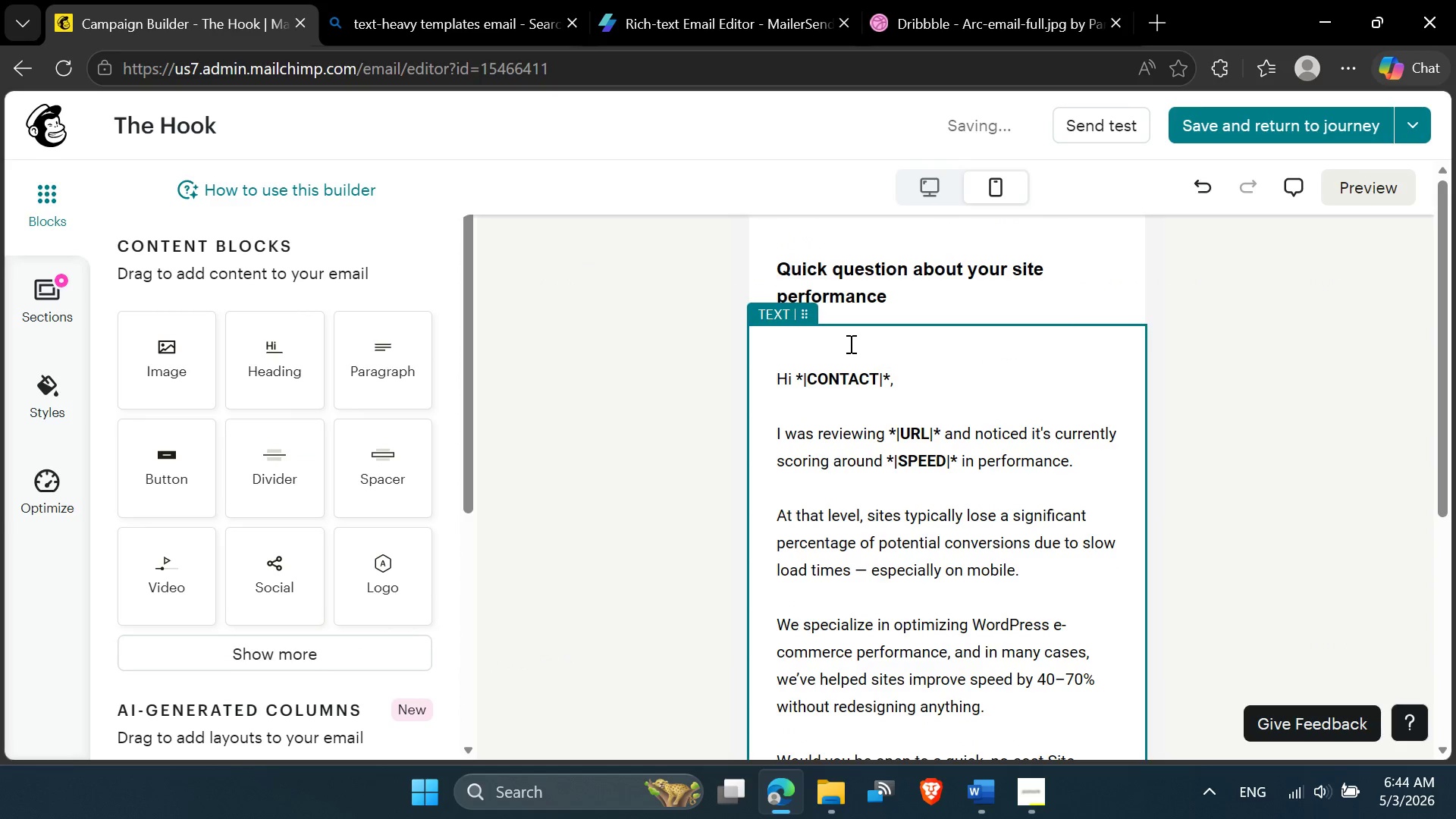 
left_click([846, 344])
 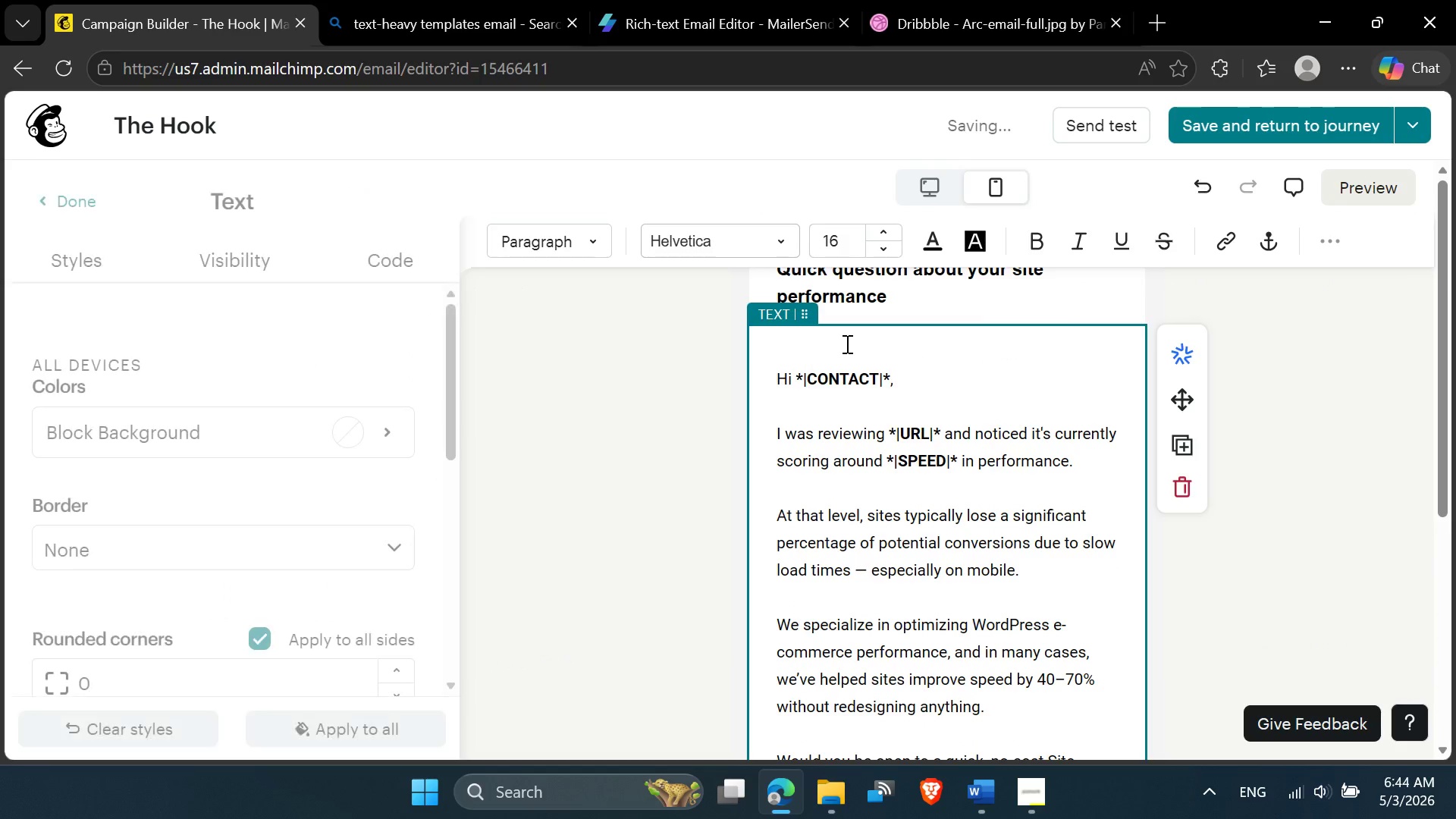 
key(Delete)
 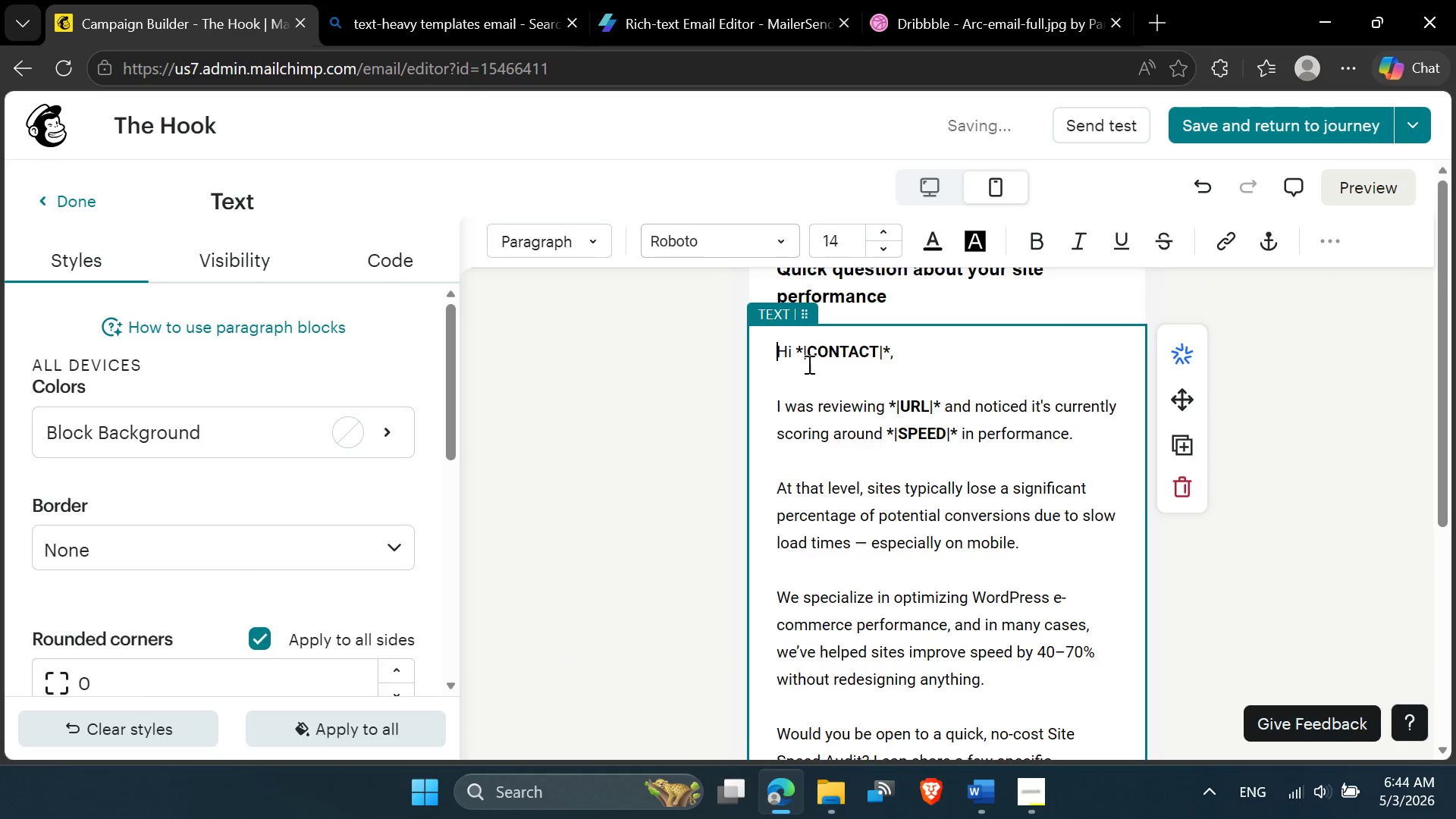 
left_click([705, 450])
 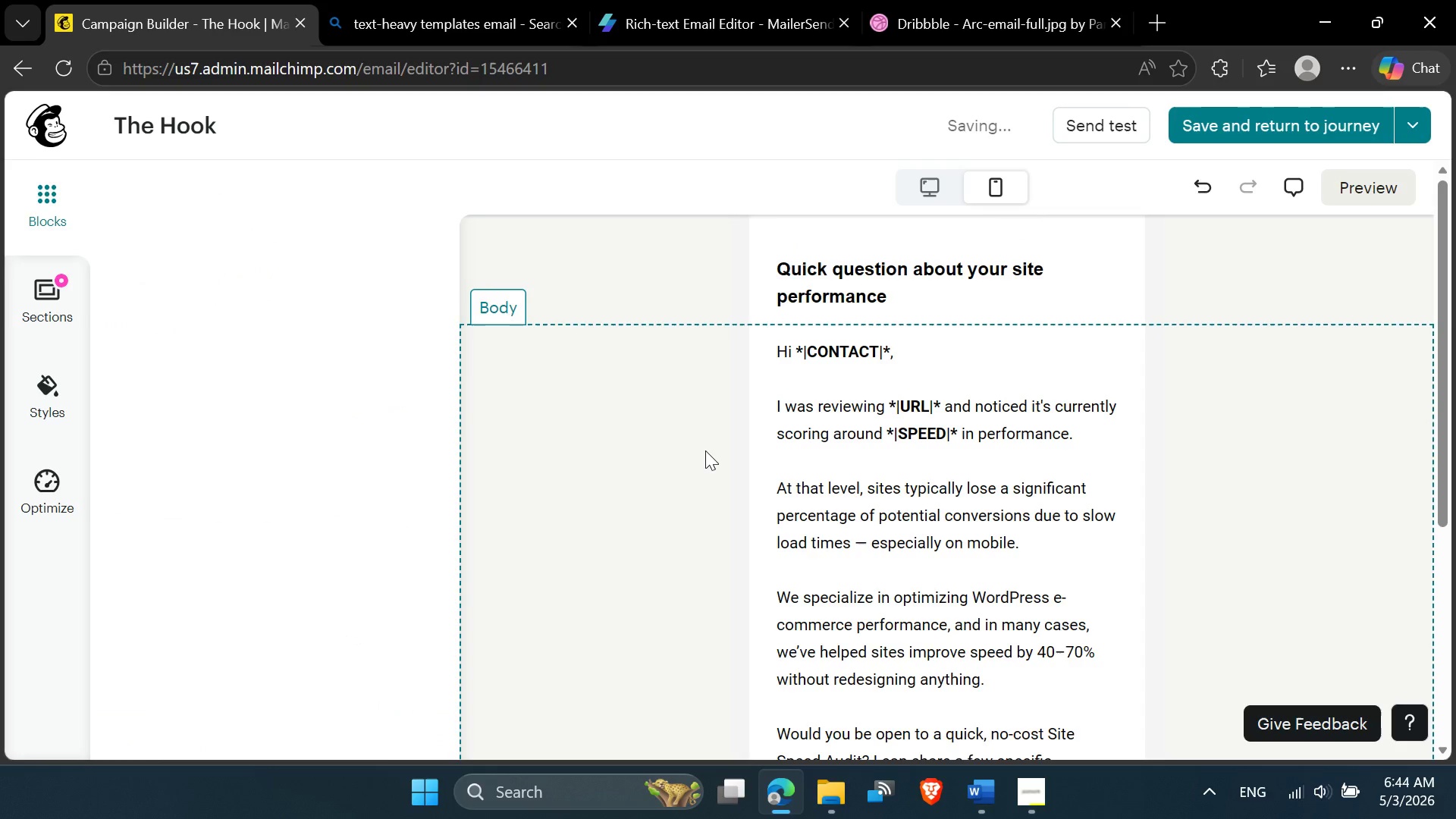 
scroll: coordinate [705, 450], scroll_direction: up, amount: 3.0
 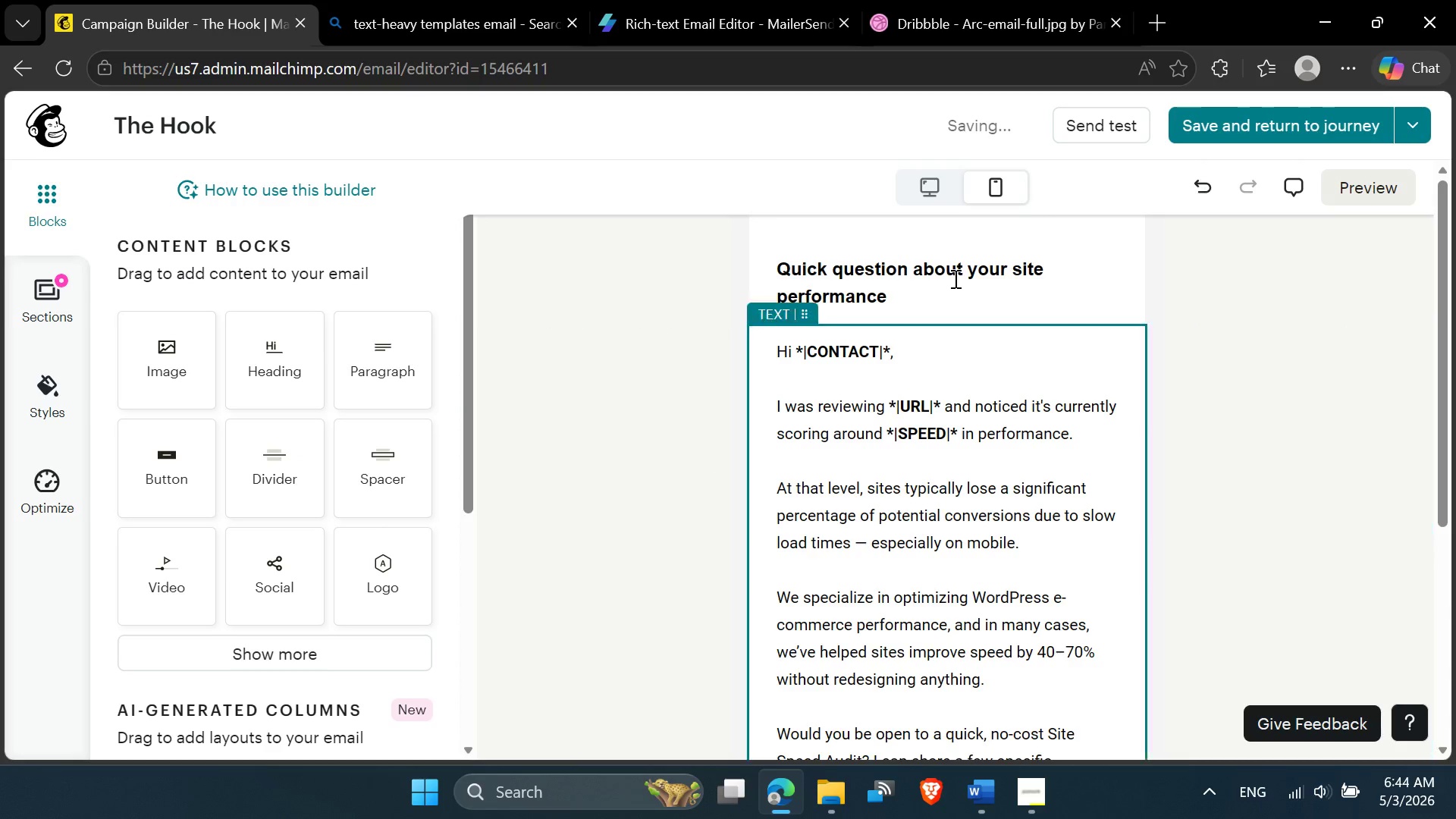 
left_click([901, 244])
 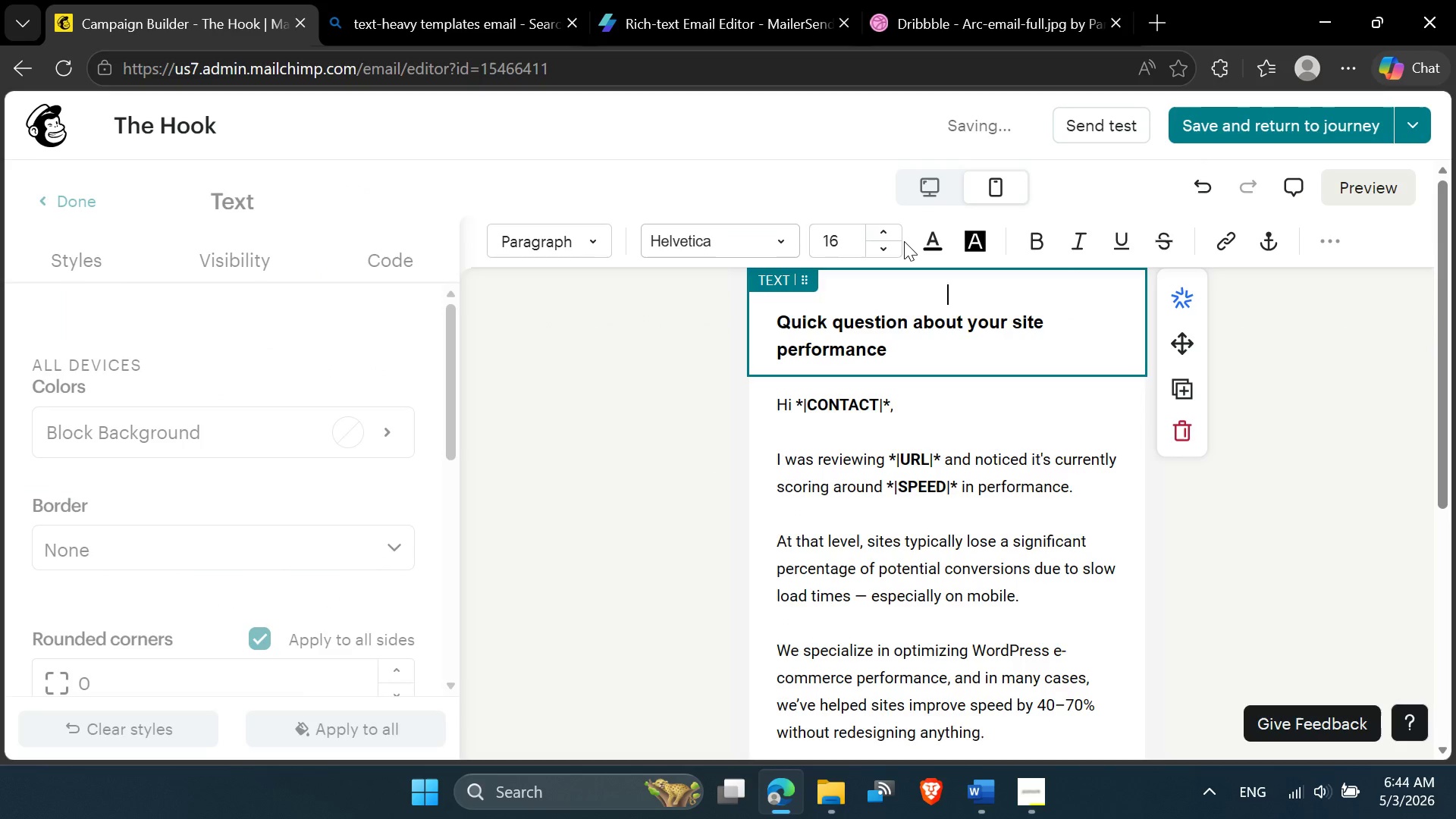 
scroll: coordinate [954, 278], scroll_direction: up, amount: 2.0
 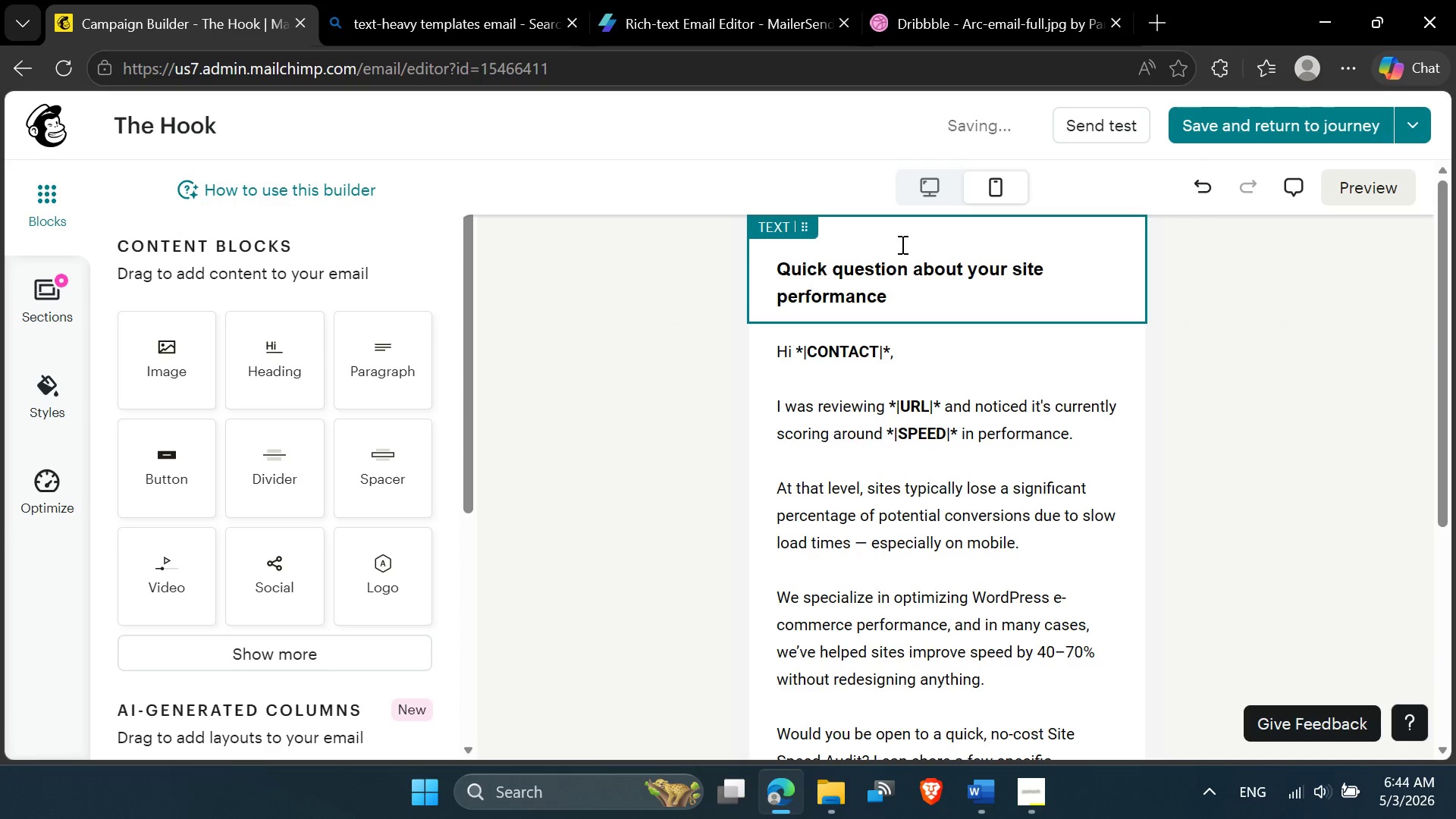 
key(Delete)
 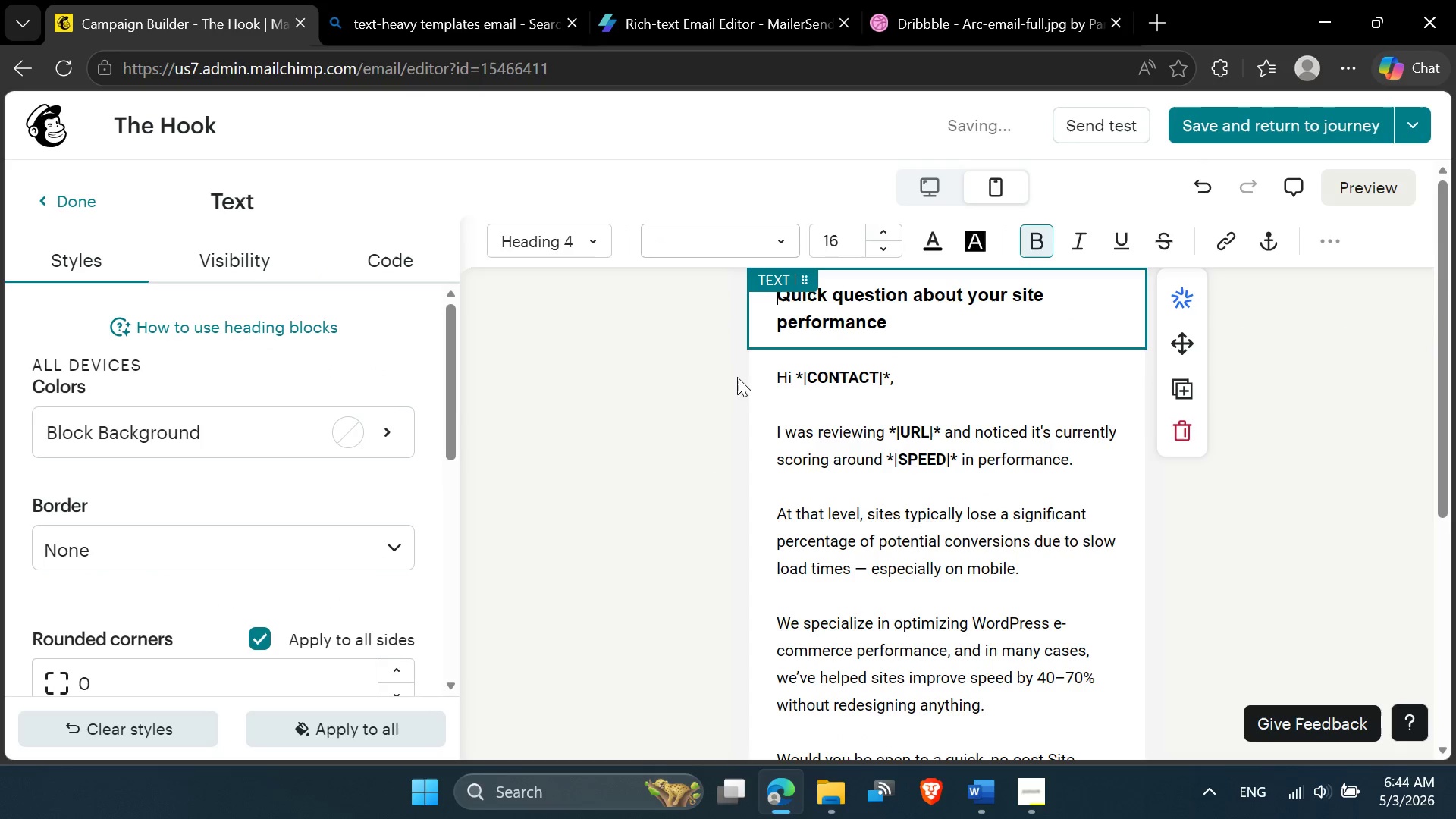 
left_click([685, 416])
 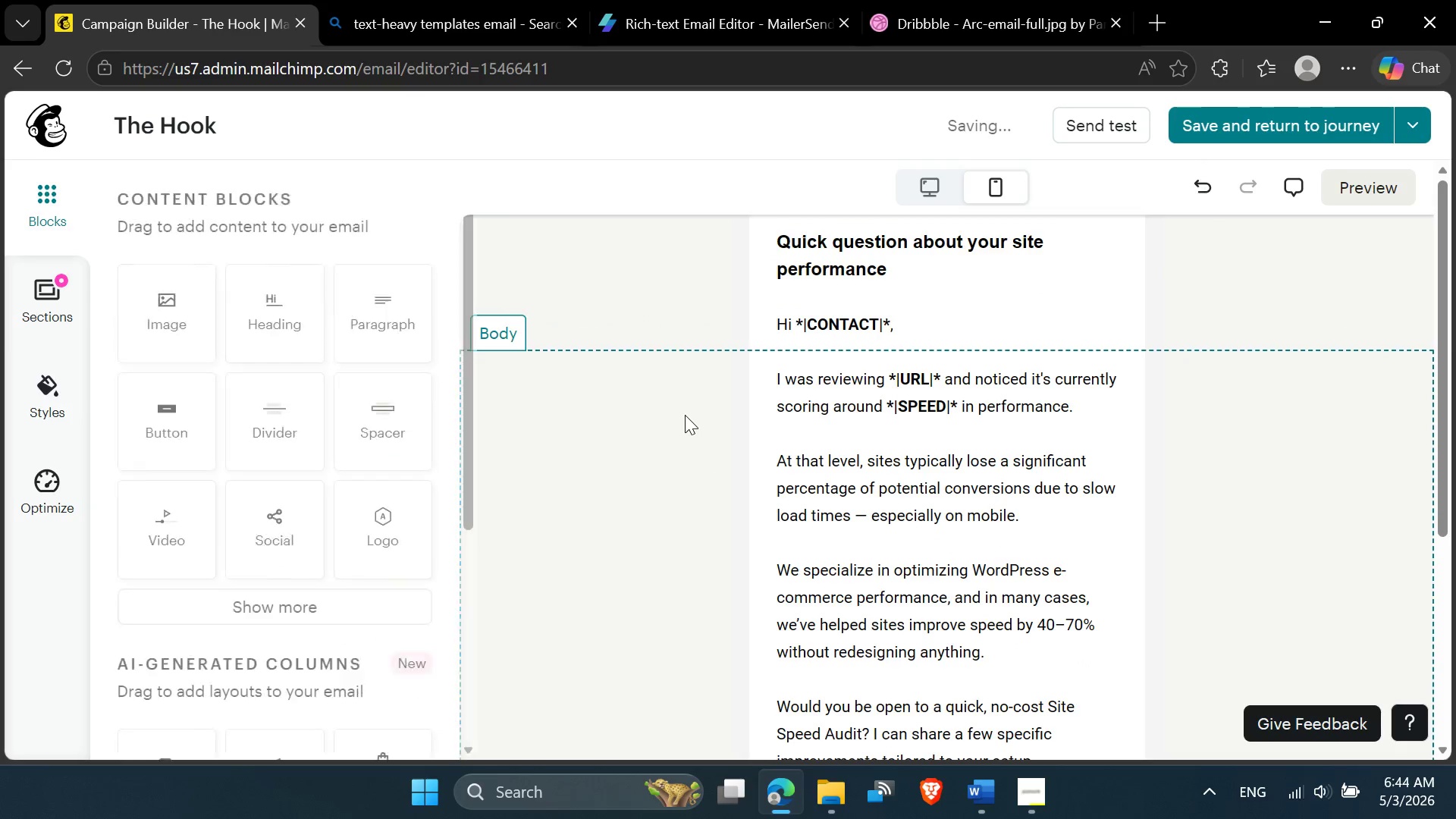 
scroll: coordinate [686, 416], scroll_direction: down, amount: 6.0
 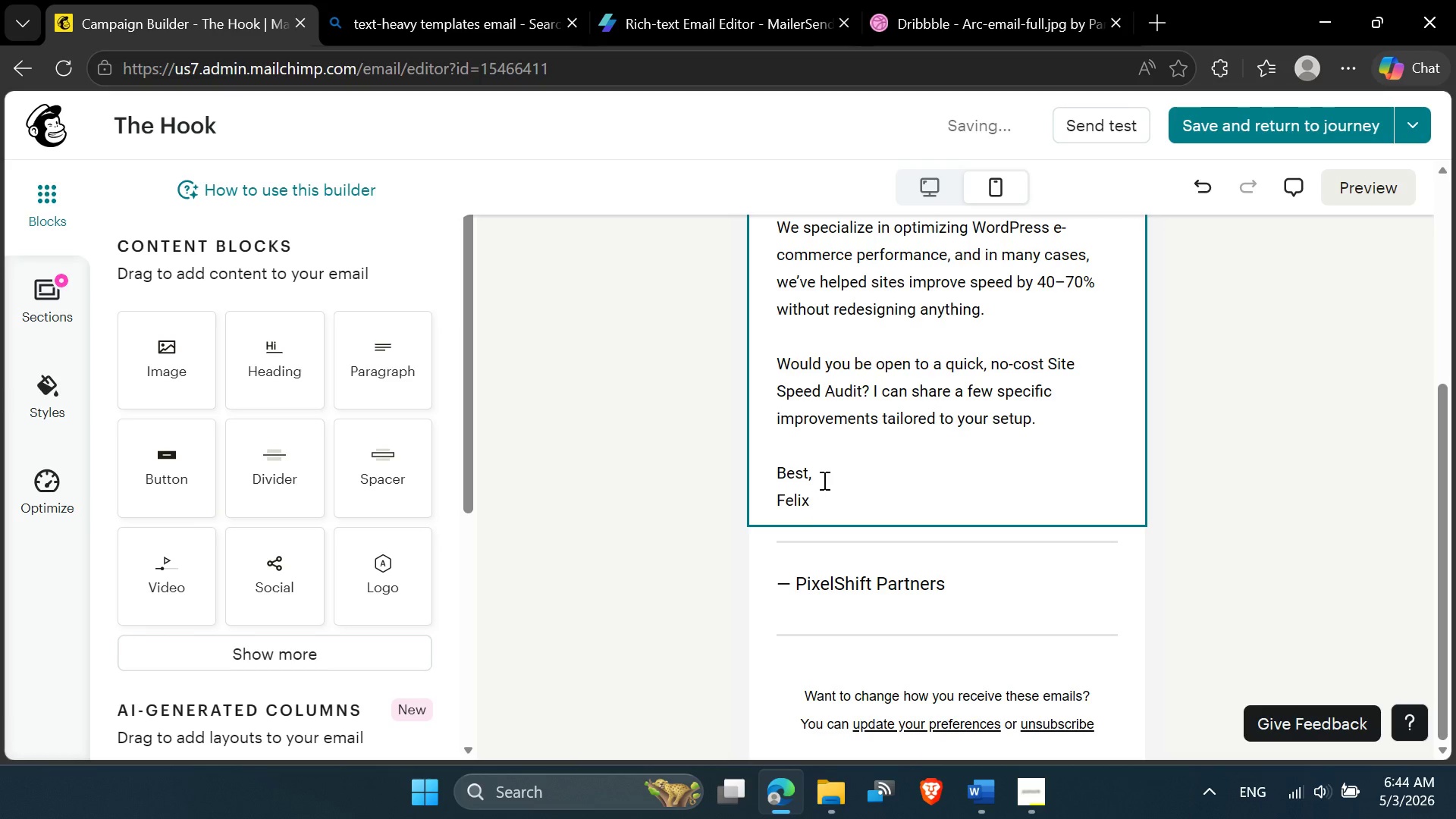 
scroll: coordinate [821, 451], scroll_direction: up, amount: 3.0
 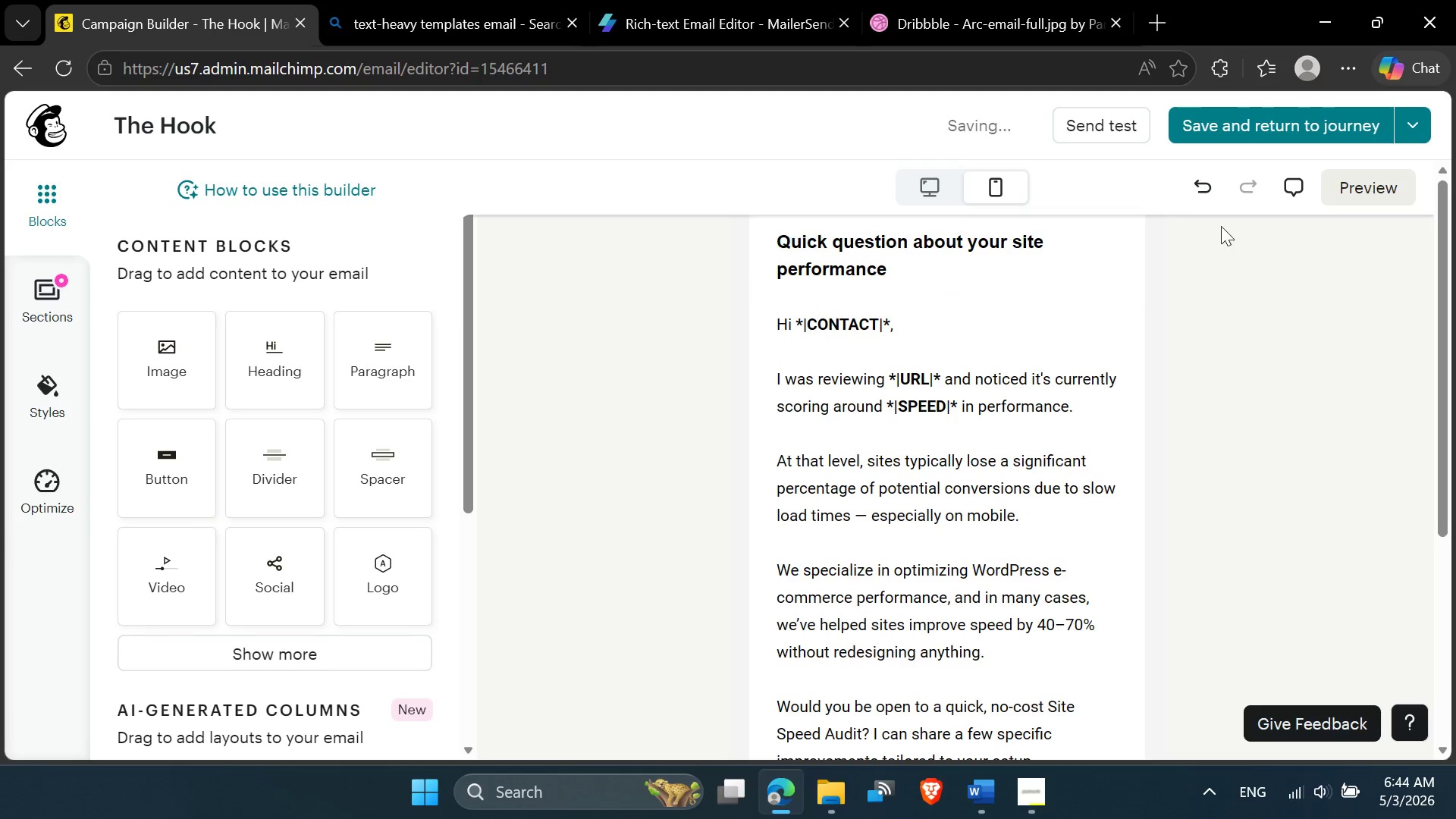 
left_click([1336, 190])
 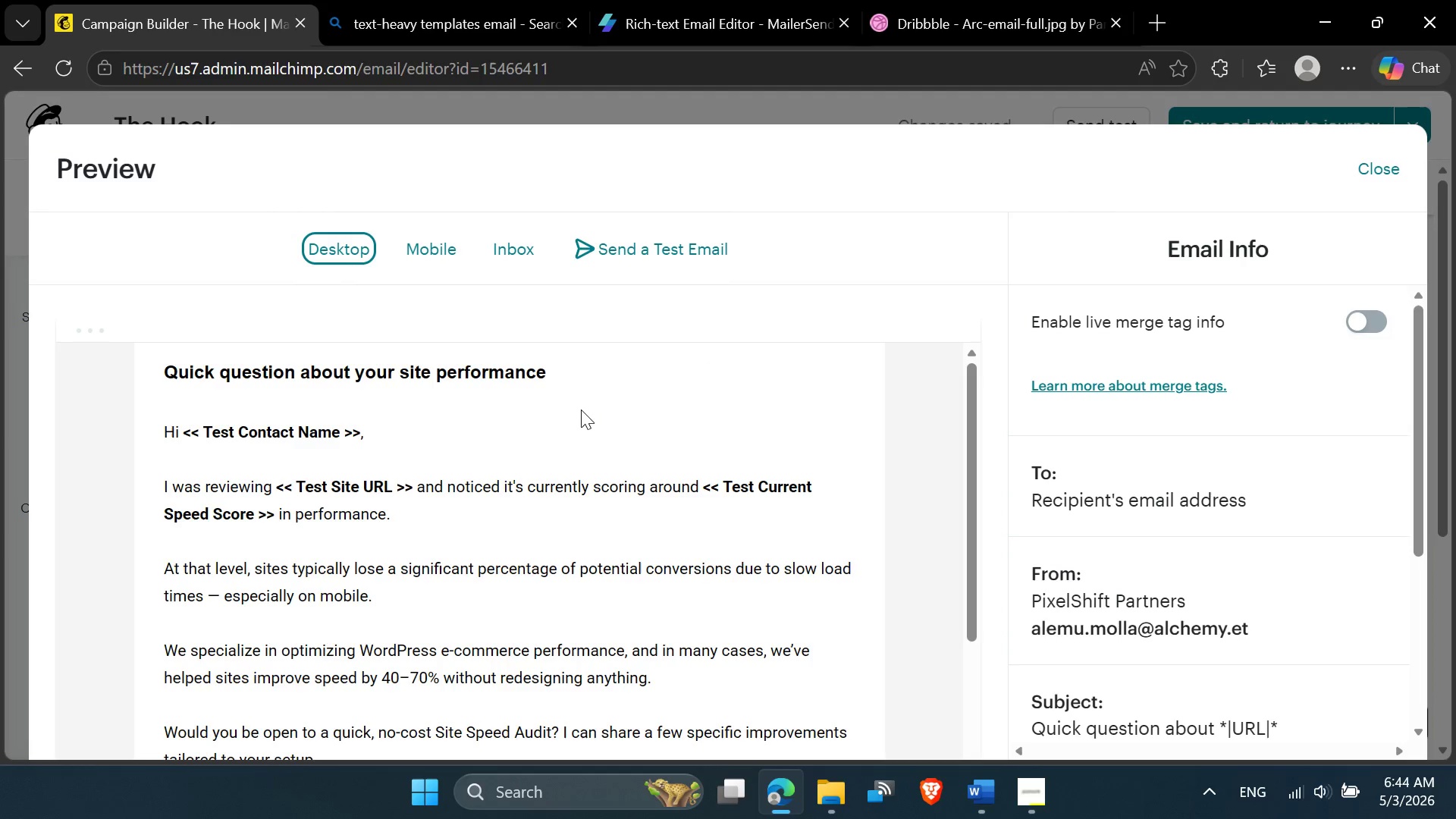 
scroll: coordinate [581, 416], scroll_direction: down, amount: 5.0
 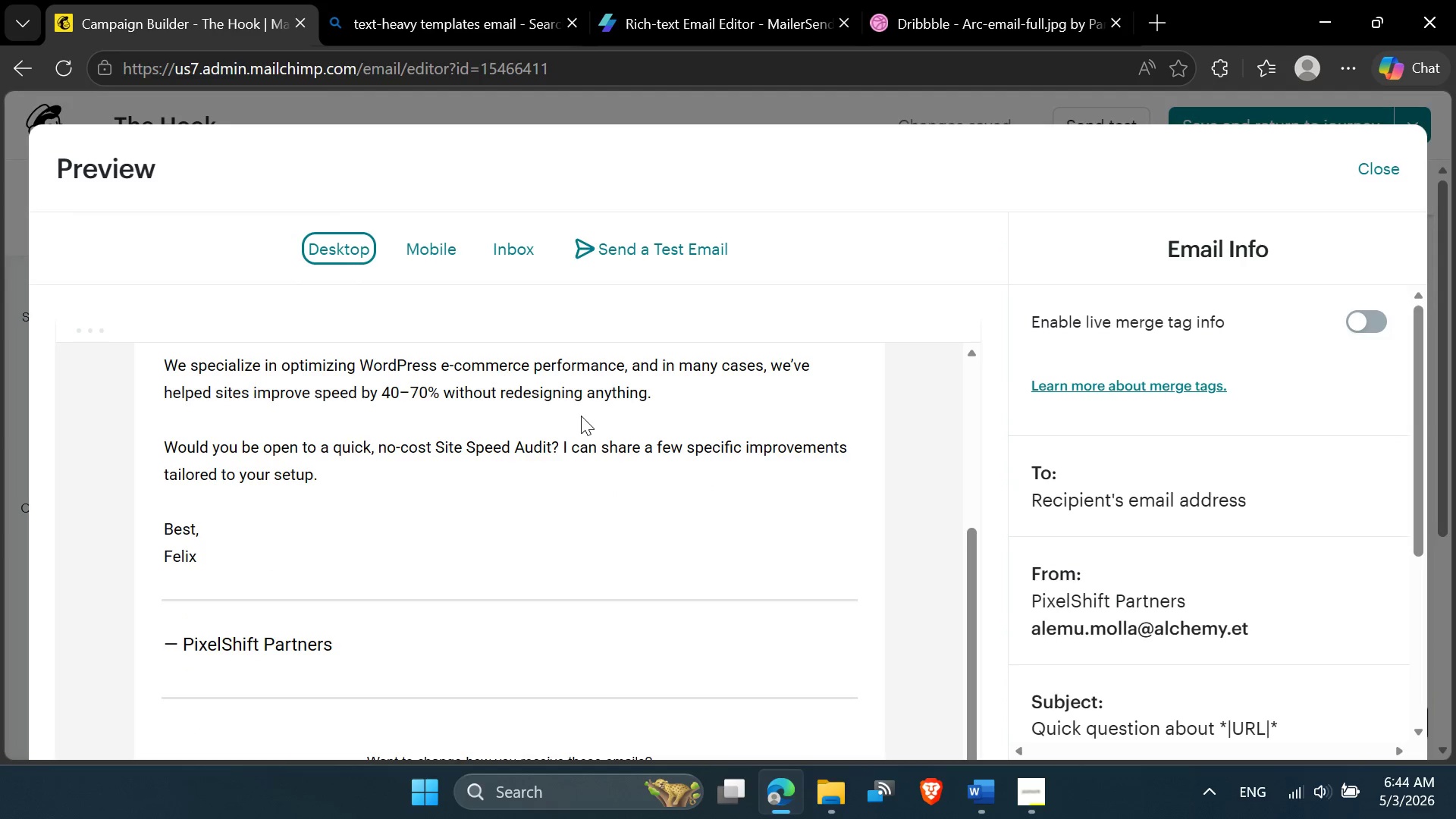 
scroll: coordinate [581, 416], scroll_direction: up, amount: 5.0
 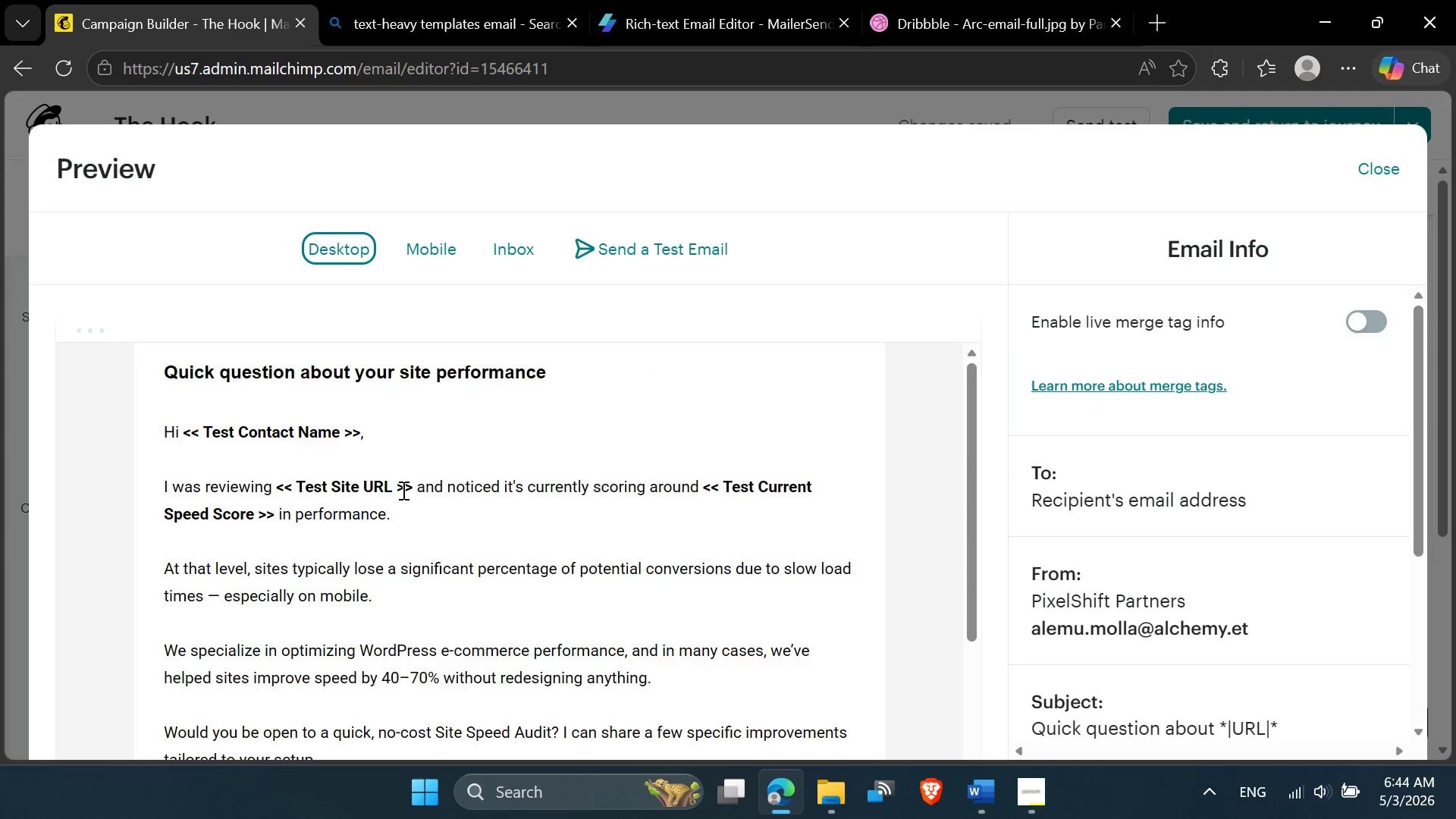 
left_click_drag(start_coordinate=[413, 488], to_coordinate=[1101, 0])
 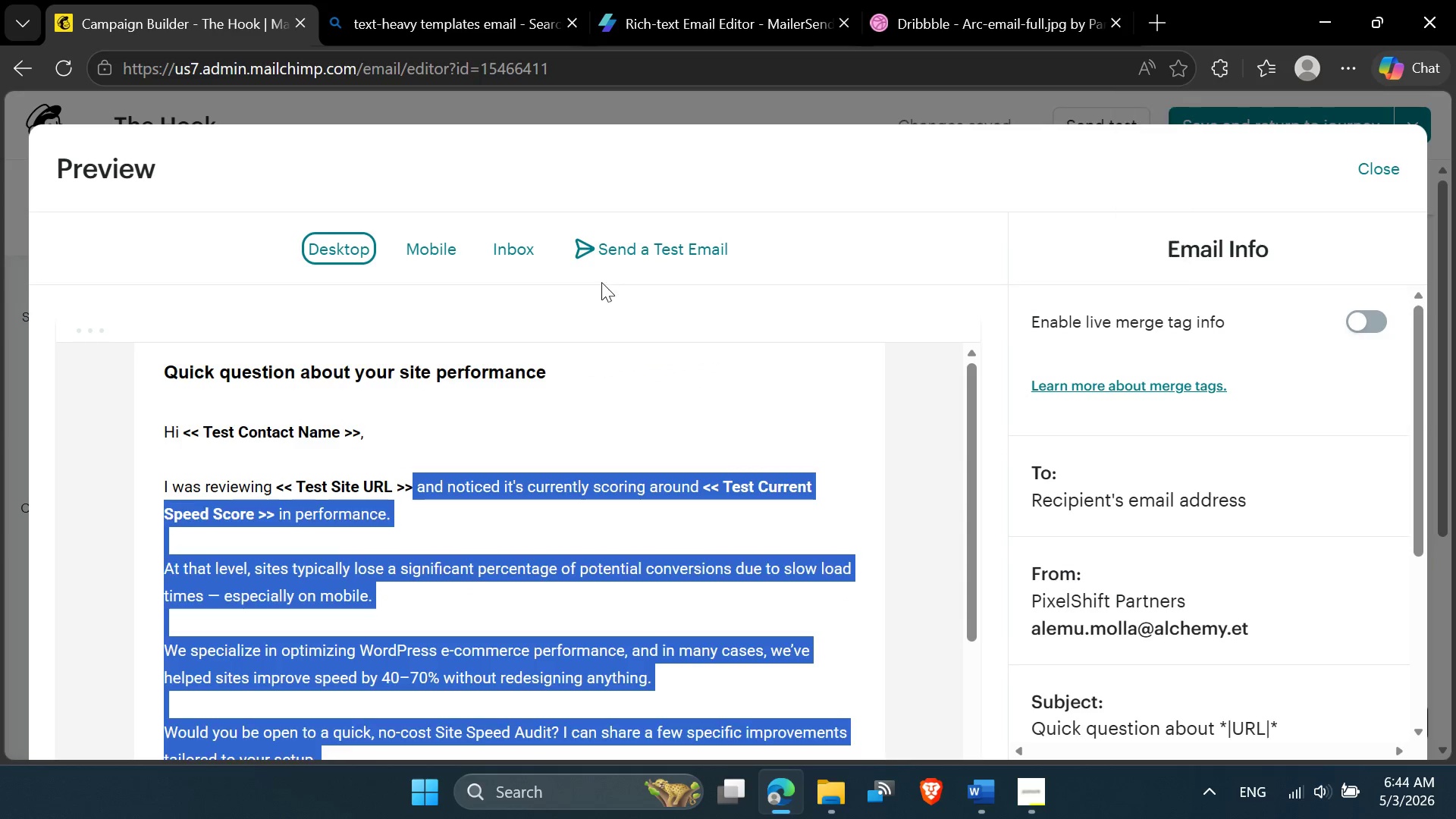 
left_click([601, 283])
 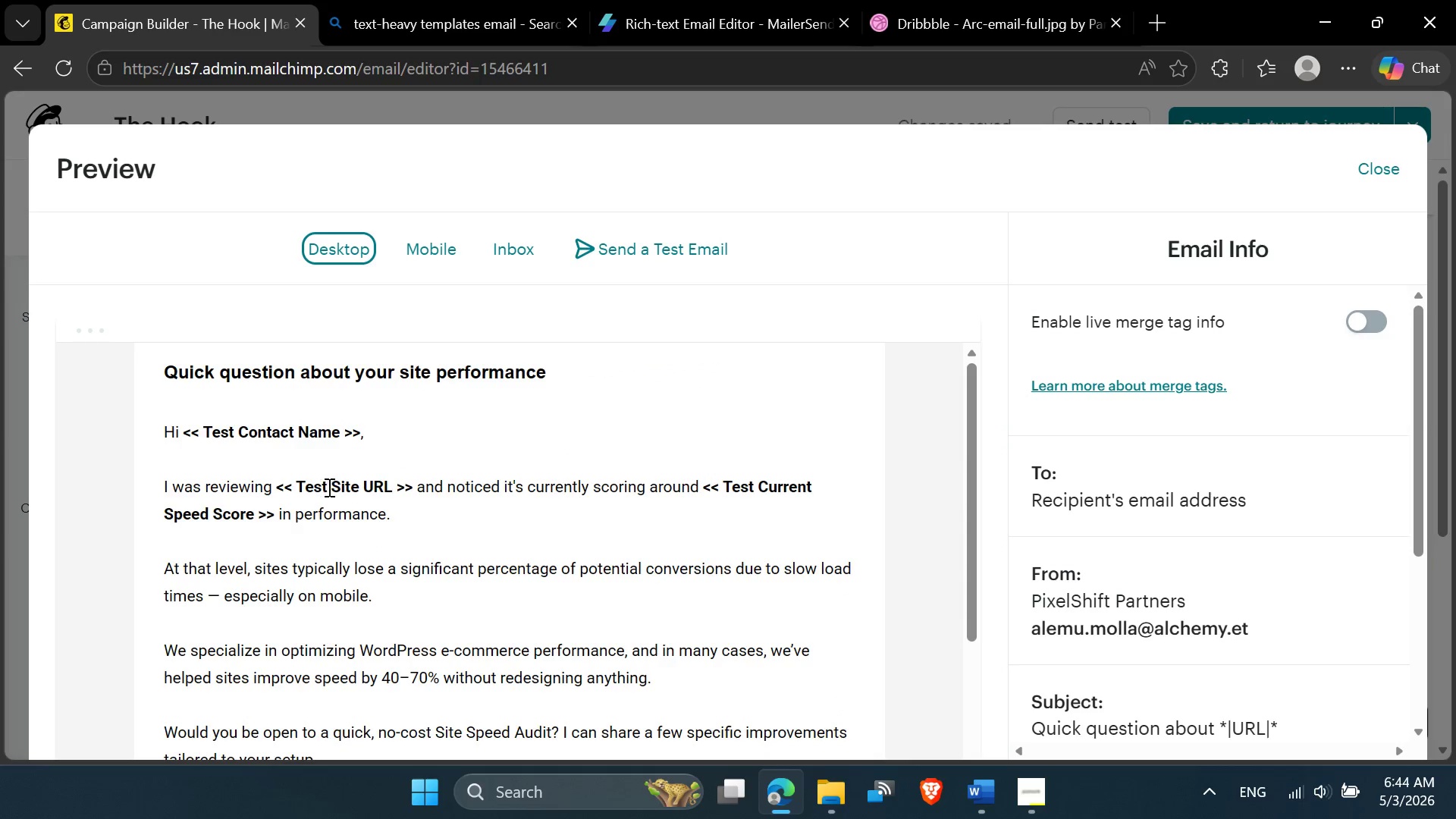 
left_click([406, 488])
 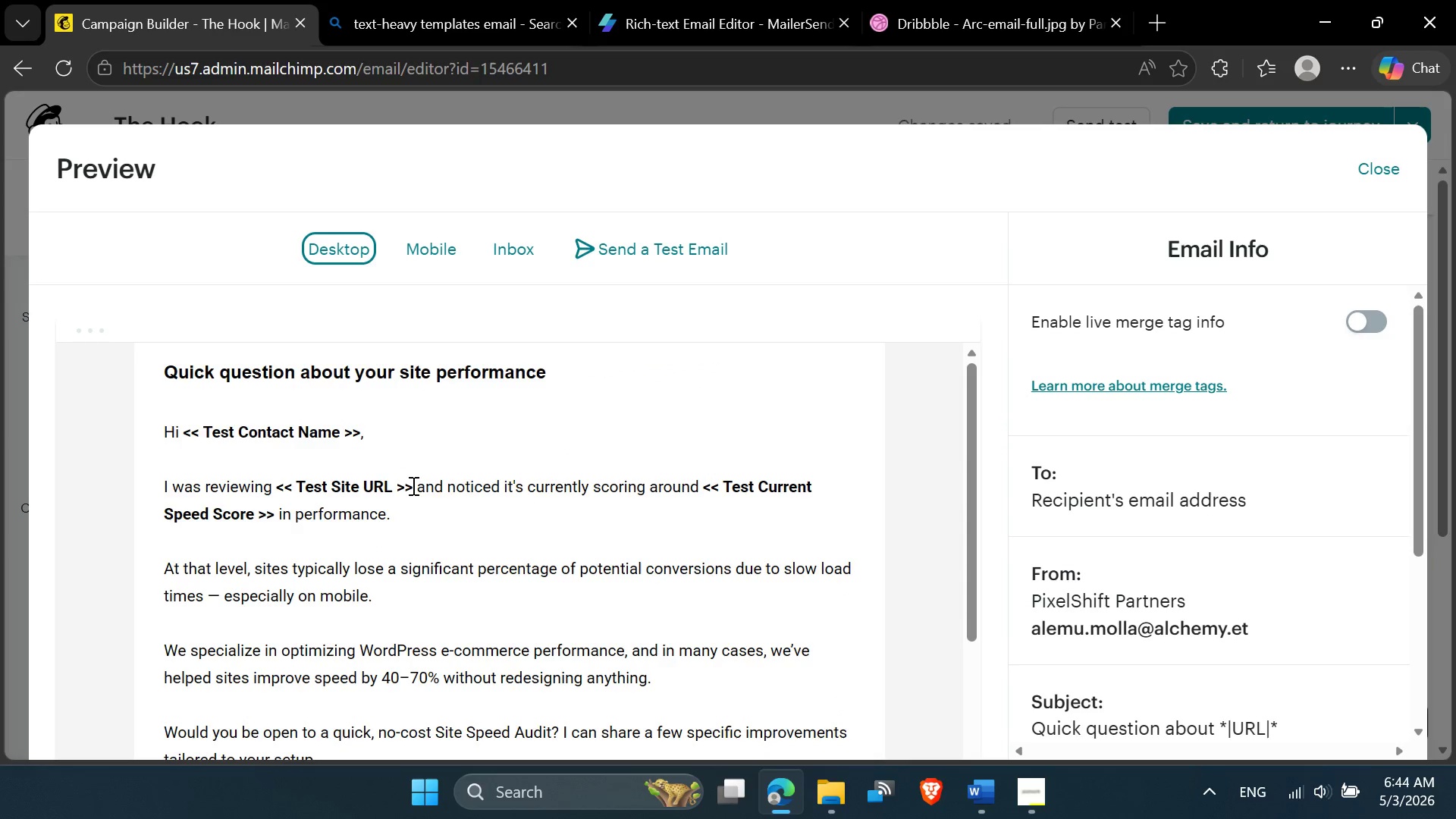 
left_click_drag(start_coordinate=[412, 485], to_coordinate=[279, 491])
 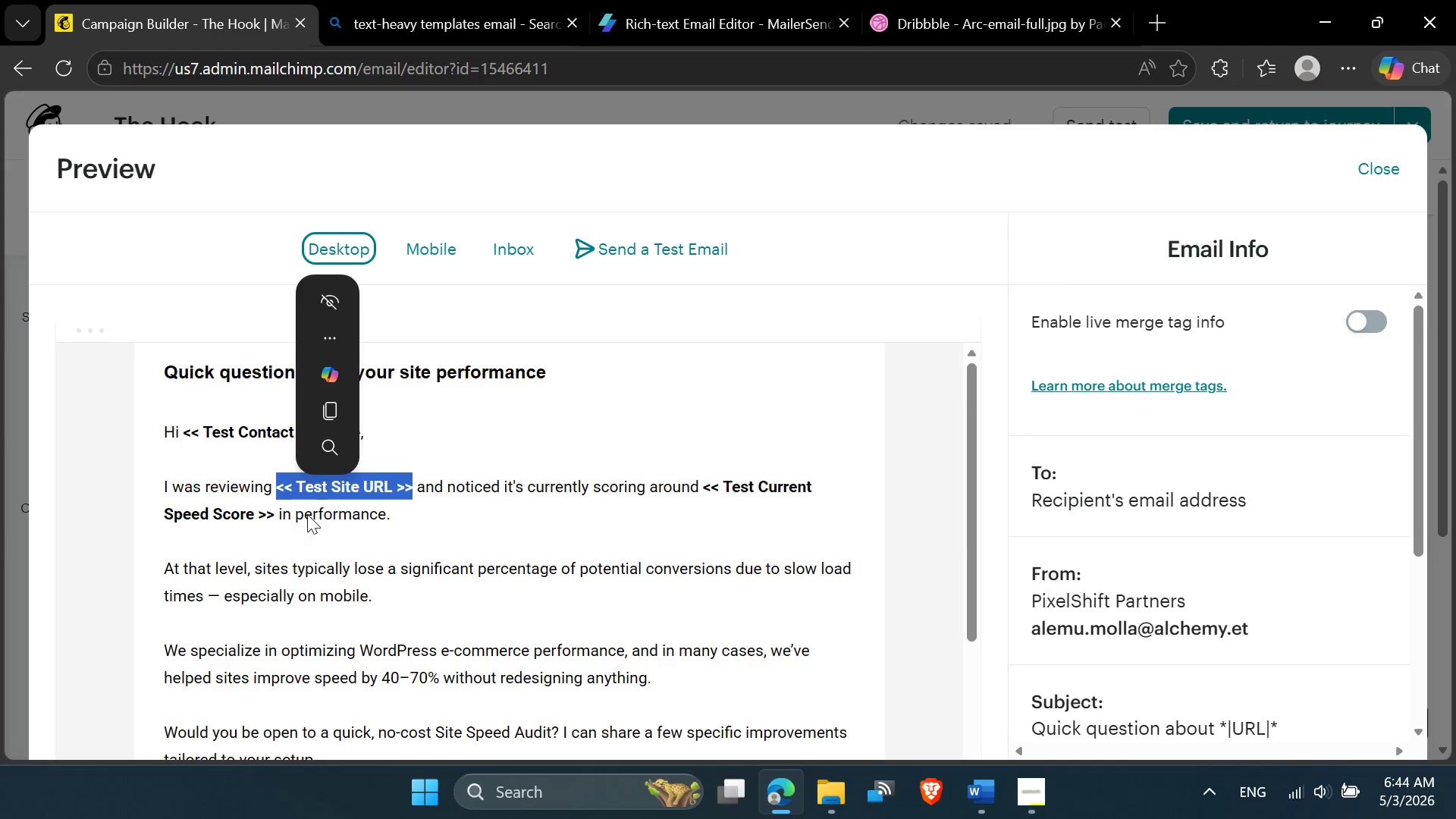 
left_click([311, 514])
 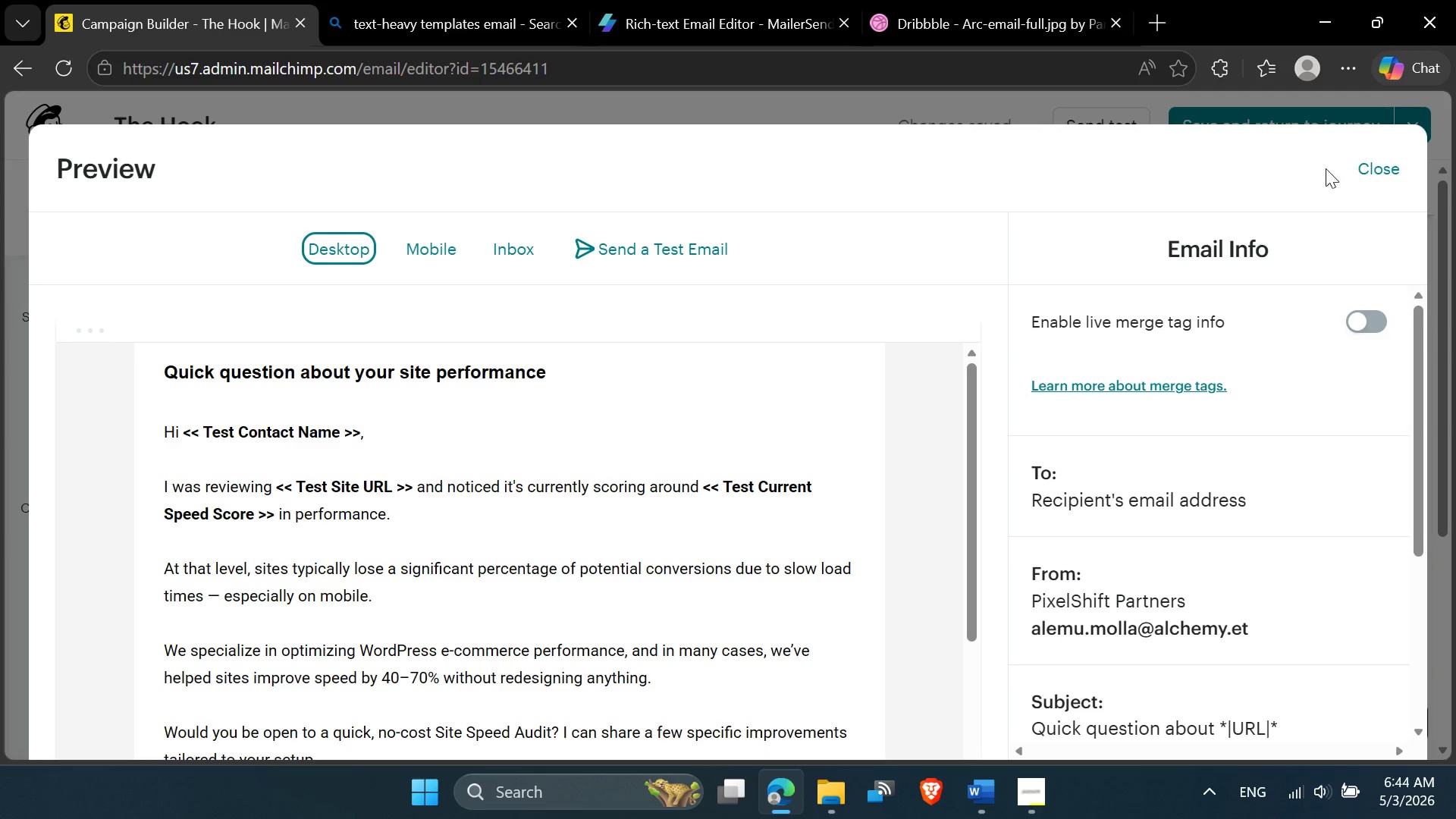 
left_click([1378, 161])
 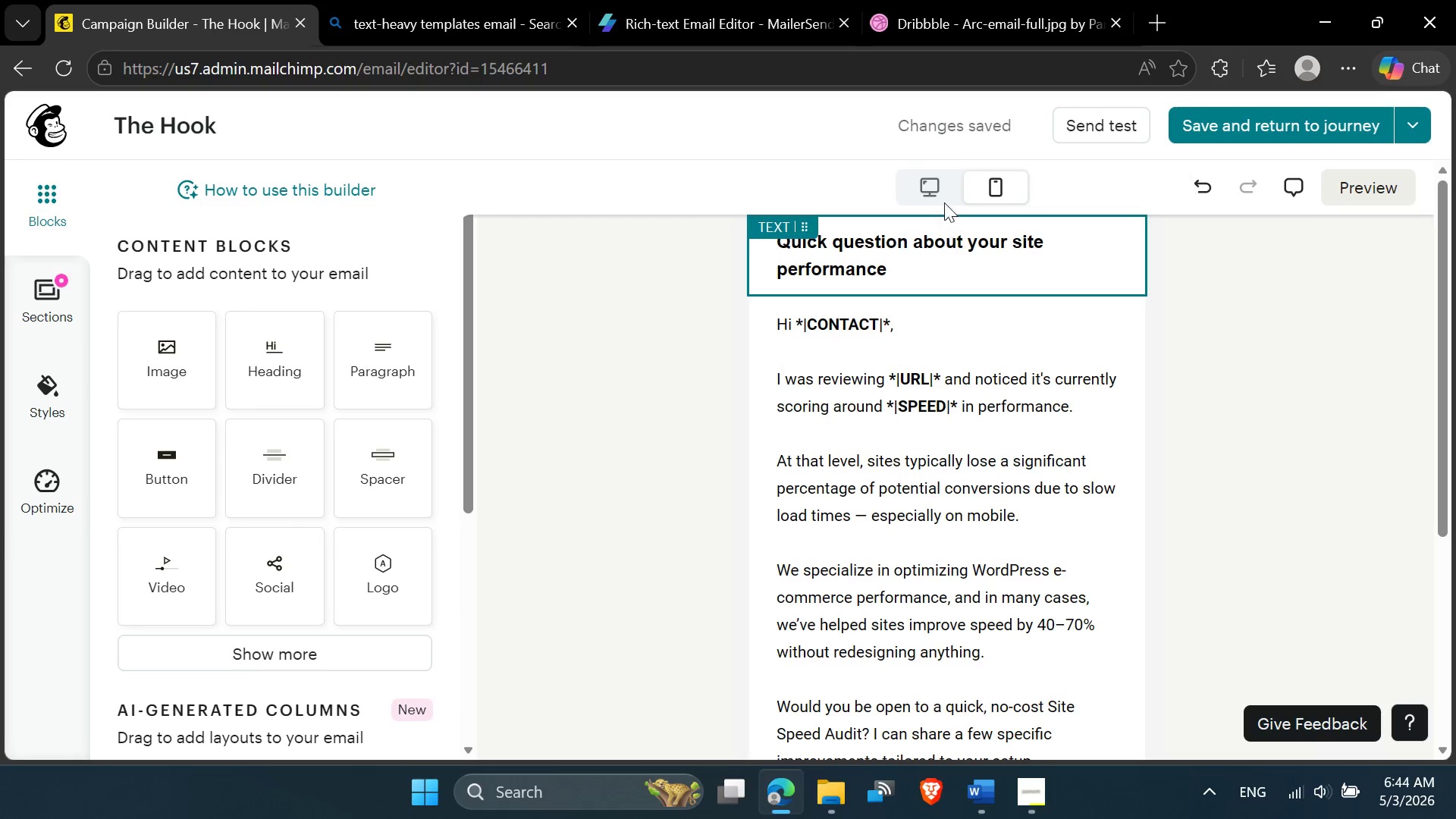 
left_click([940, 190])
 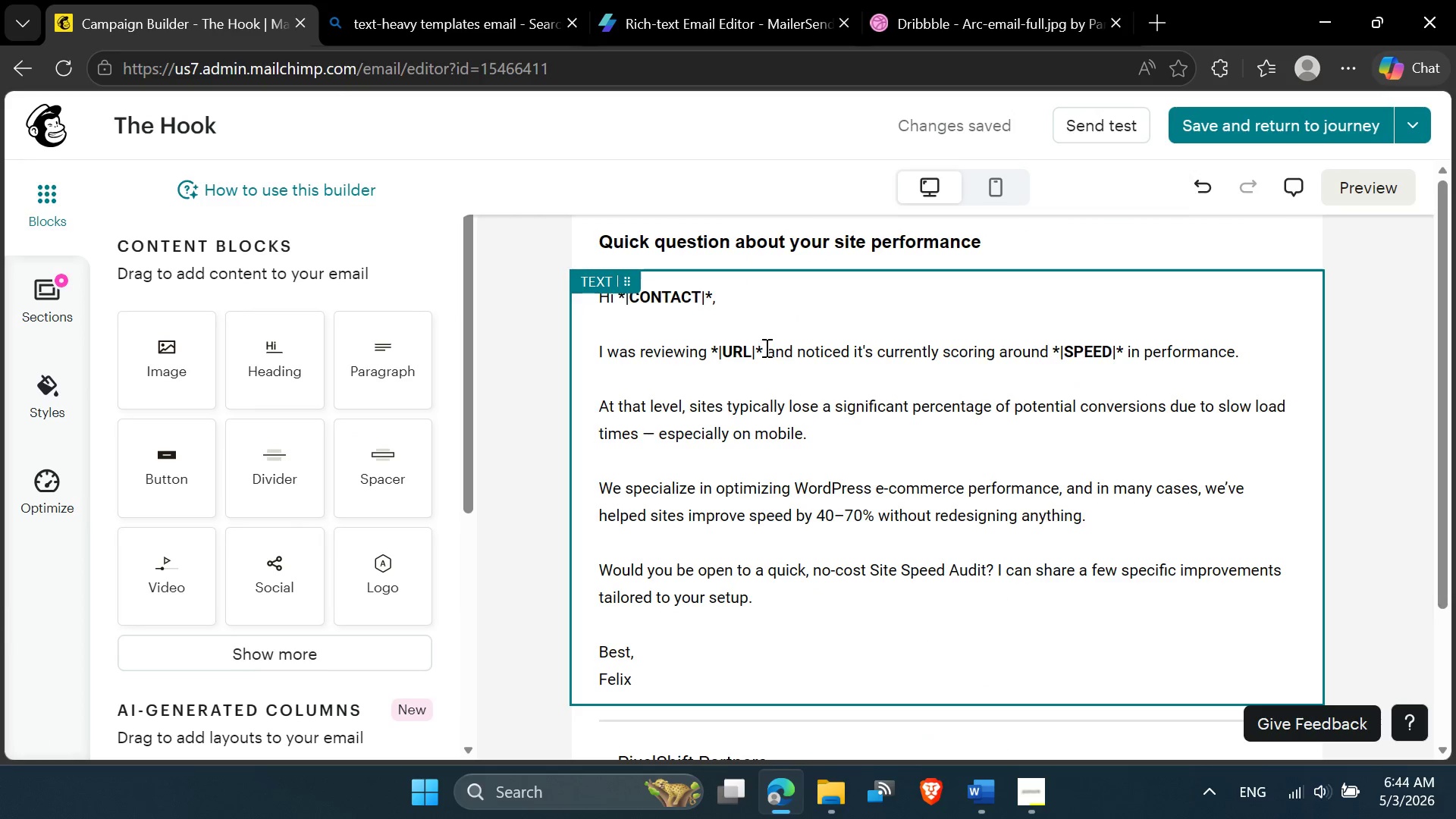 
left_click_drag(start_coordinate=[763, 347], to_coordinate=[713, 347])
 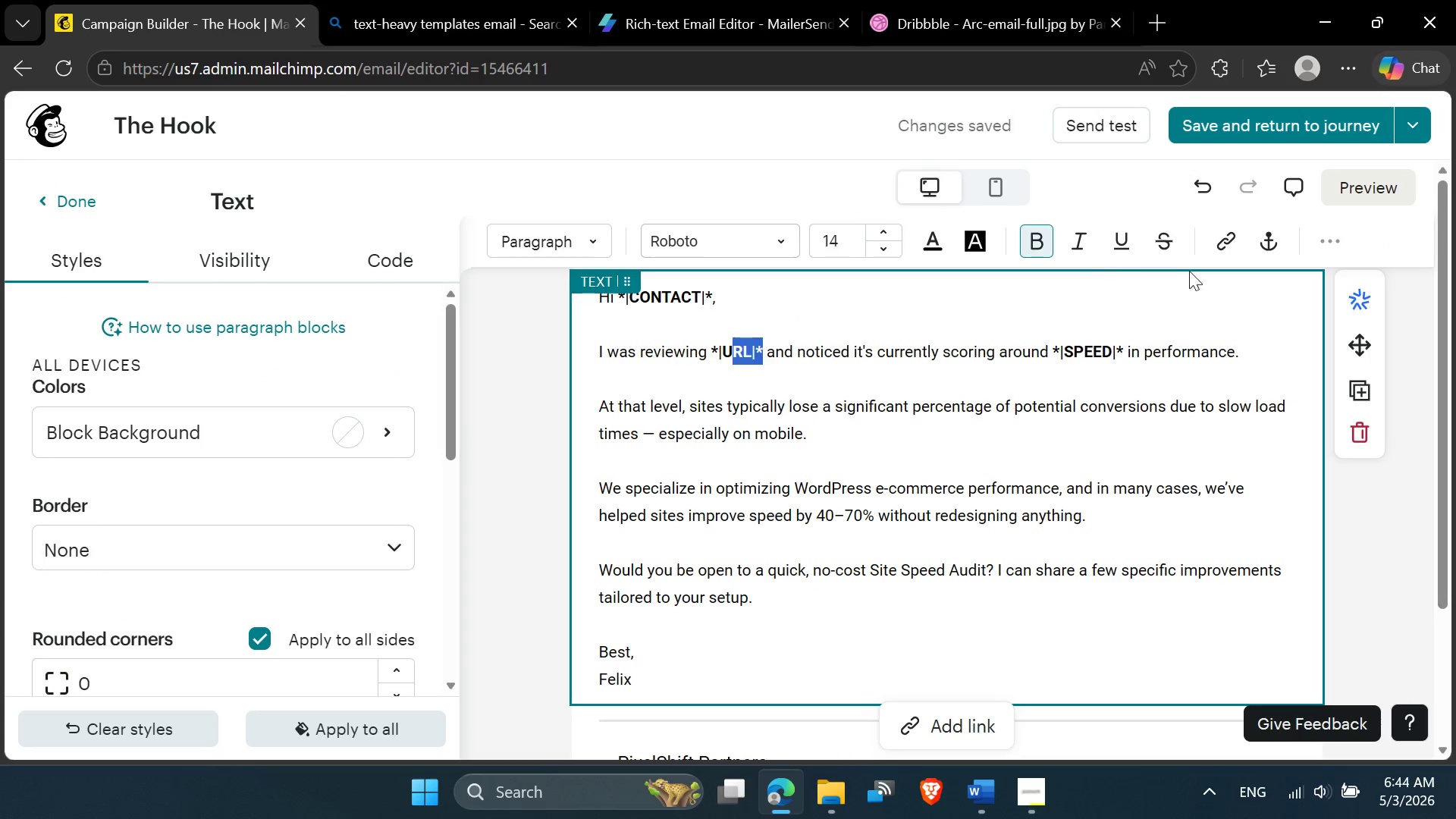 
mouse_move([1181, 246])
 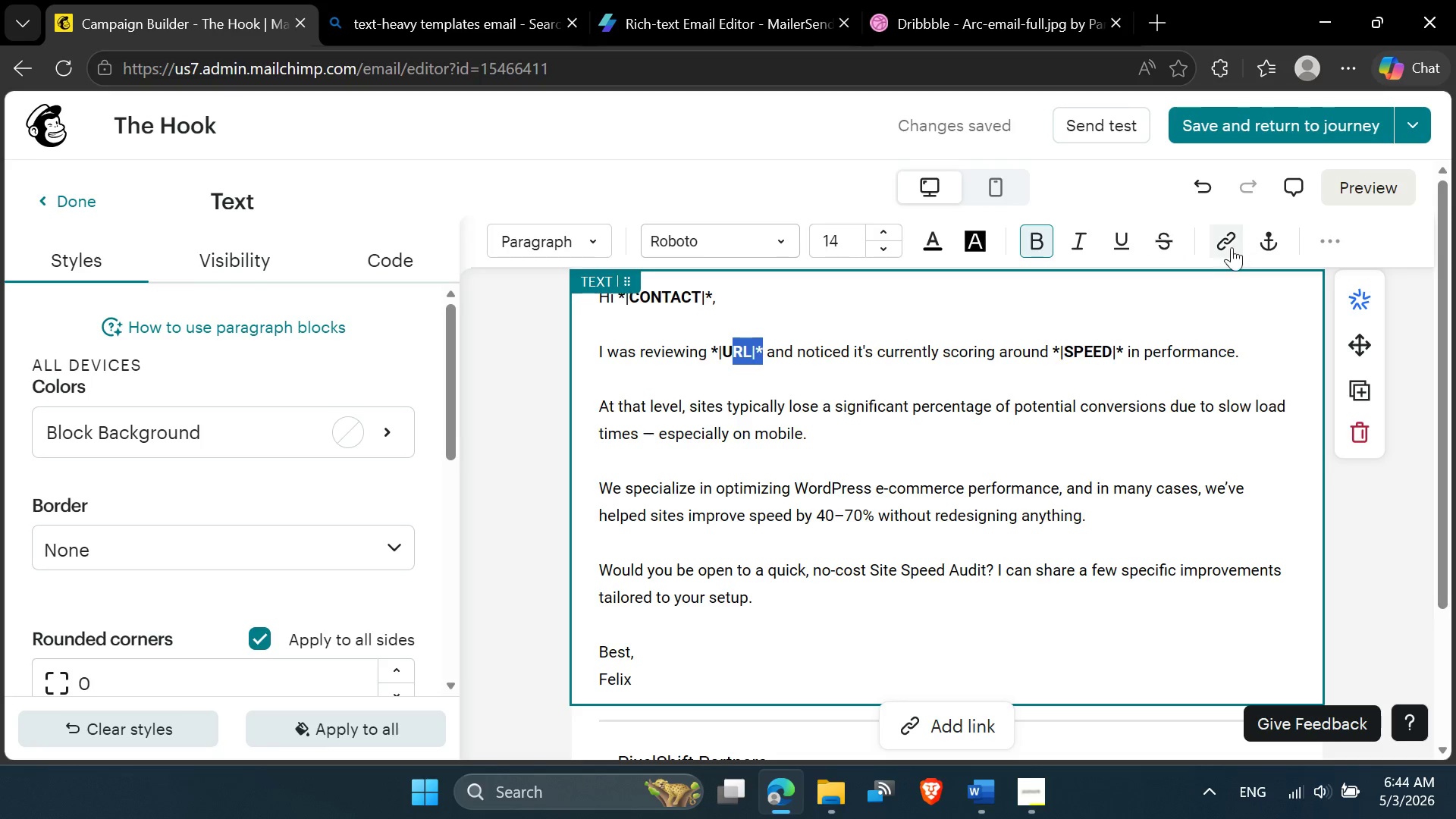 
left_click([1223, 244])
 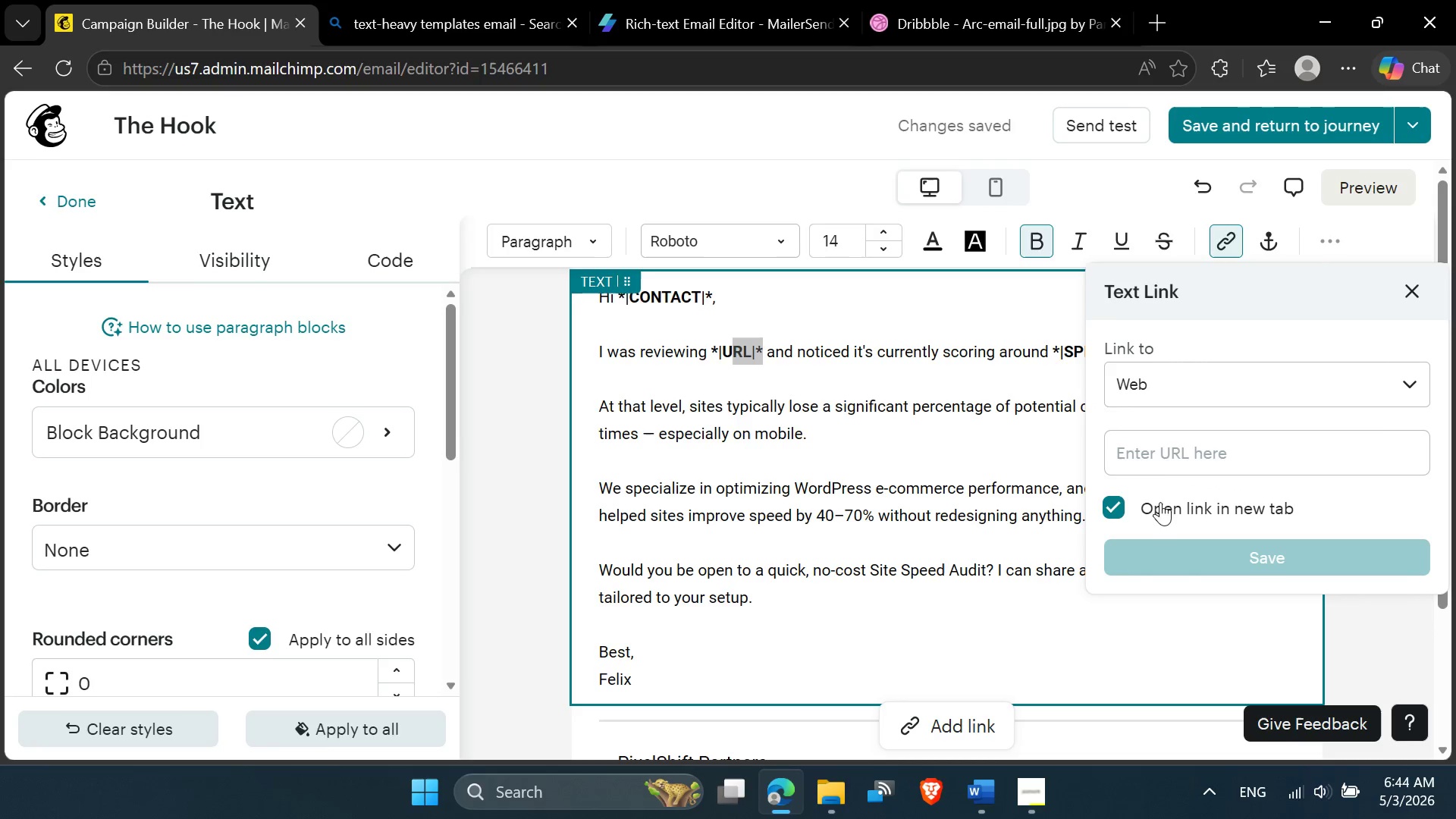 
left_click([1148, 444])
 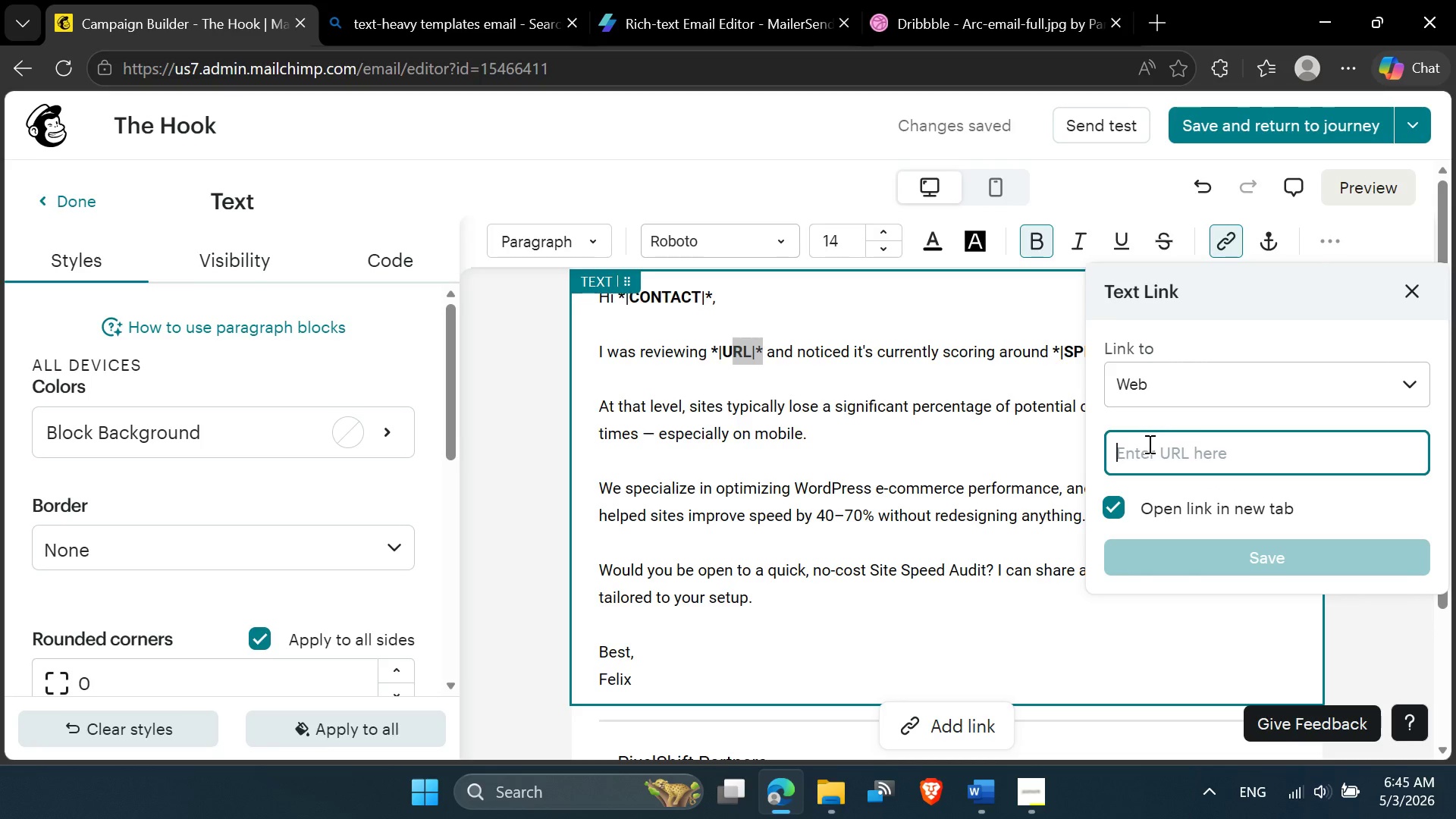 
hold_key(key=ShiftLeft, duration=1.5)
 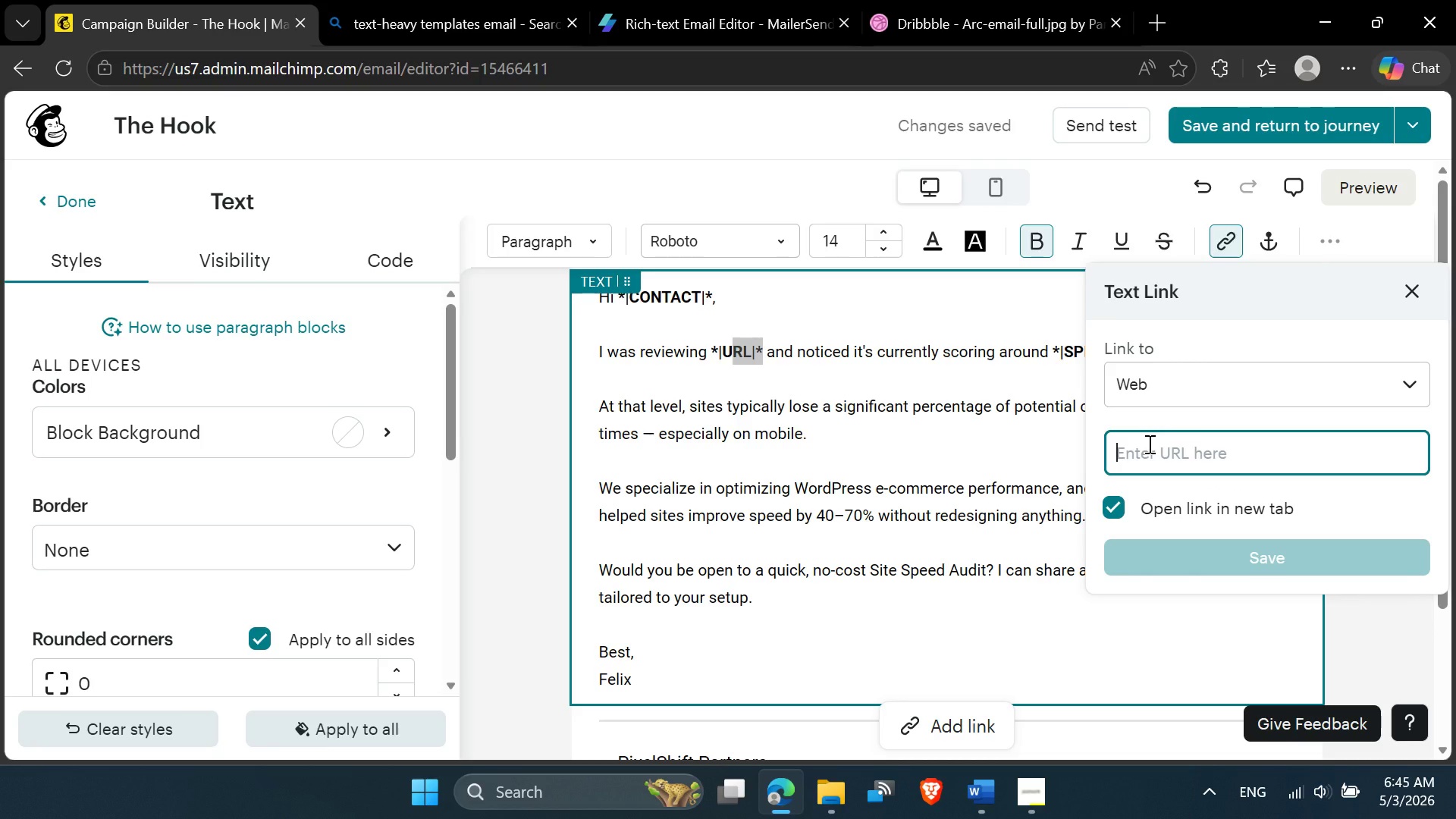 
type(*|UR)
key(Backspace)
key(Backspace)
type(url|*)
 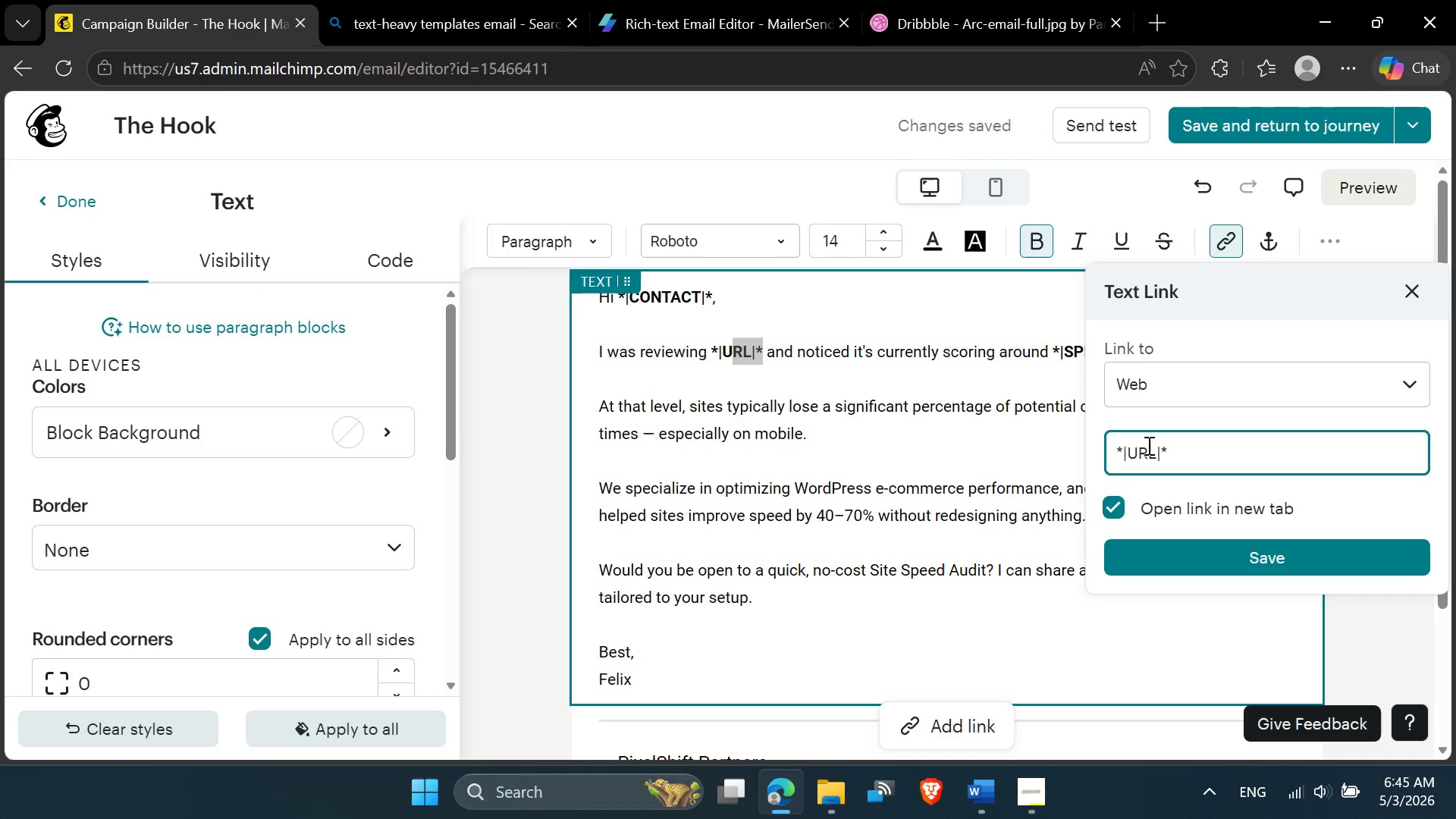 
left_click([764, 457])
 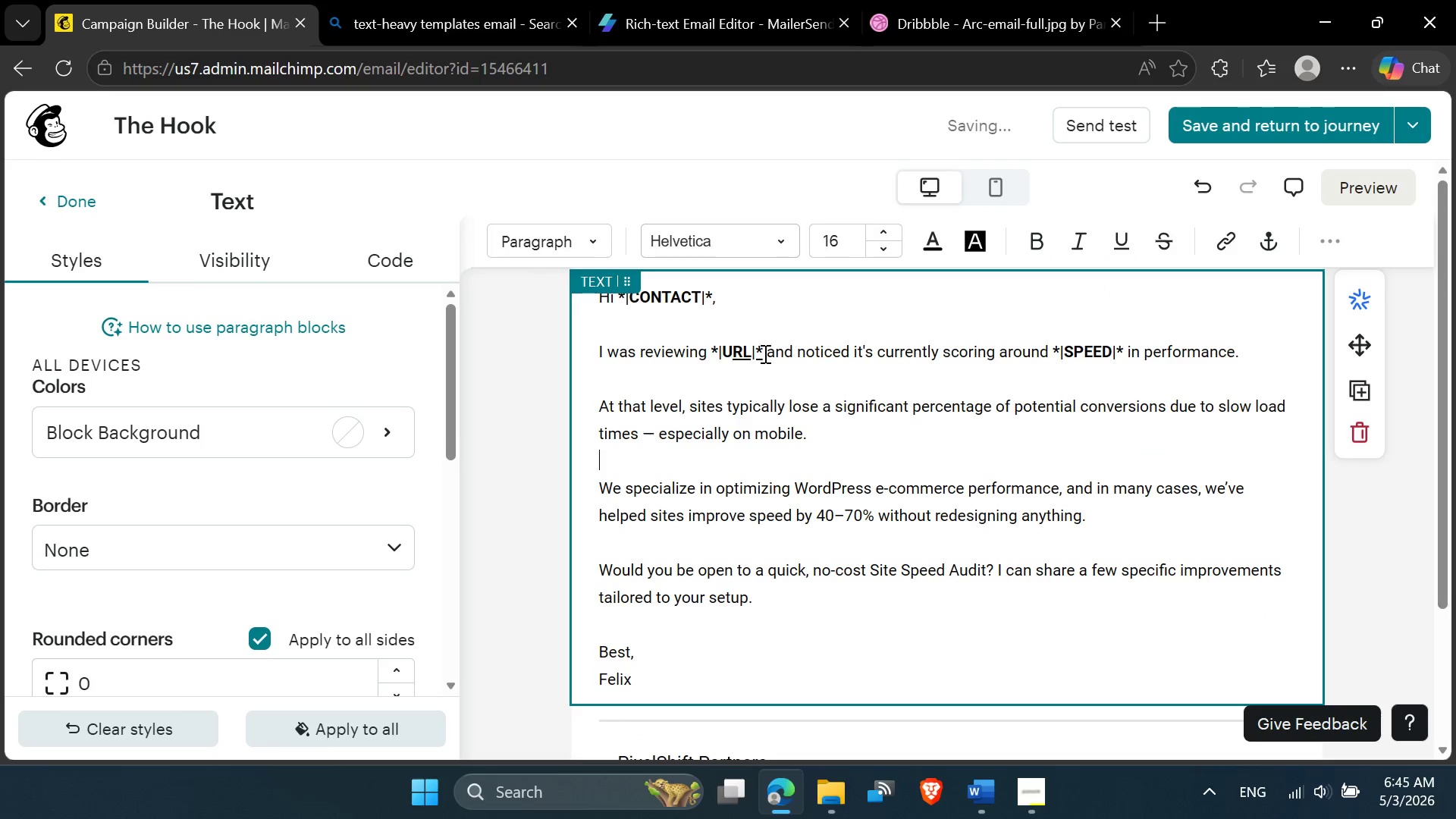 
left_click_drag(start_coordinate=[764, 352], to_coordinate=[709, 349])
 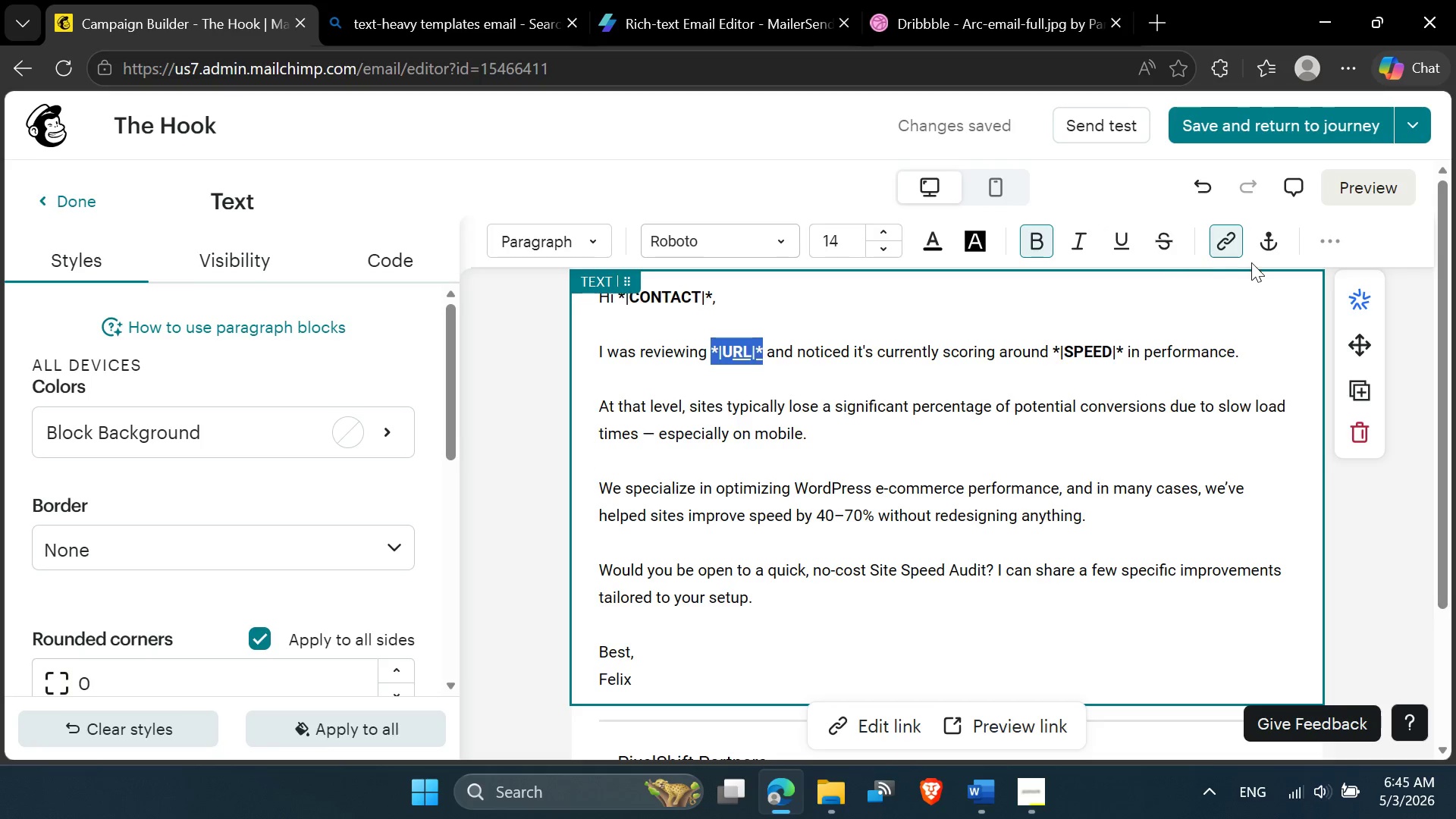 
mouse_move([1225, 259])
 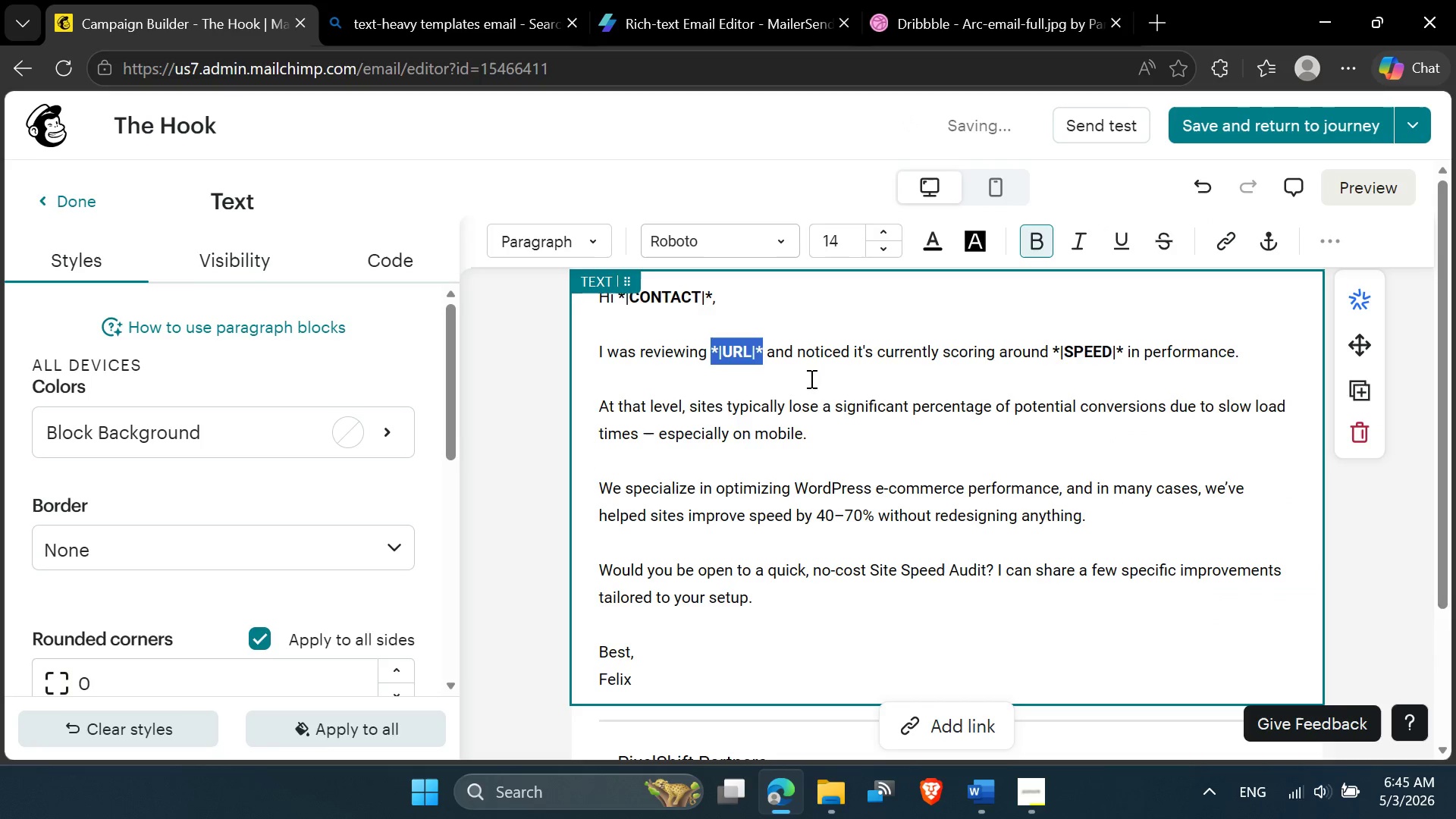 
wait(11.17)
 